 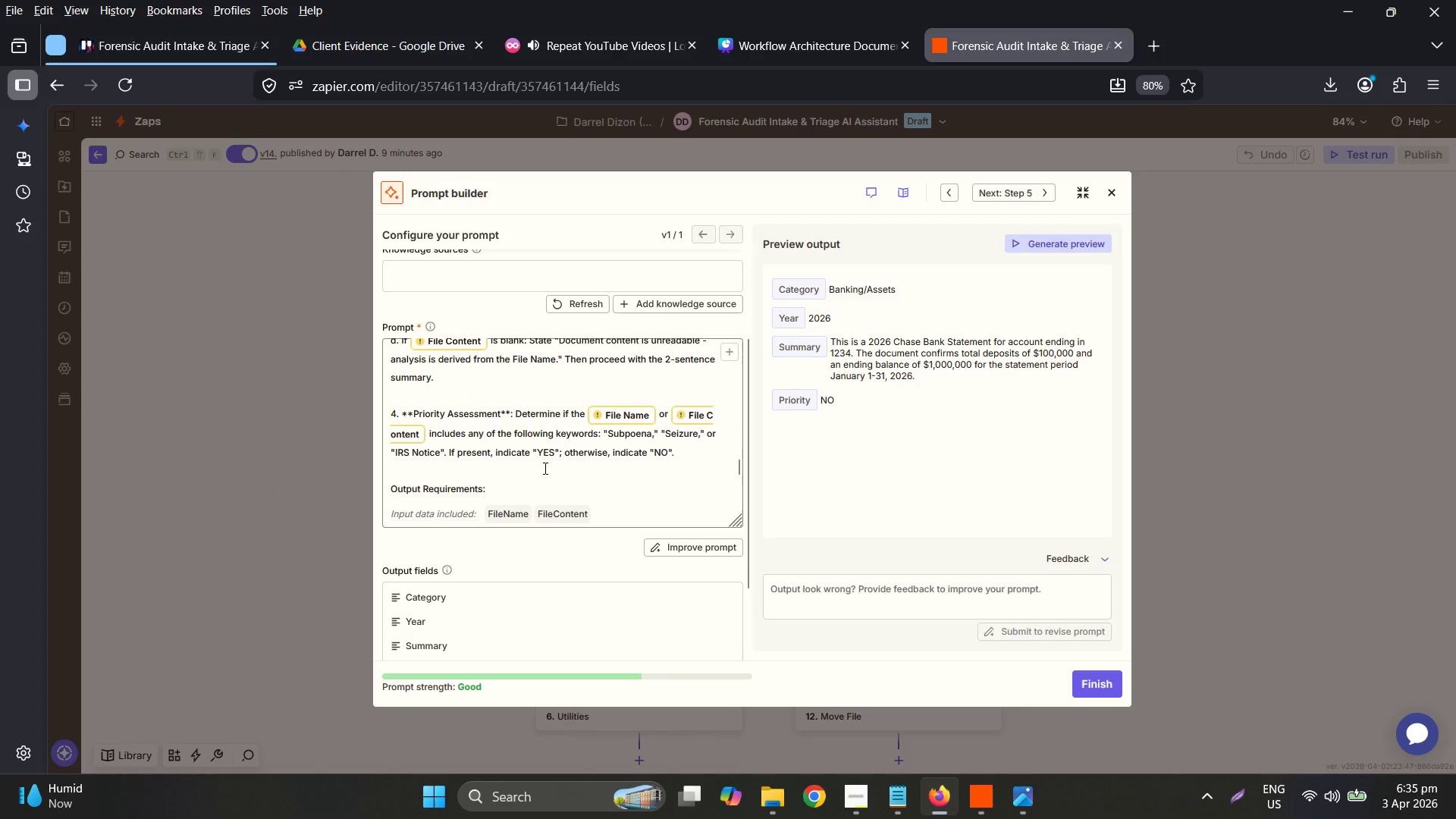 
left_click([548, 424])
 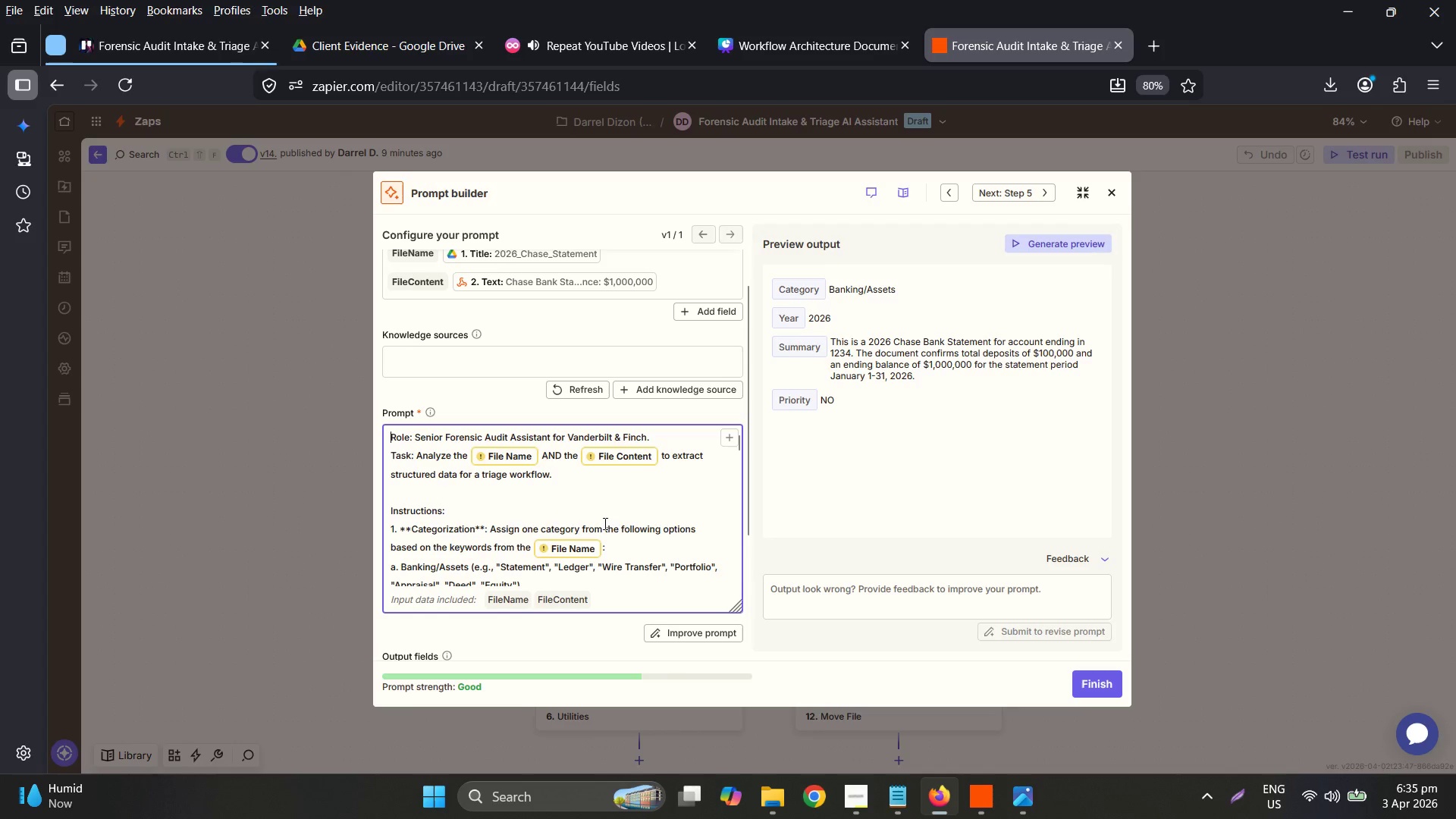 
wait(5.02)
 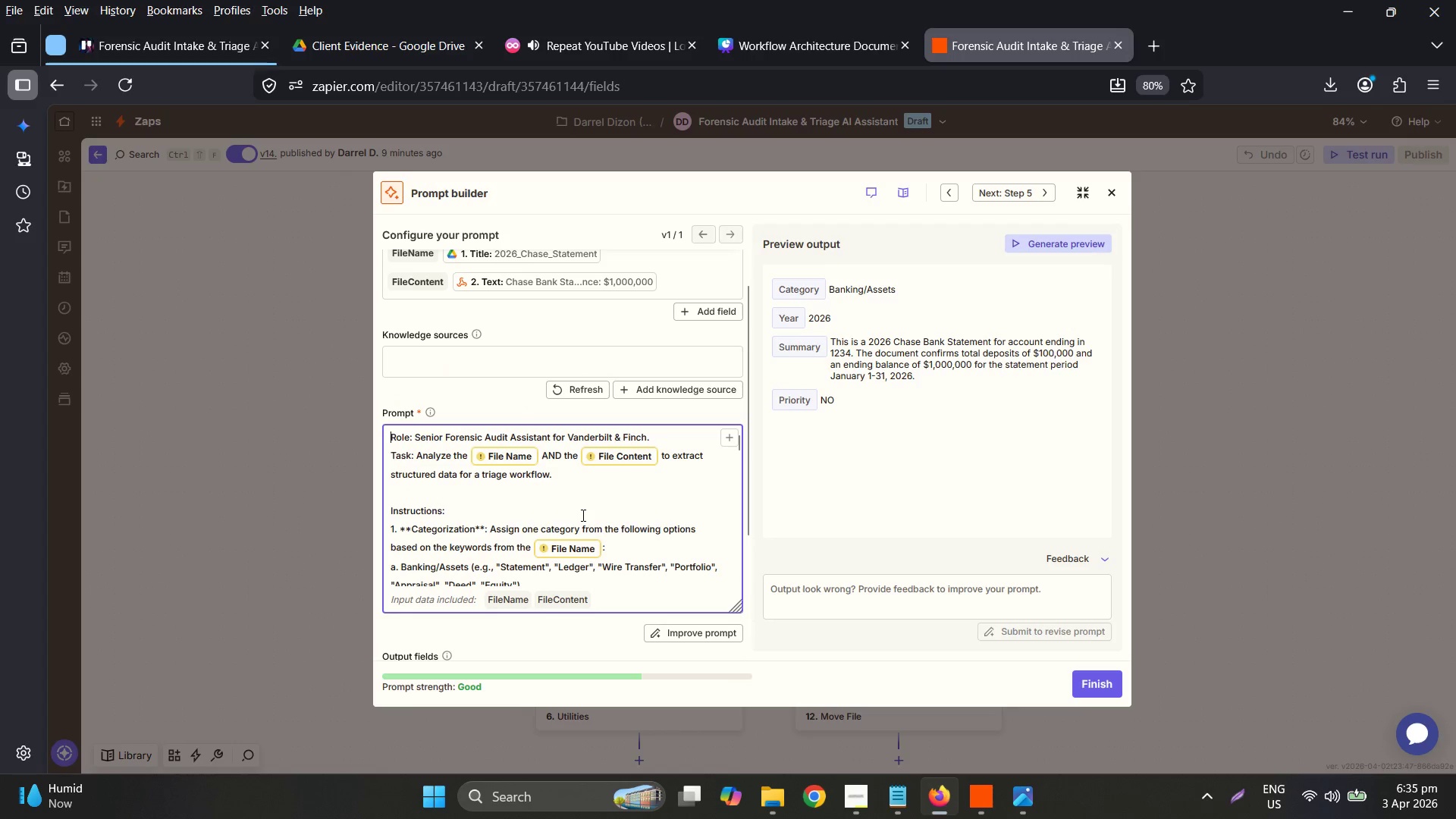 
scroll: coordinate [604, 523], scroll_direction: down, amount: 1.0
 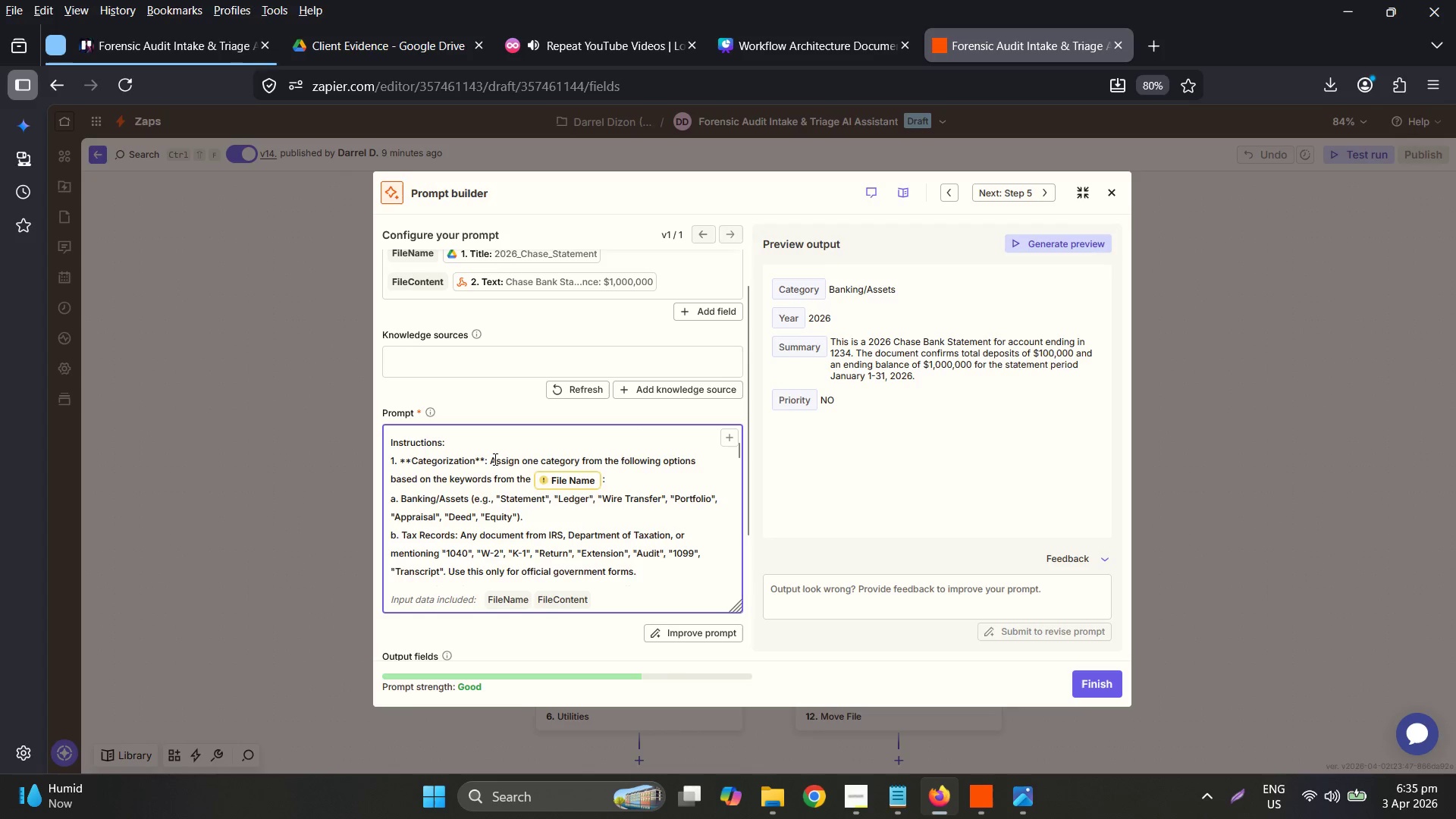 
left_click([494, 459])
 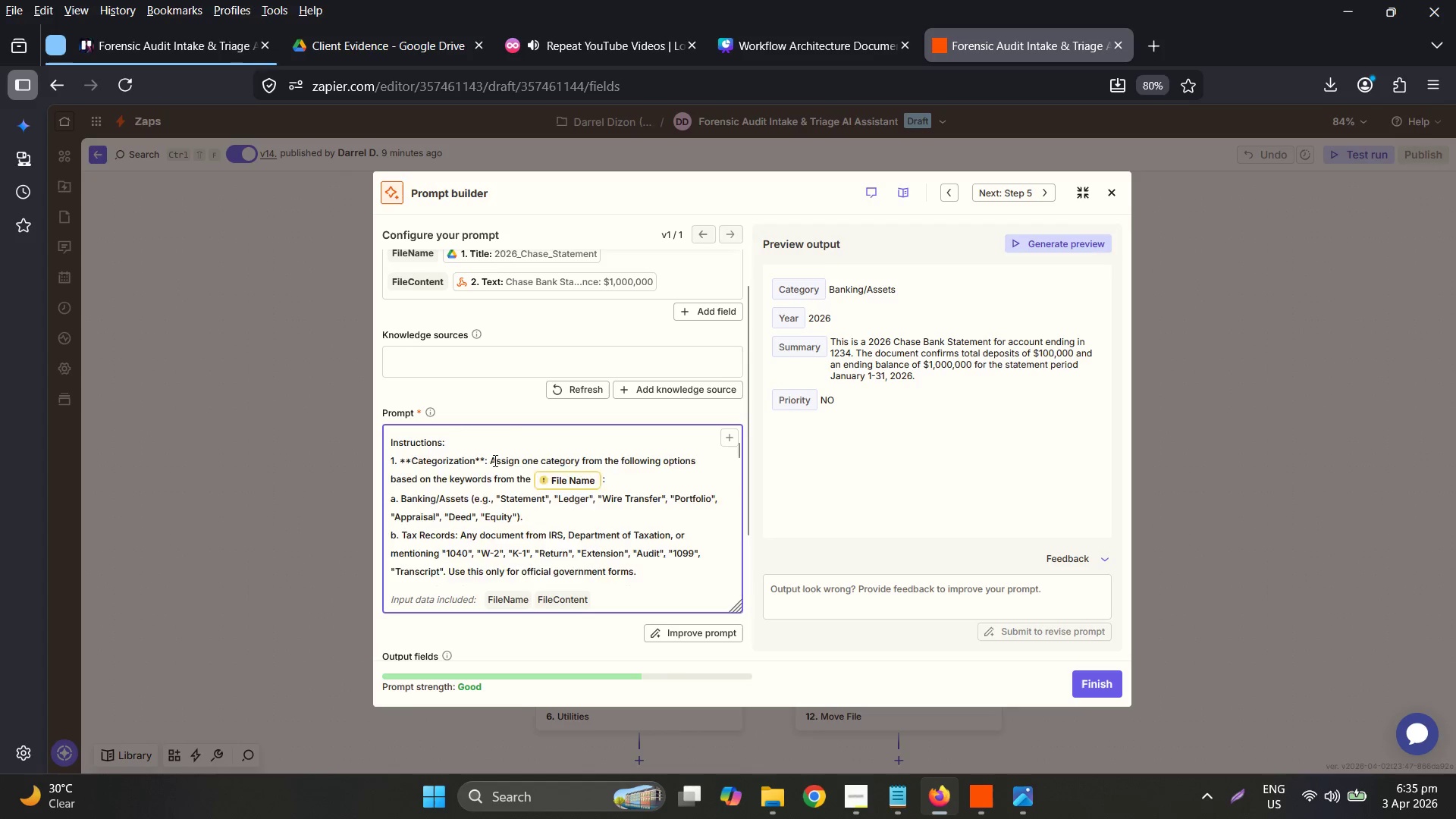 
scroll: coordinate [498, 491], scroll_direction: down, amount: 14.0
 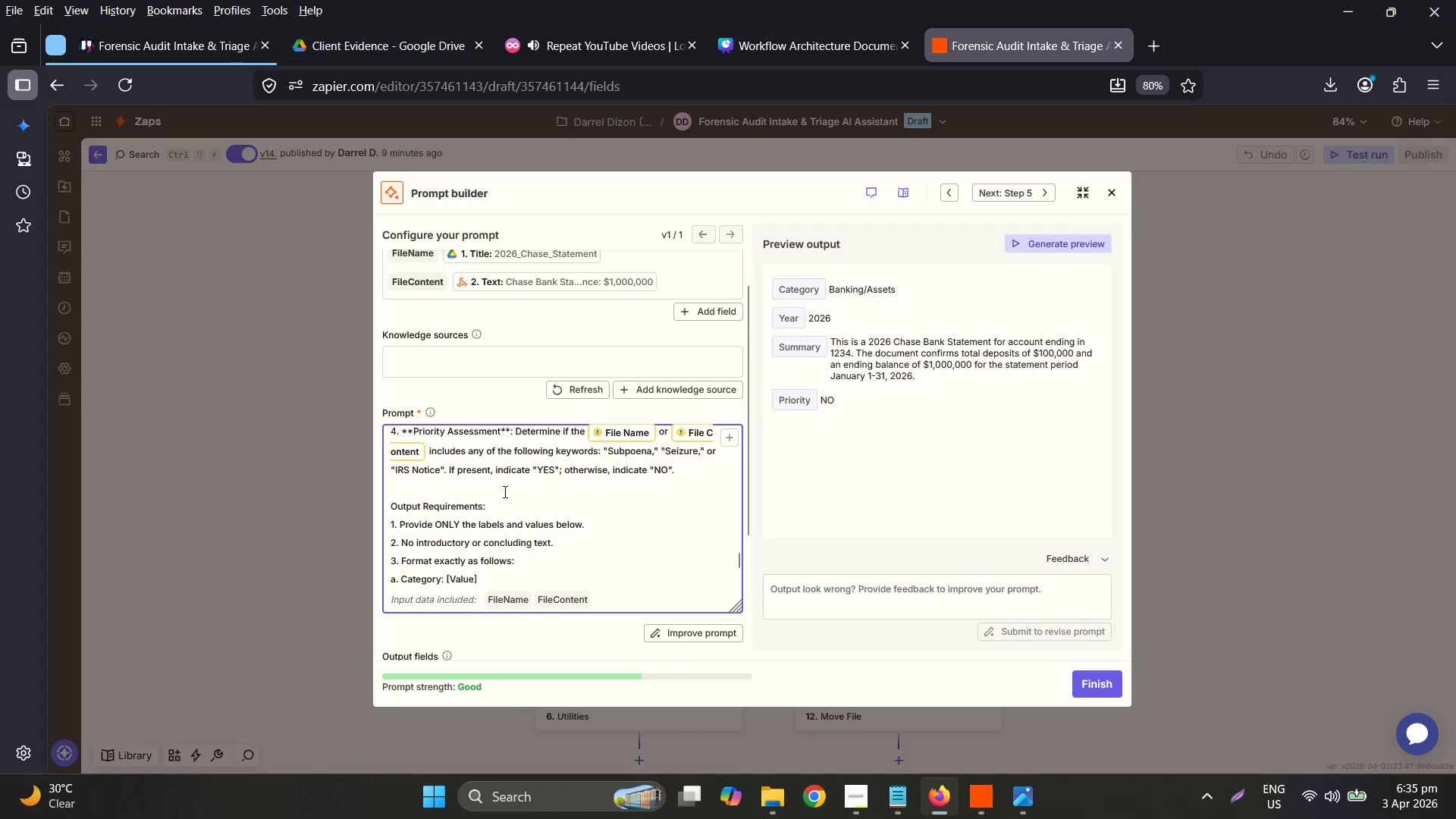 
scroll: coordinate [504, 491], scroll_direction: up, amount: 1.0
 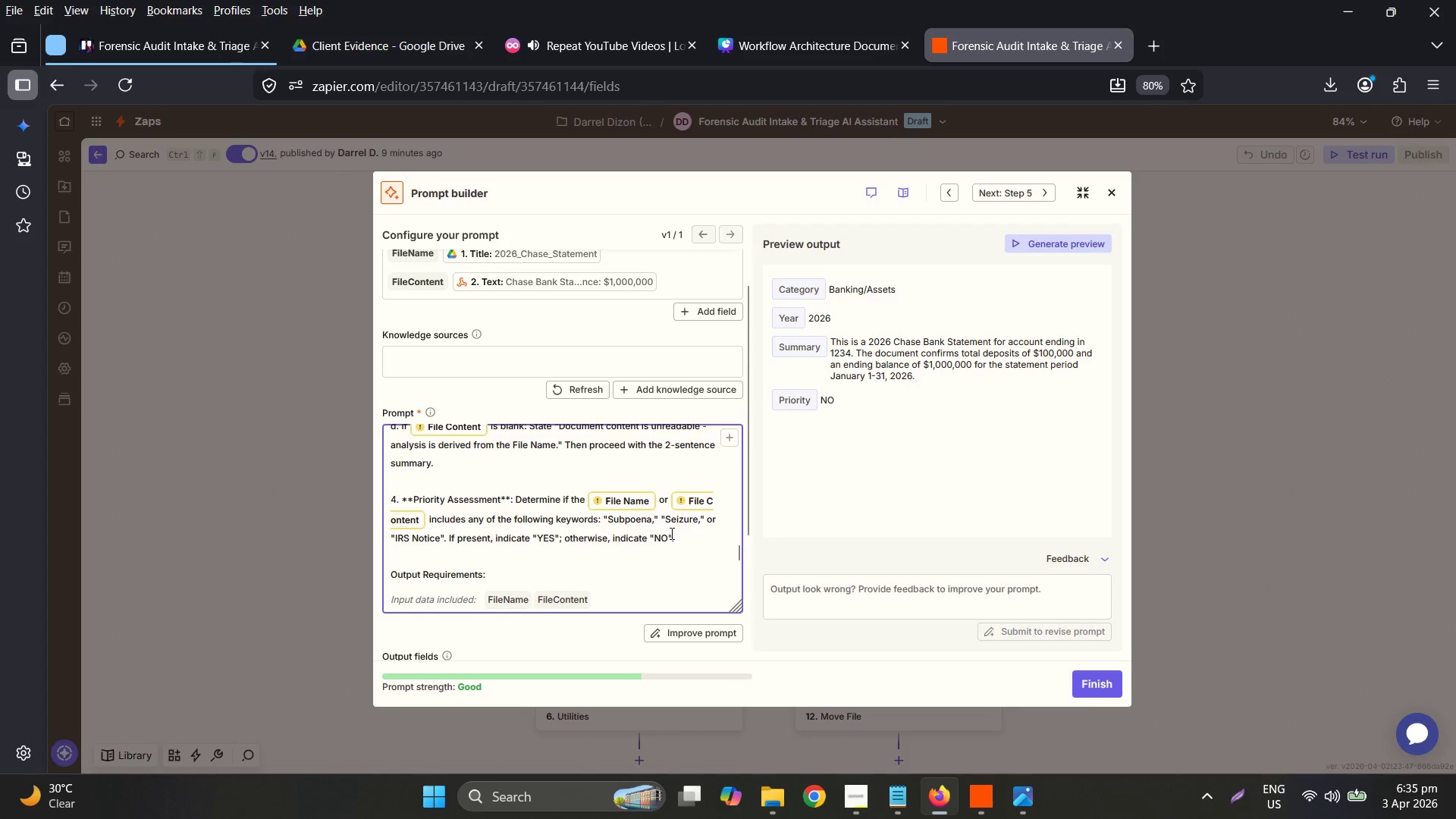 
left_click([686, 535])
 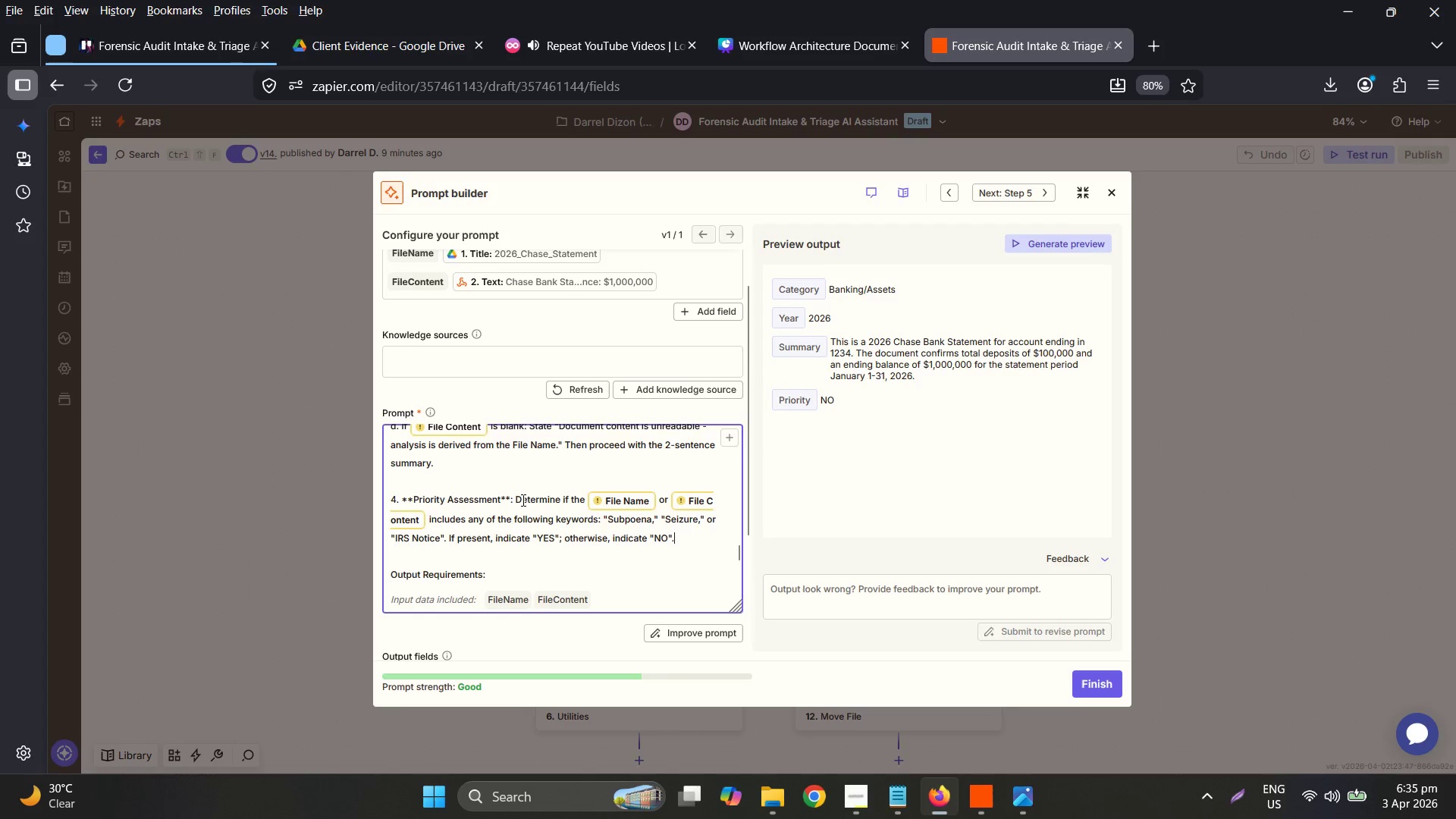 
left_click_drag(start_coordinate=[515, 500], to_coordinate=[543, 493])
 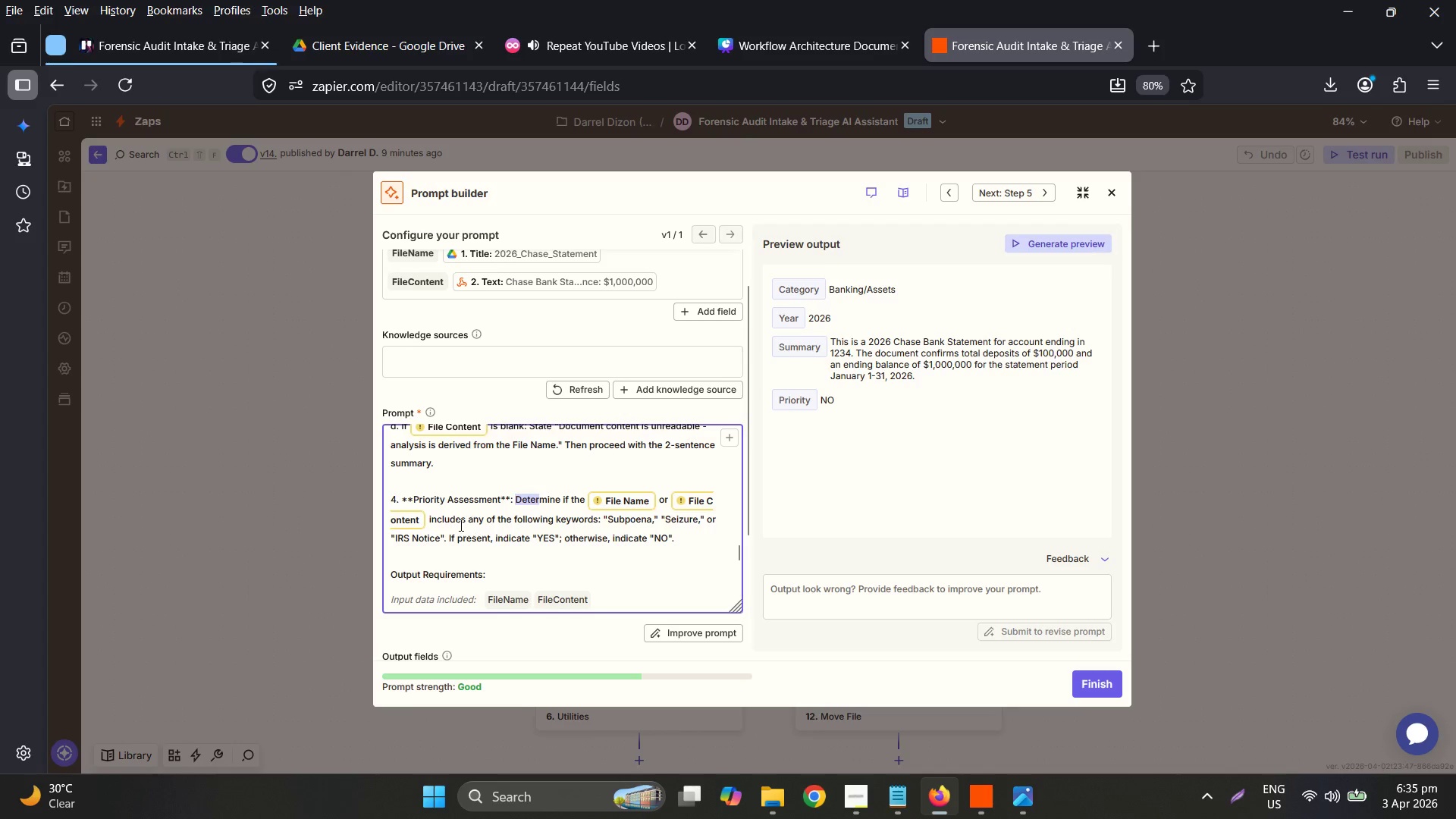 
left_click([459, 525])
 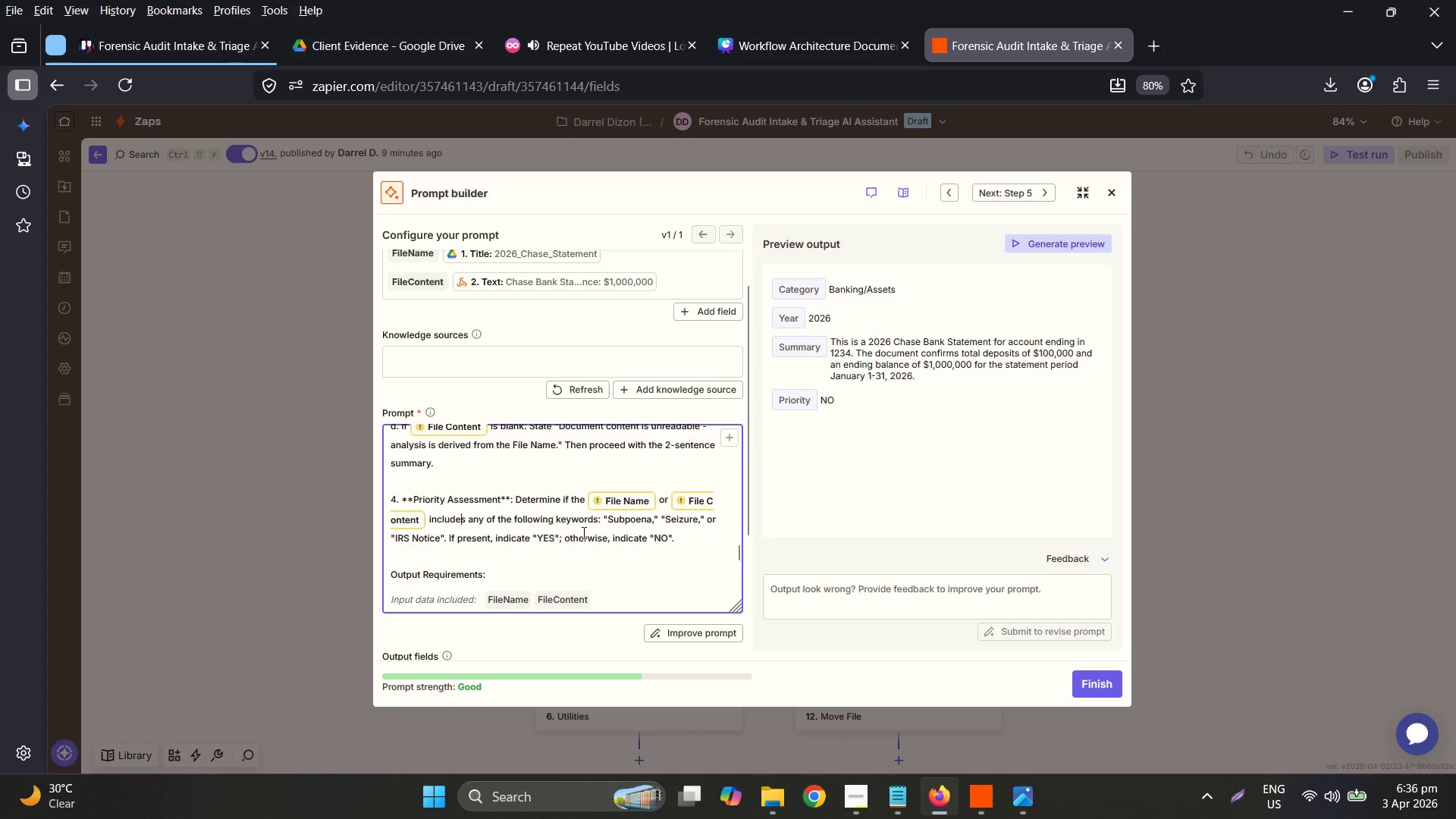 
wait(5.95)
 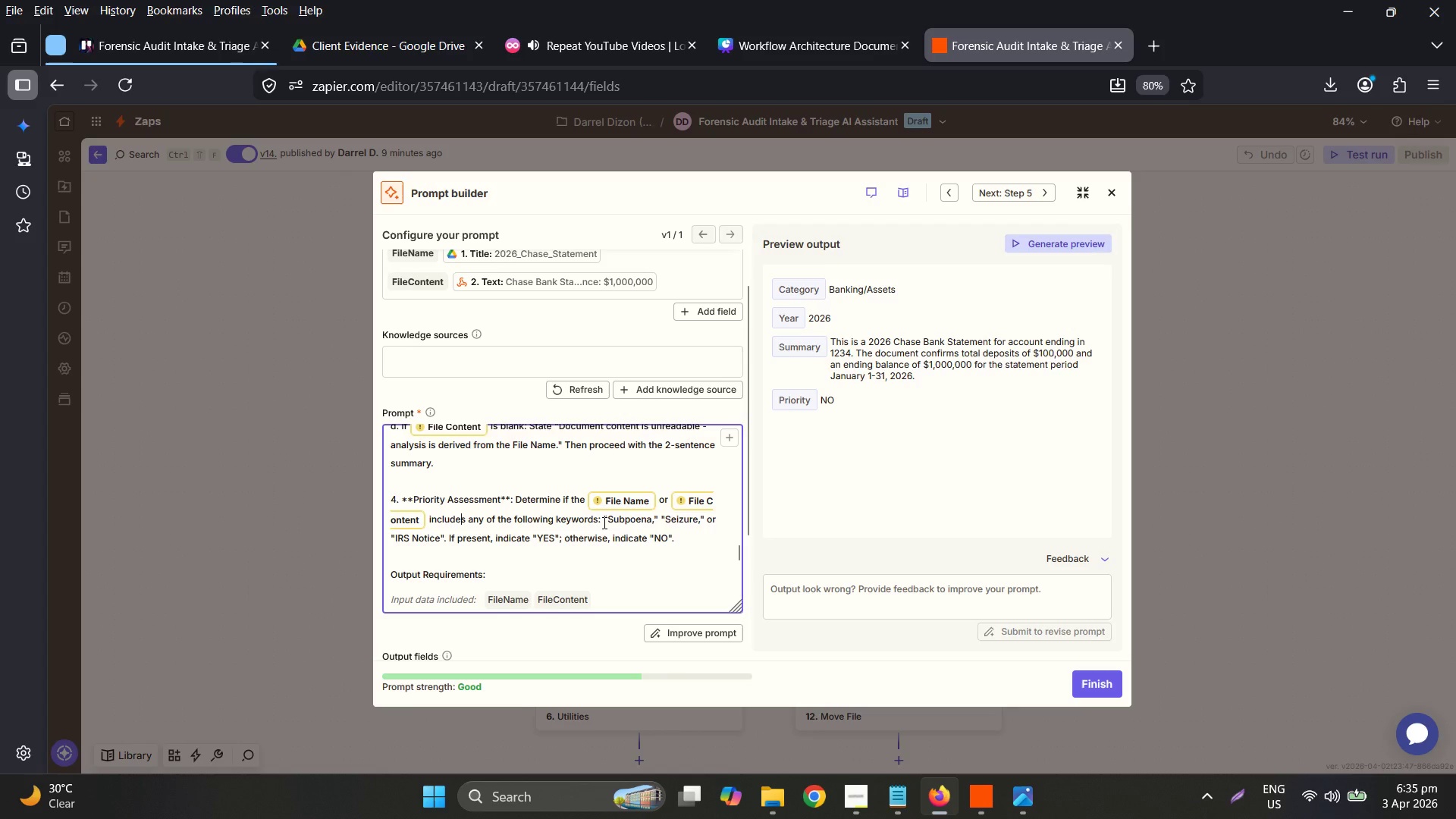 
left_click([665, 519])
 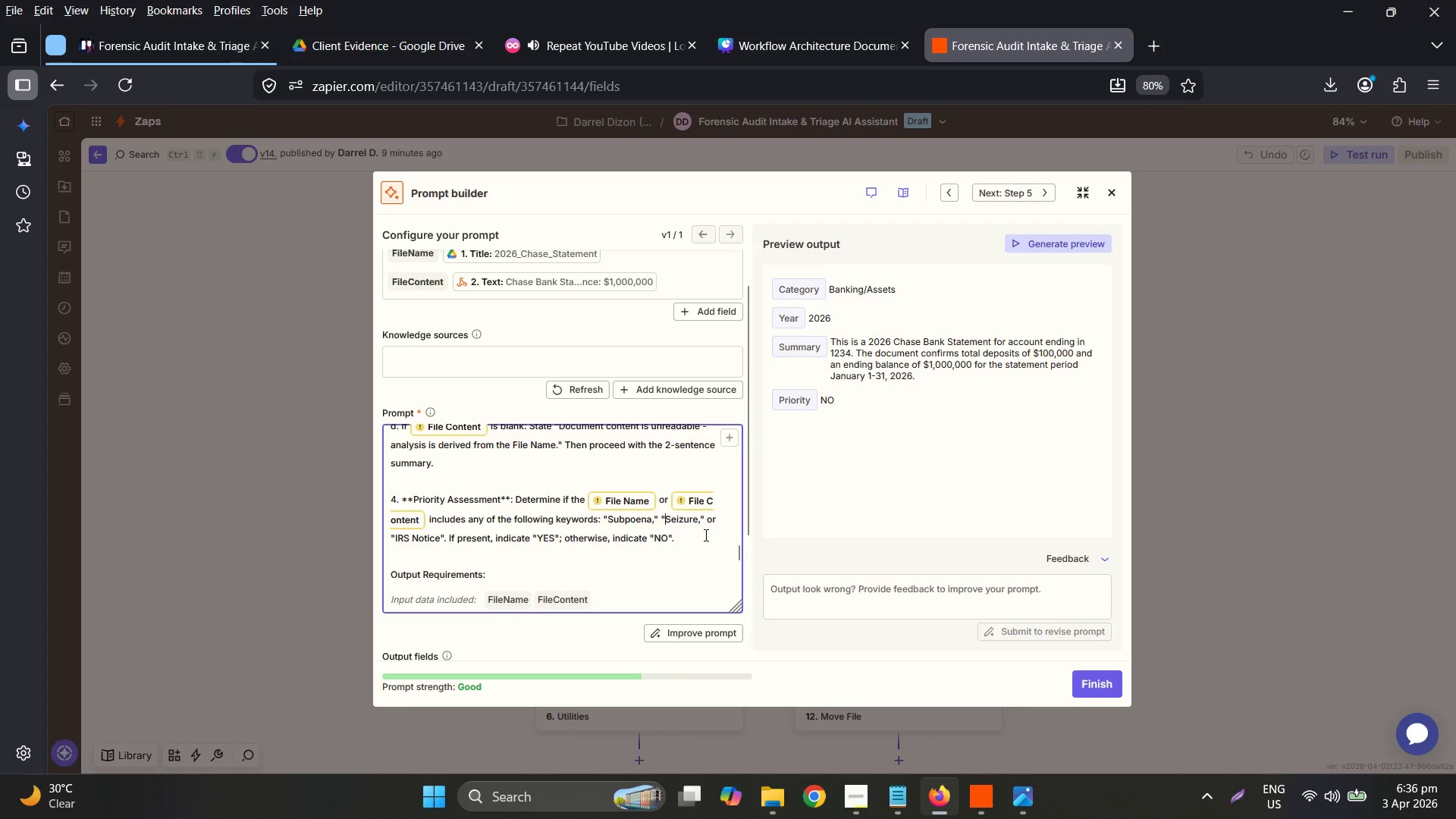 
wait(6.27)
 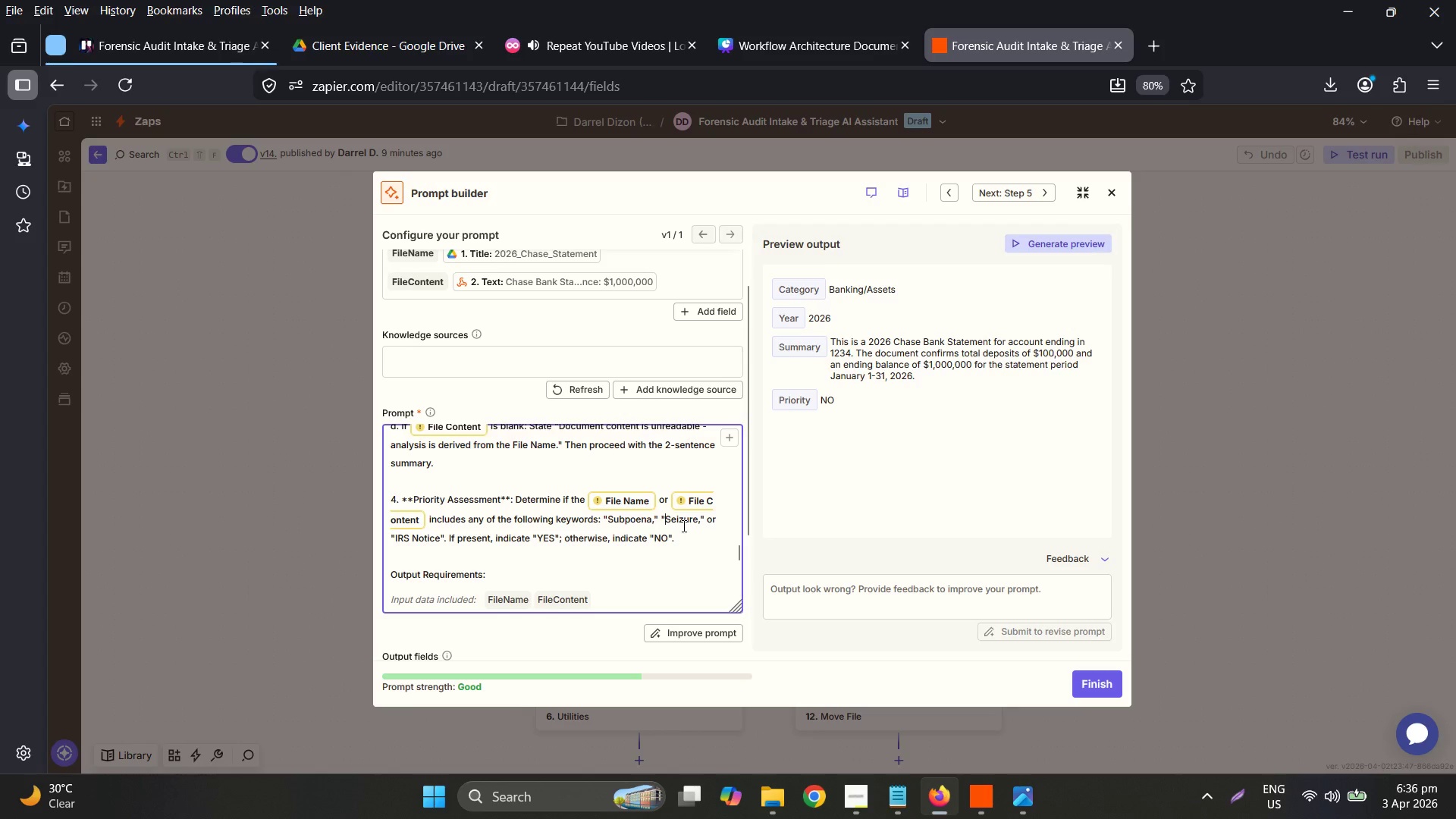 
left_click_drag(start_coordinate=[603, 522], to_coordinate=[447, 534])
 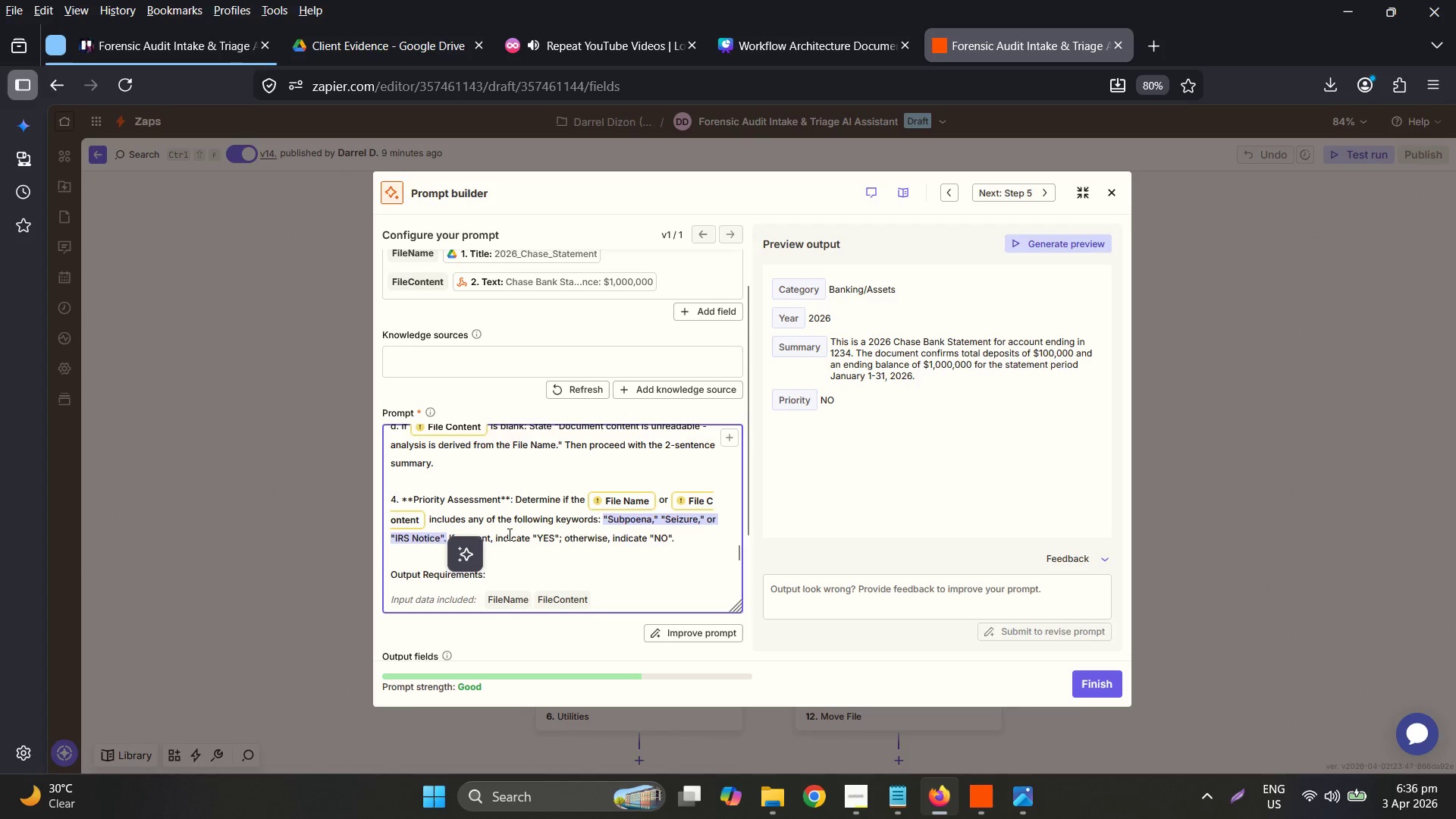 
key(Backspace)
 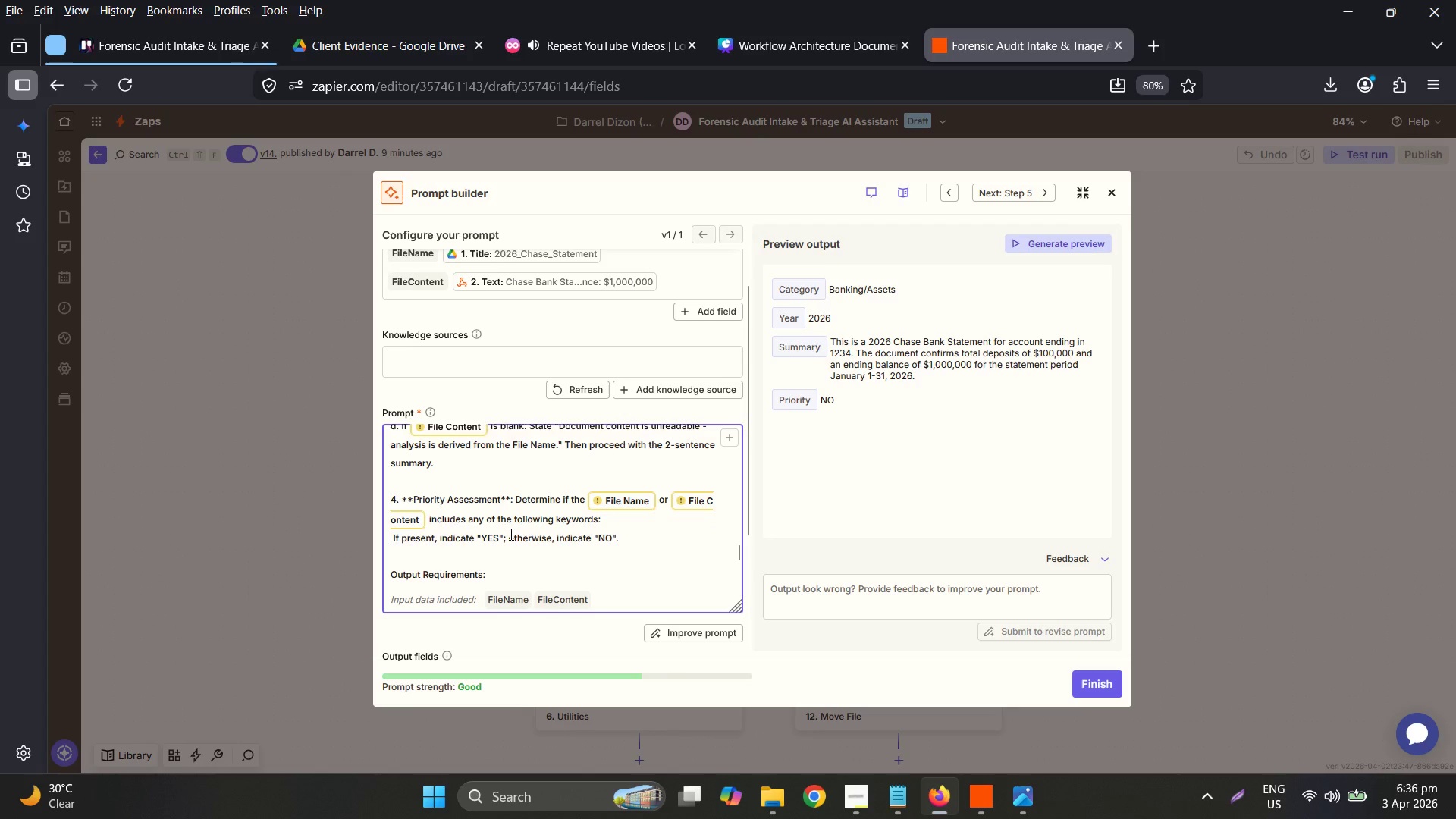 
key(Enter)
 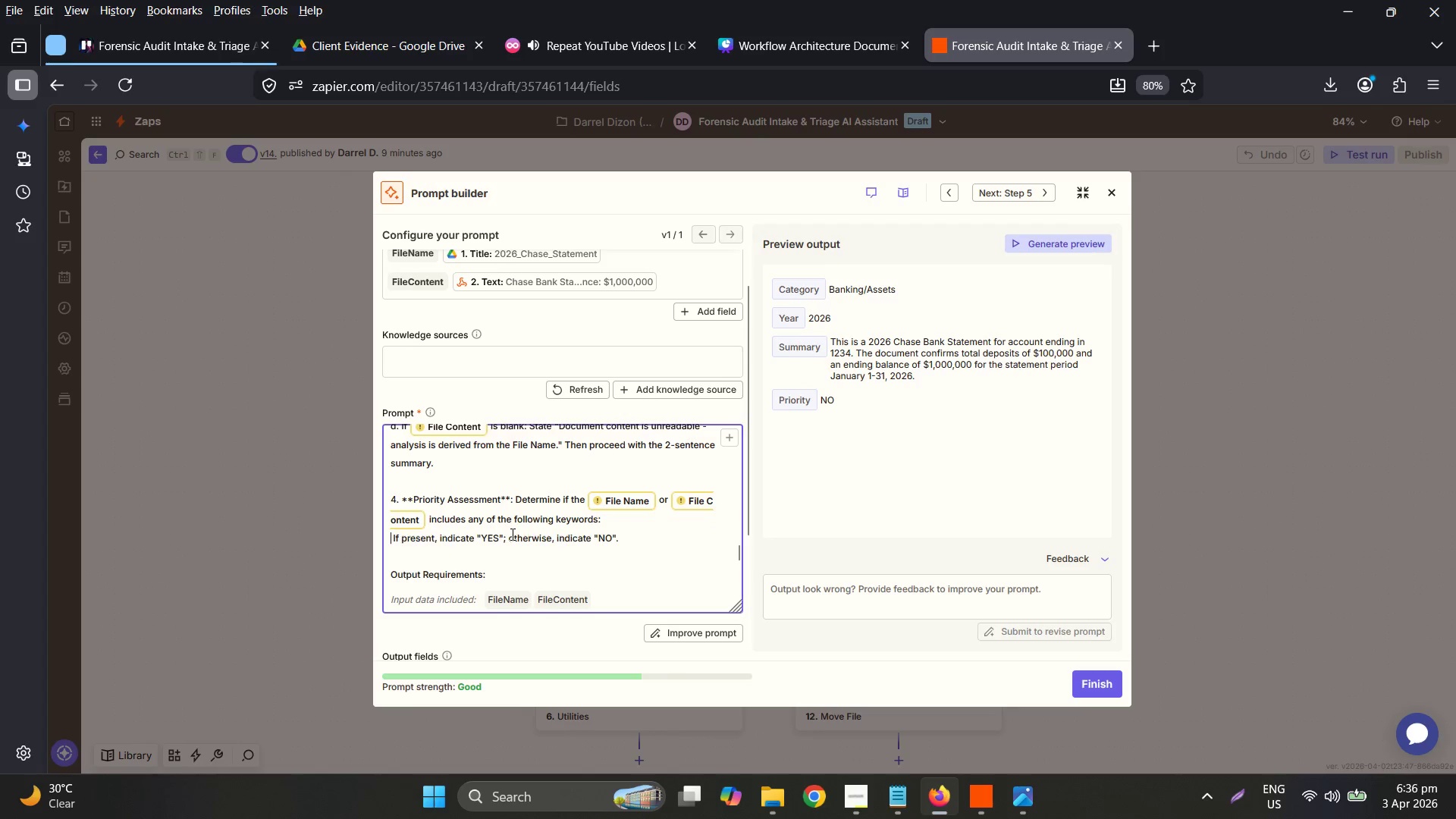 
key(Enter)
 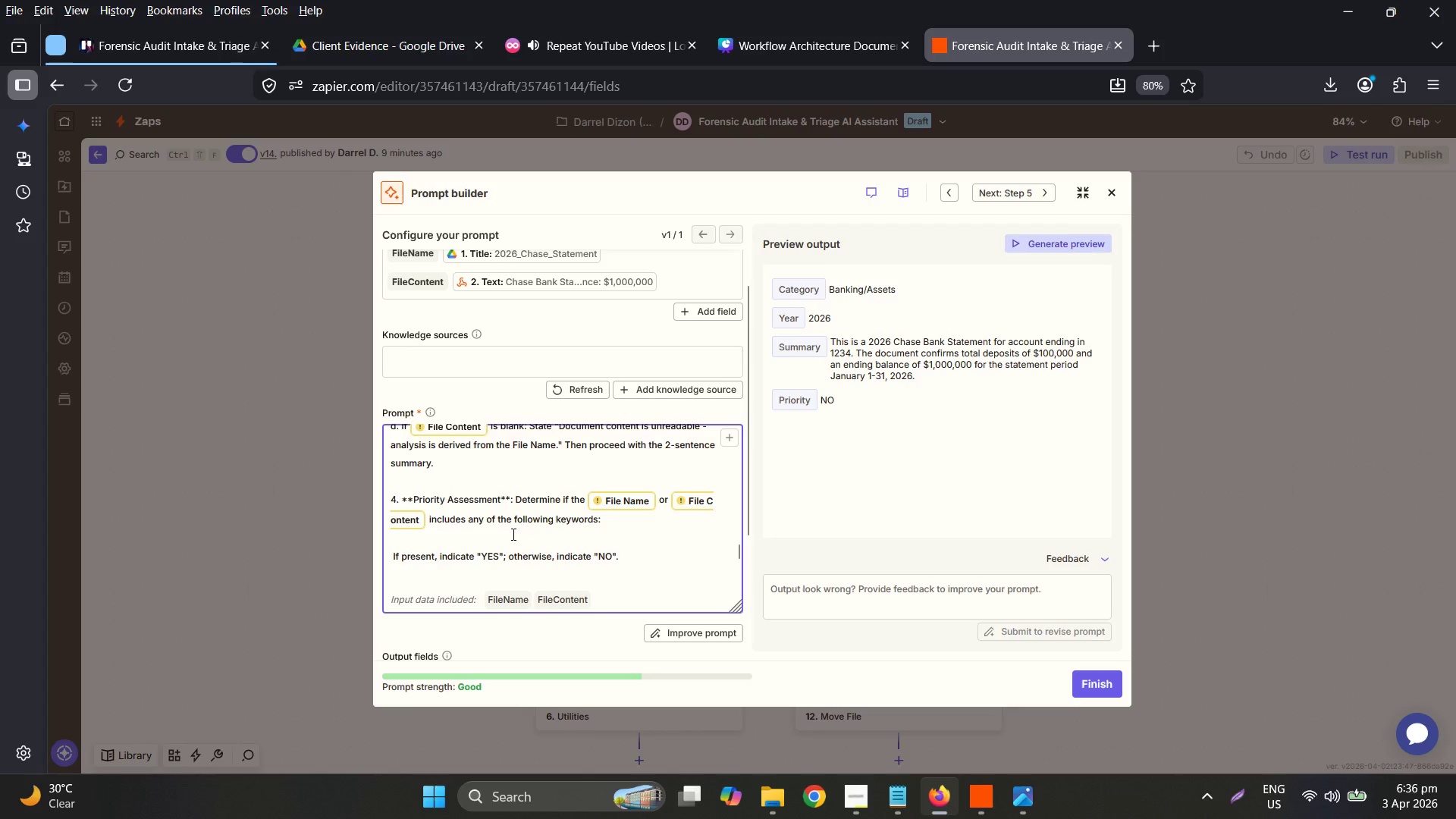 
left_click([512, 534])
 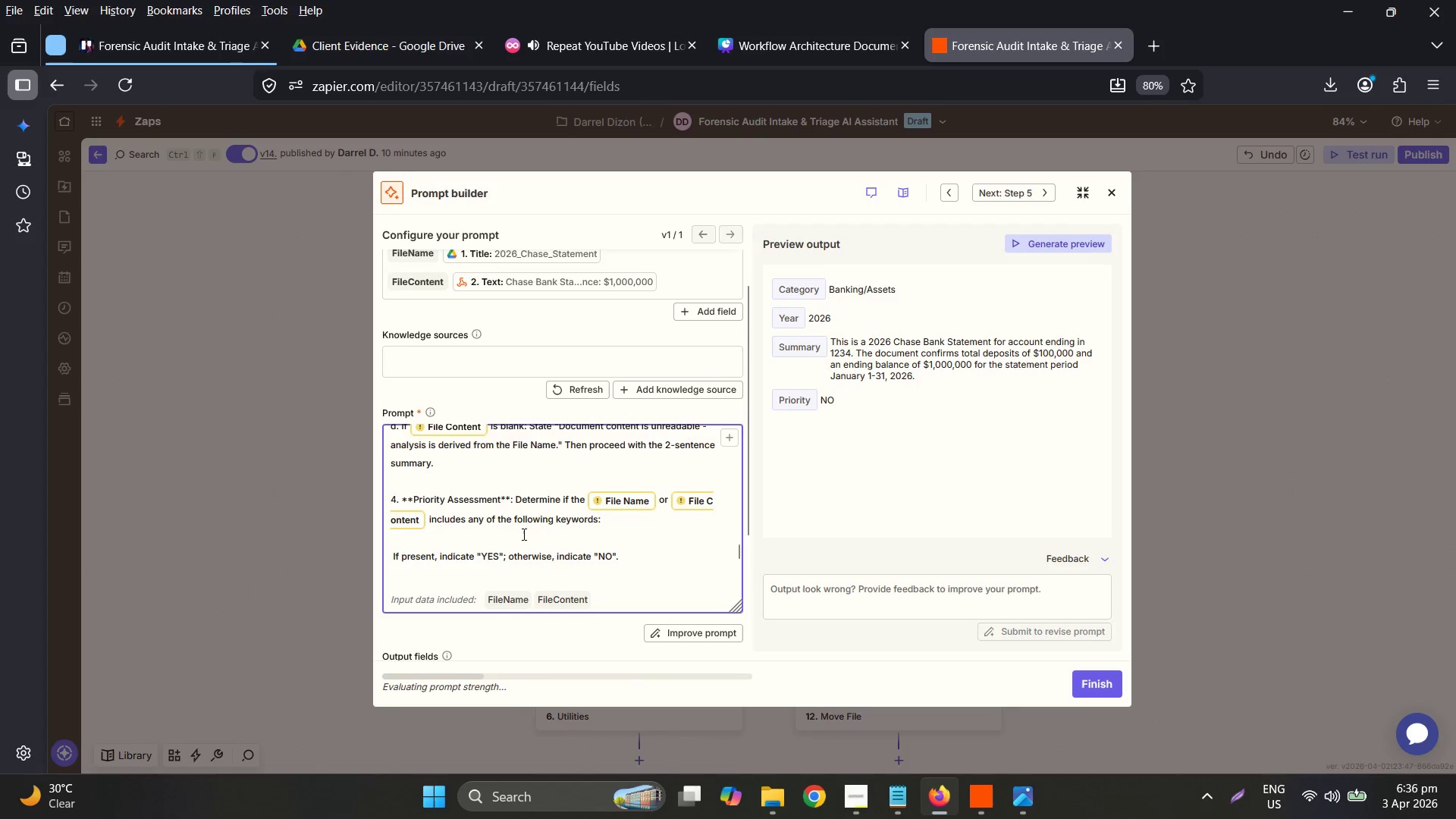 
type(1. IRS (incldyu)
key(Backspace)
key(Backspace)
key(Backspace)
type(uding "IRS Notice", "IRS Letter" )
key(Backspace)
type(, or "IRS)
key(Backspace)
key(Backspace)
key(Backspace)
key(Backspace)
key(Backspace)
key(Backspace)
key(Backspace)
type({")
key(Backspace)
type(IRS Form")
 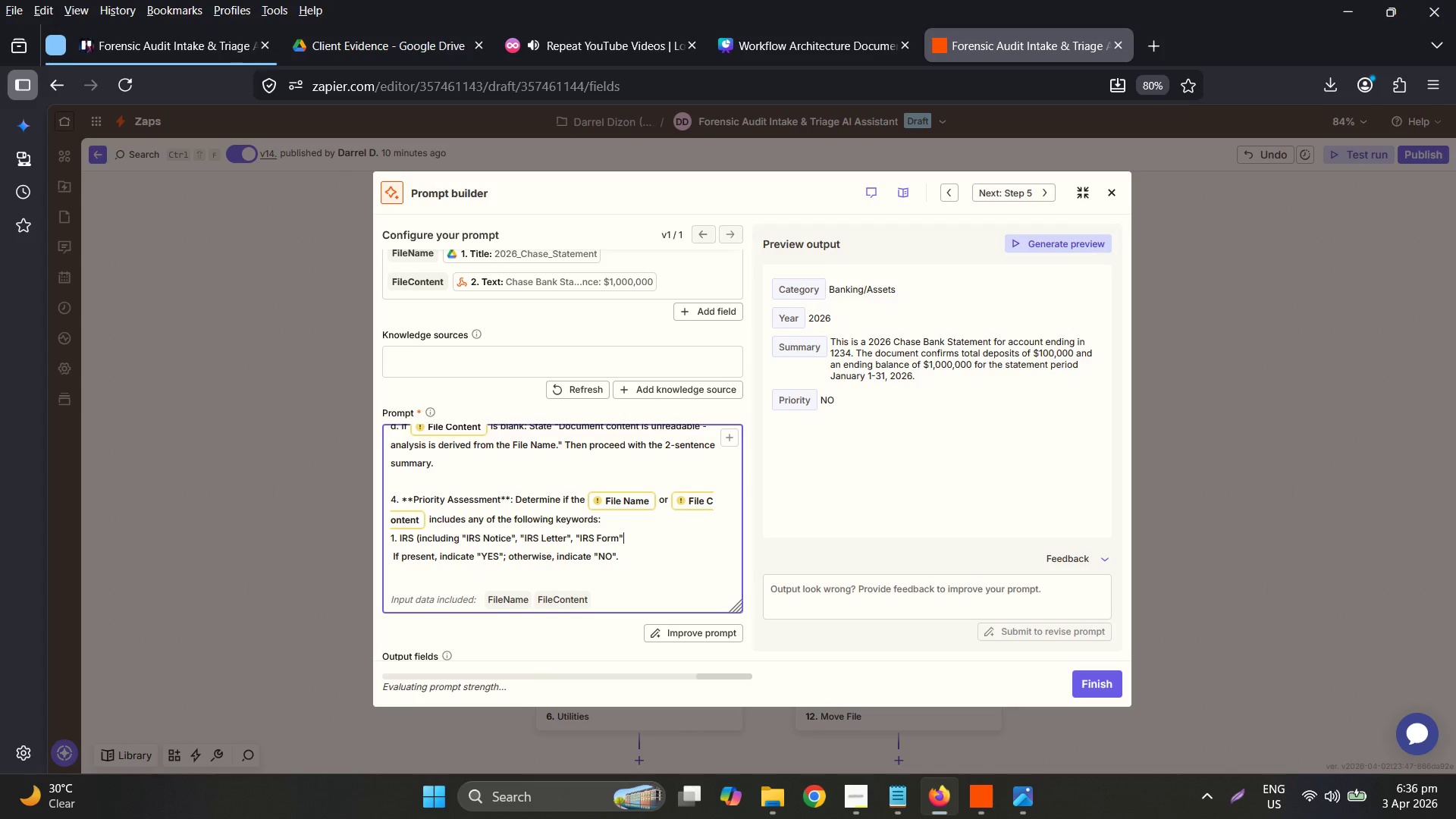 
key(Enter)
 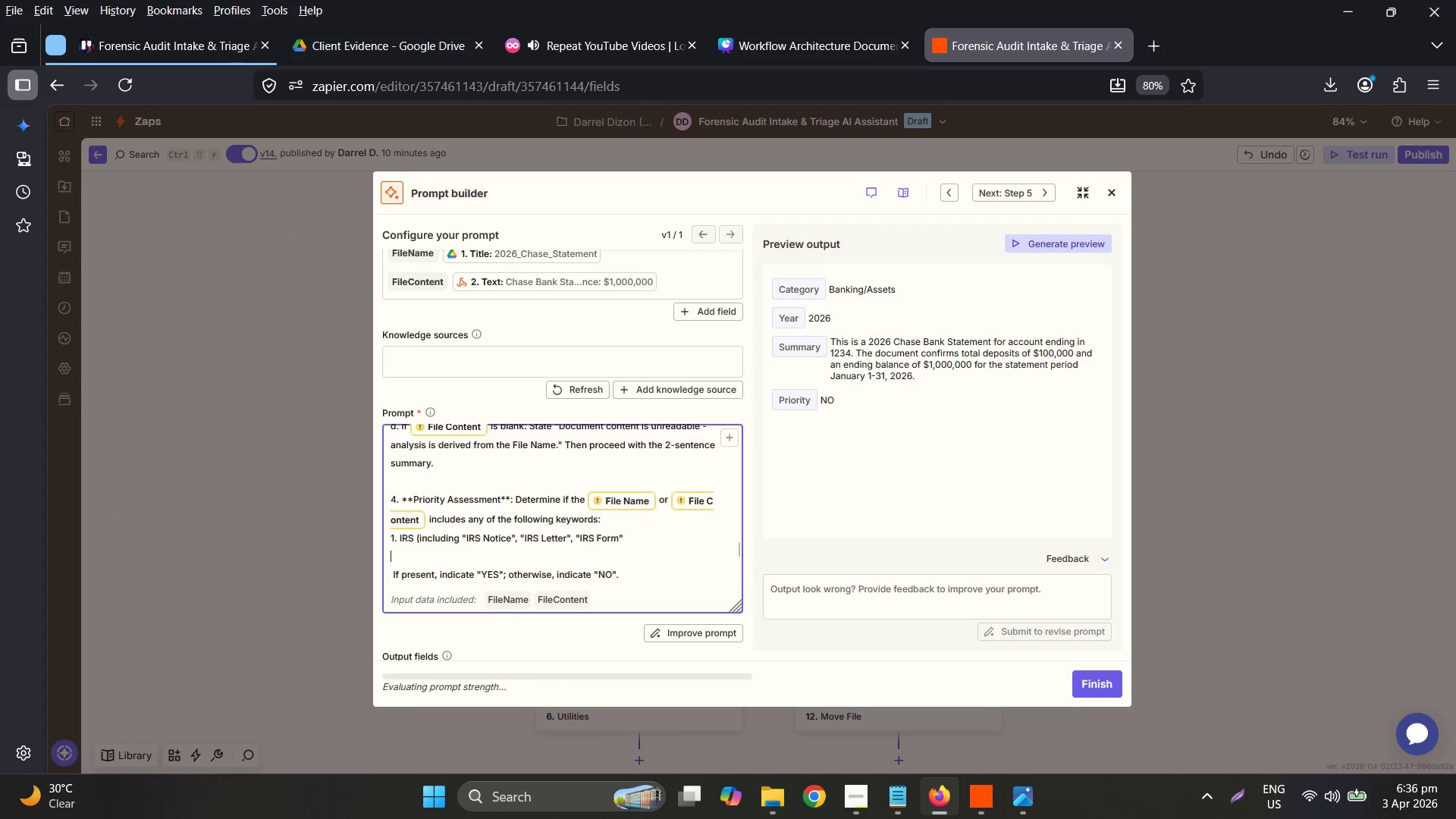 
type(2. Subpooe)
key(Backspace)
key(Backspace)
type(ena)
 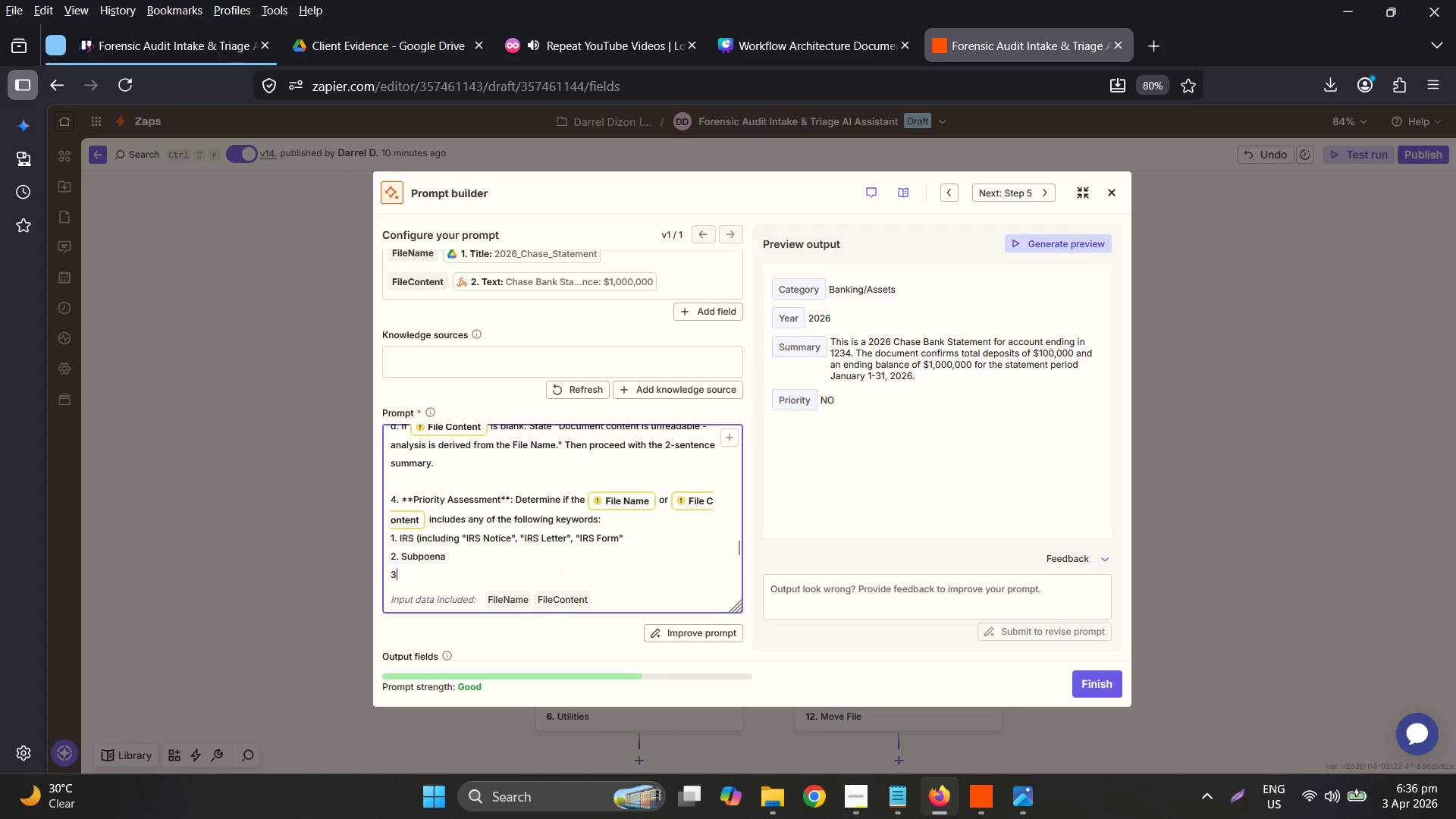 
 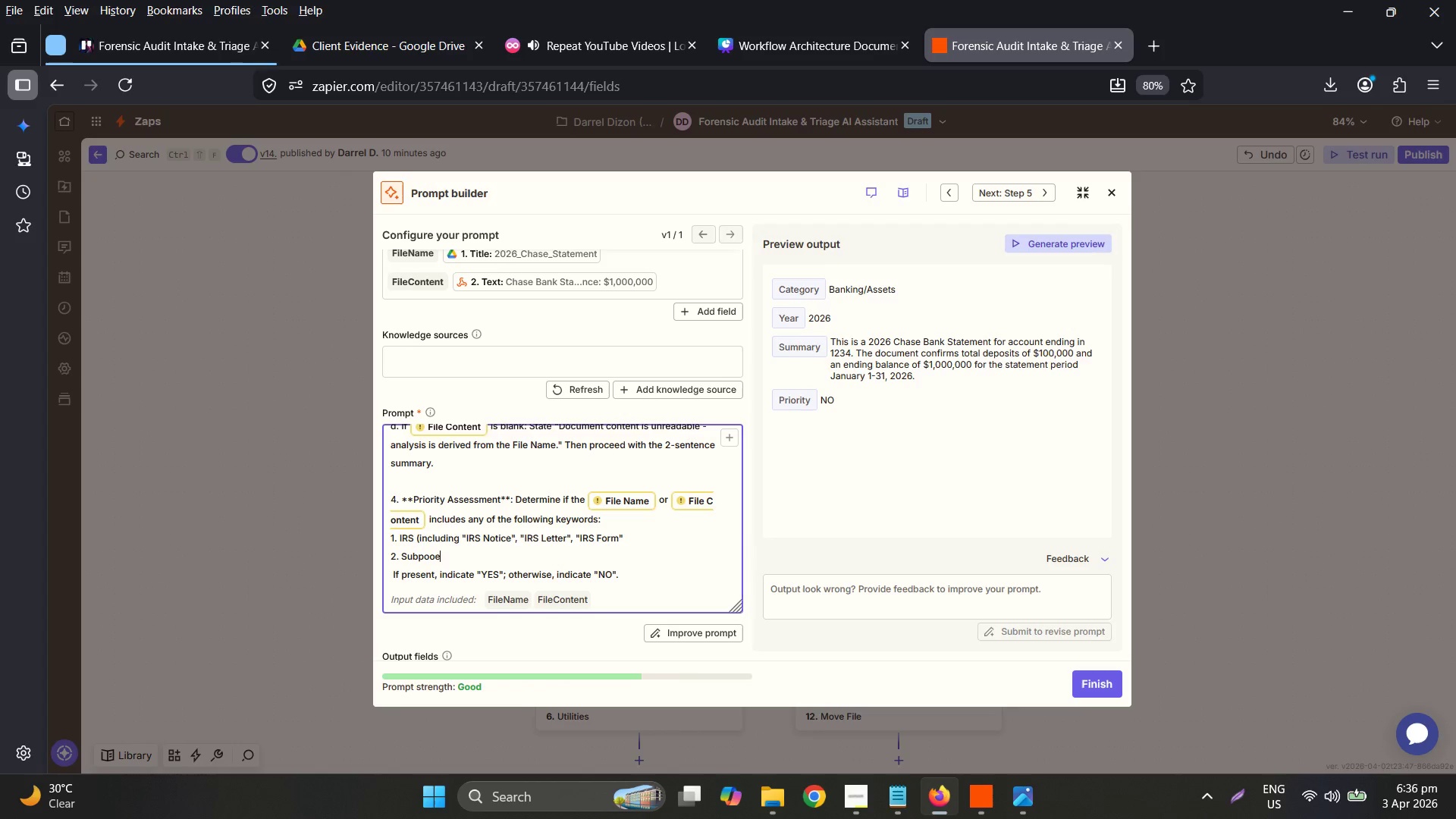 
key(Enter)
 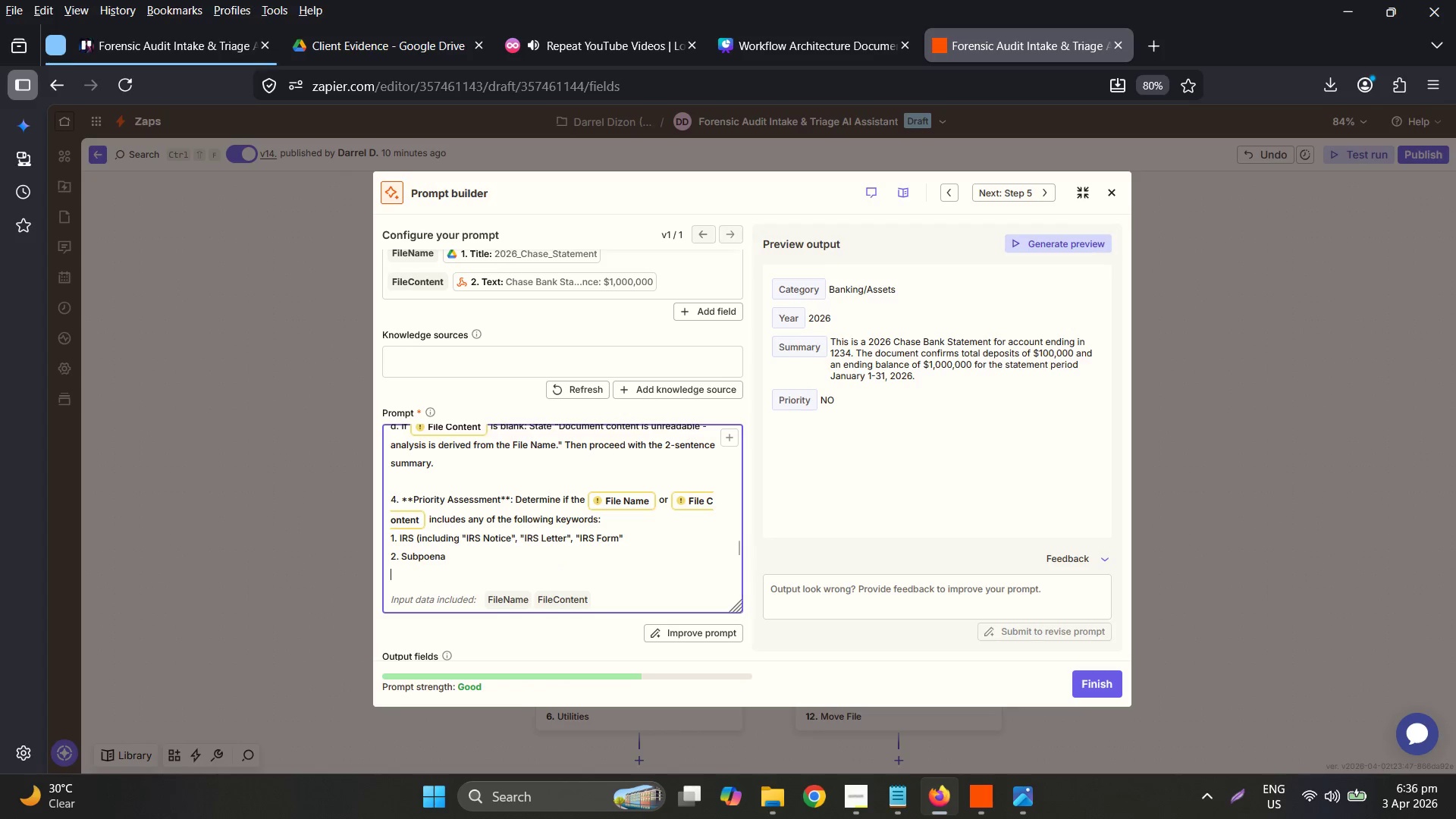 
type(3. Seizru)
key(Backspace)
key(Backspace)
type(ure or Levy)
 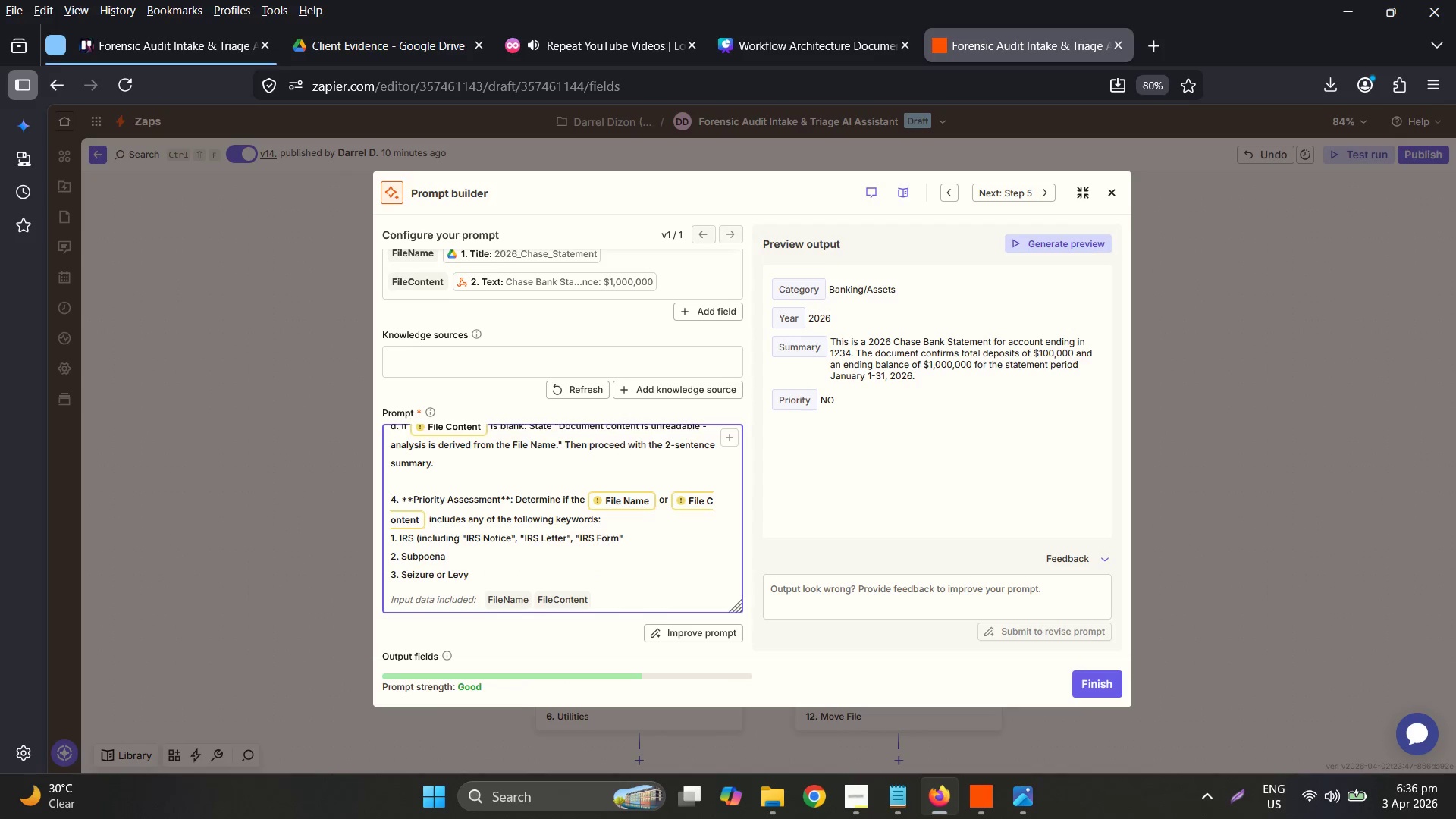 
key(Enter)
 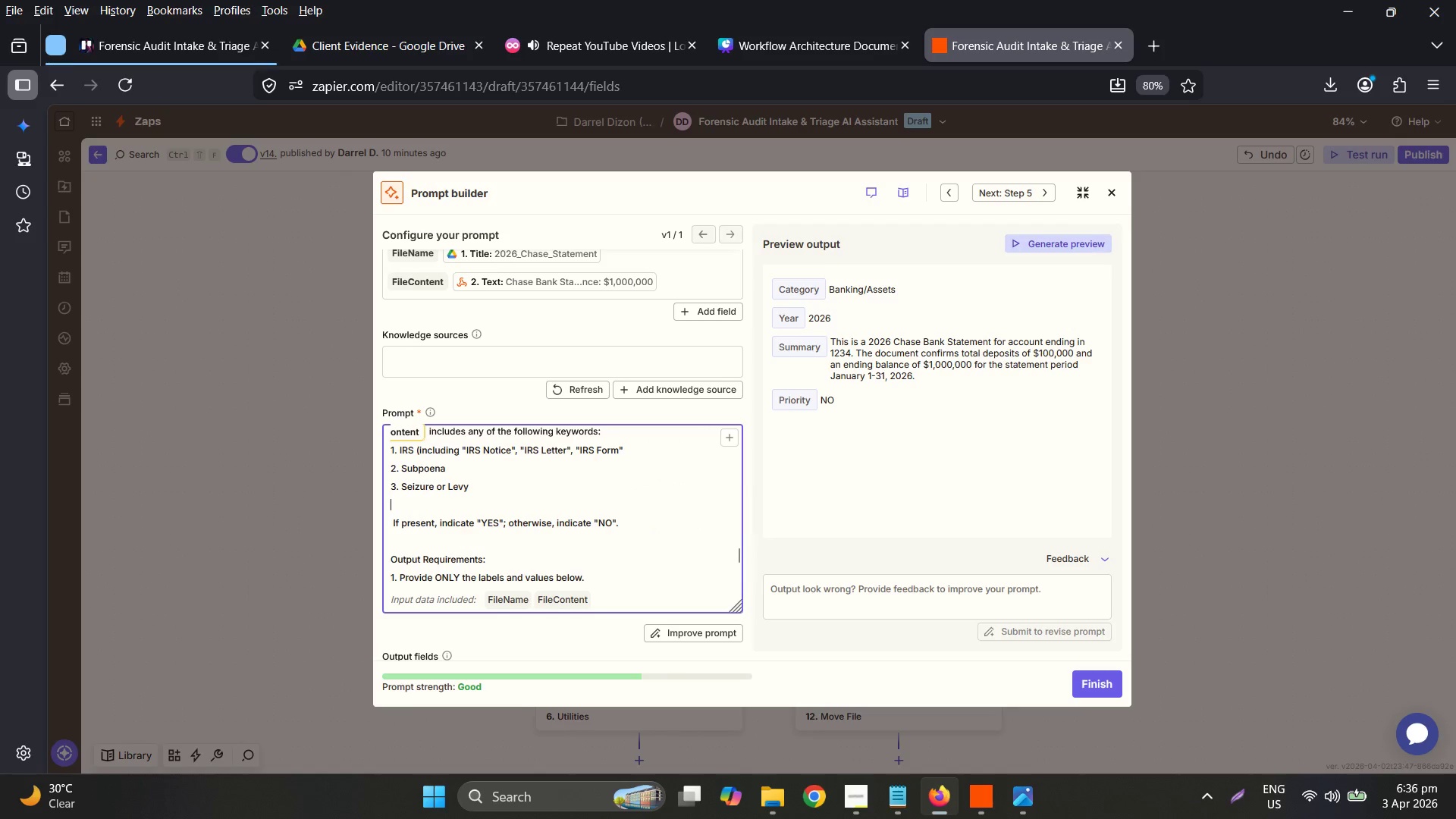 
type(4, Urgent Notice or Final Notice)
 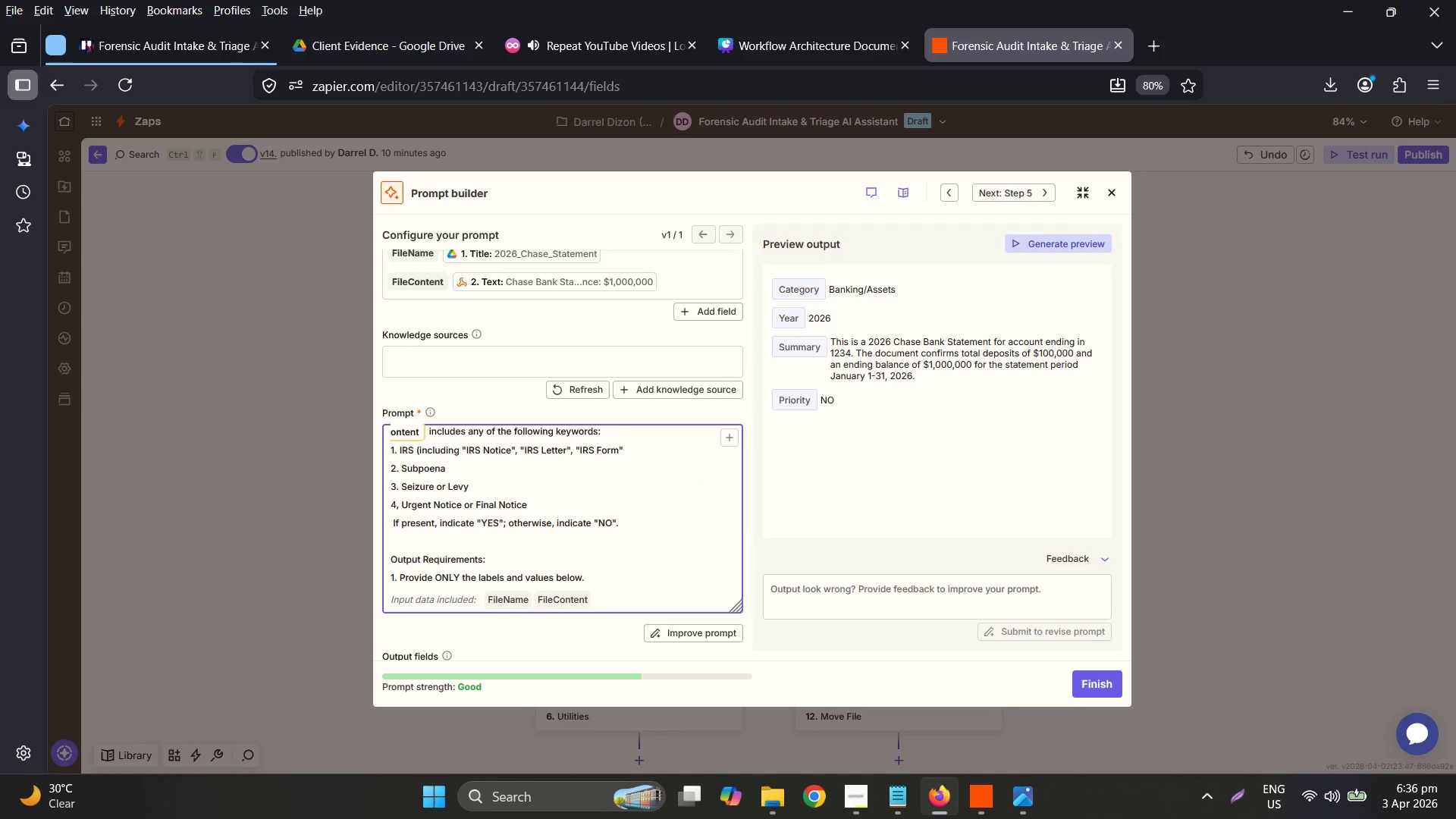 
wait(7.64)
 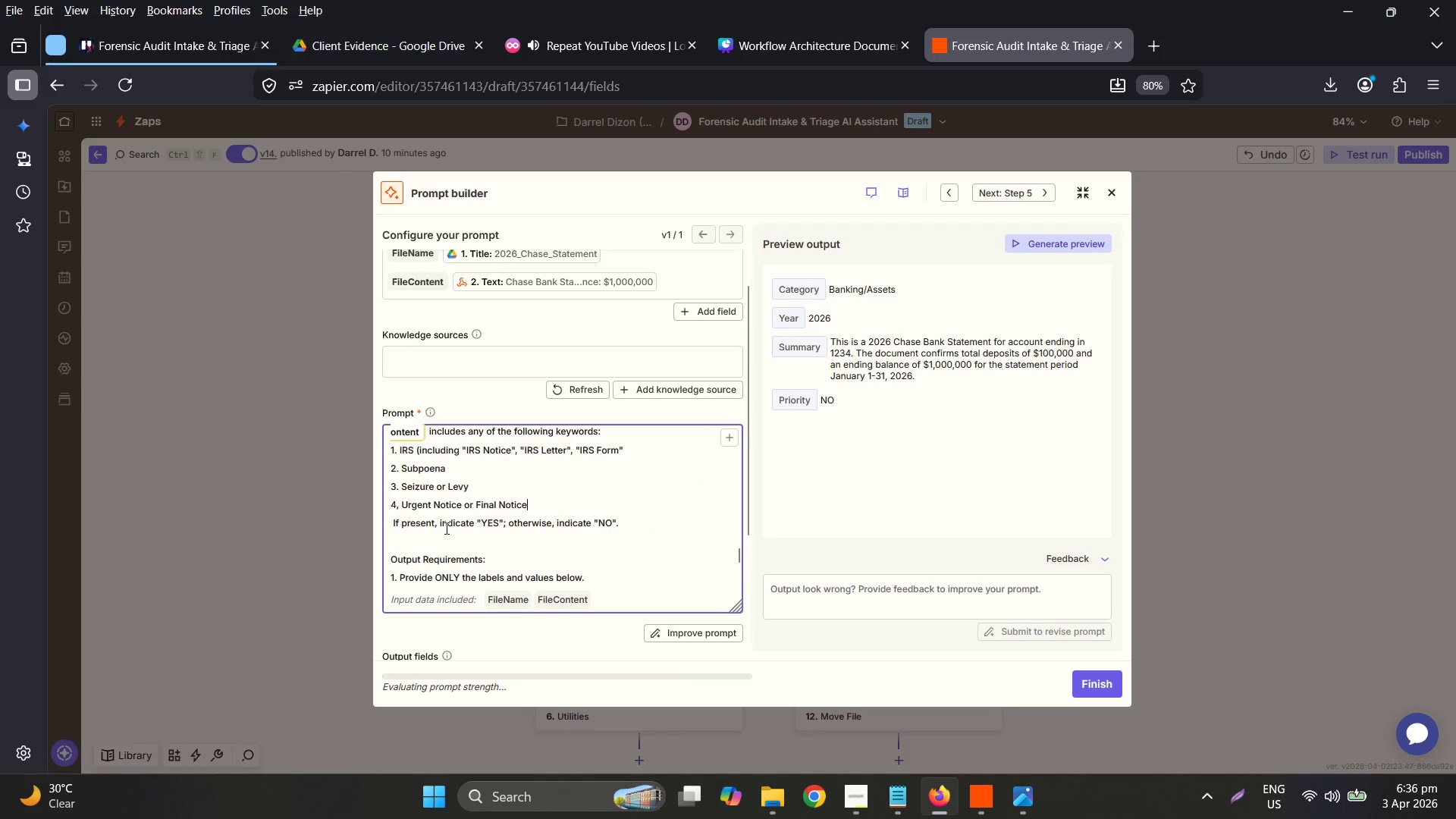 
left_click([627, 535])
 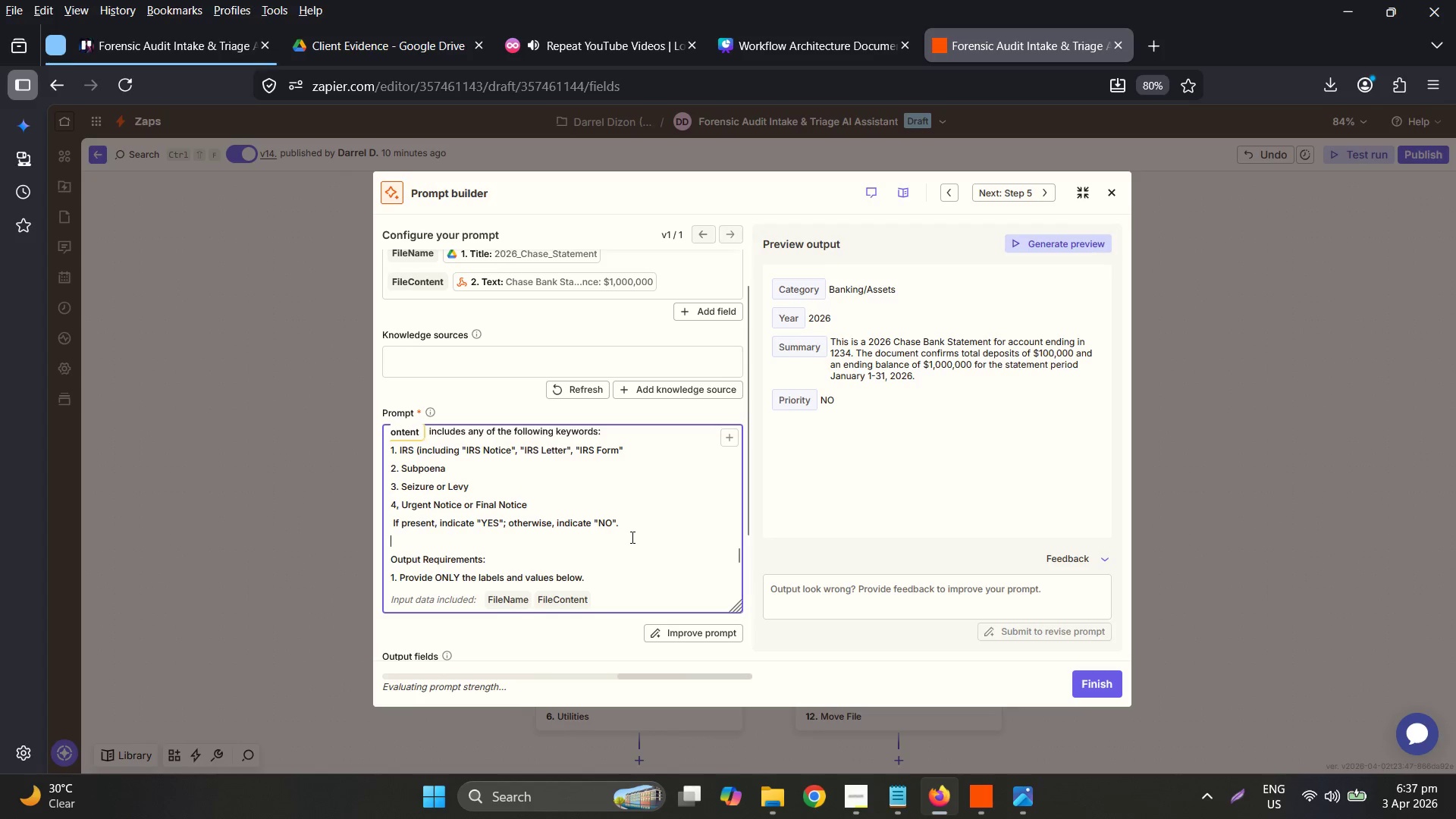 
scroll: coordinate [632, 537], scroll_direction: down, amount: 1.0
 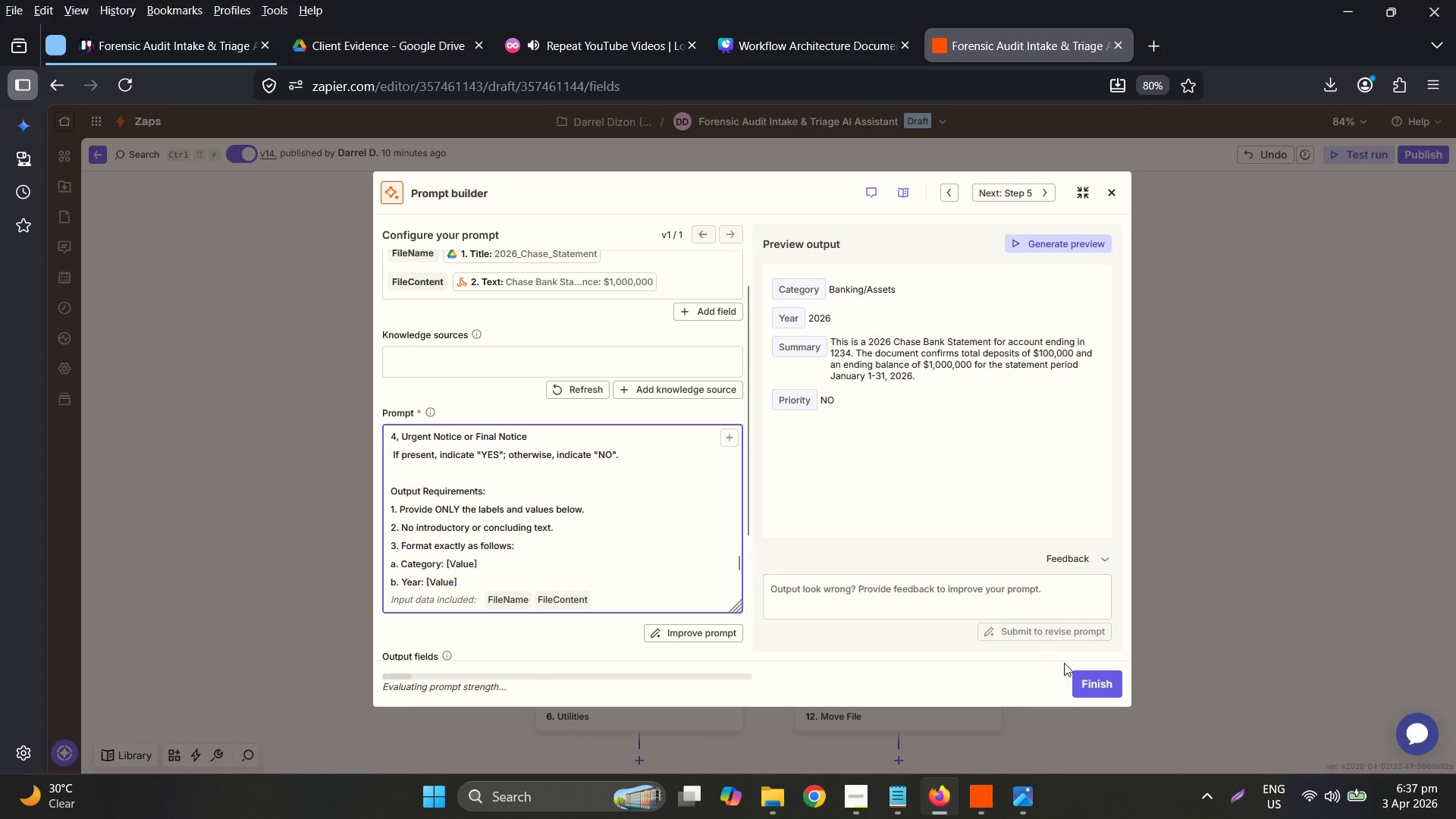 
left_click([1082, 683])
 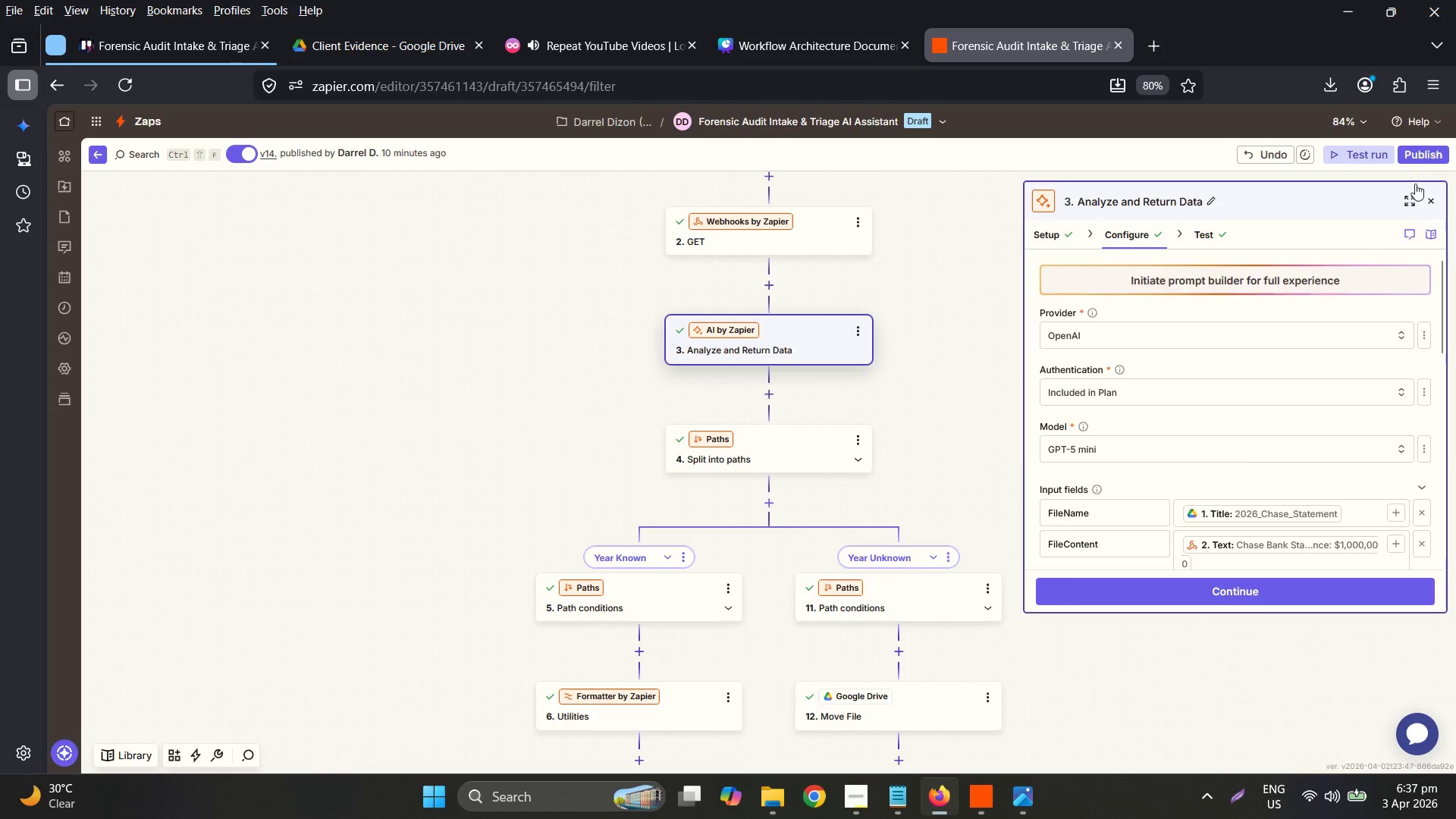 
left_click([1416, 158])
 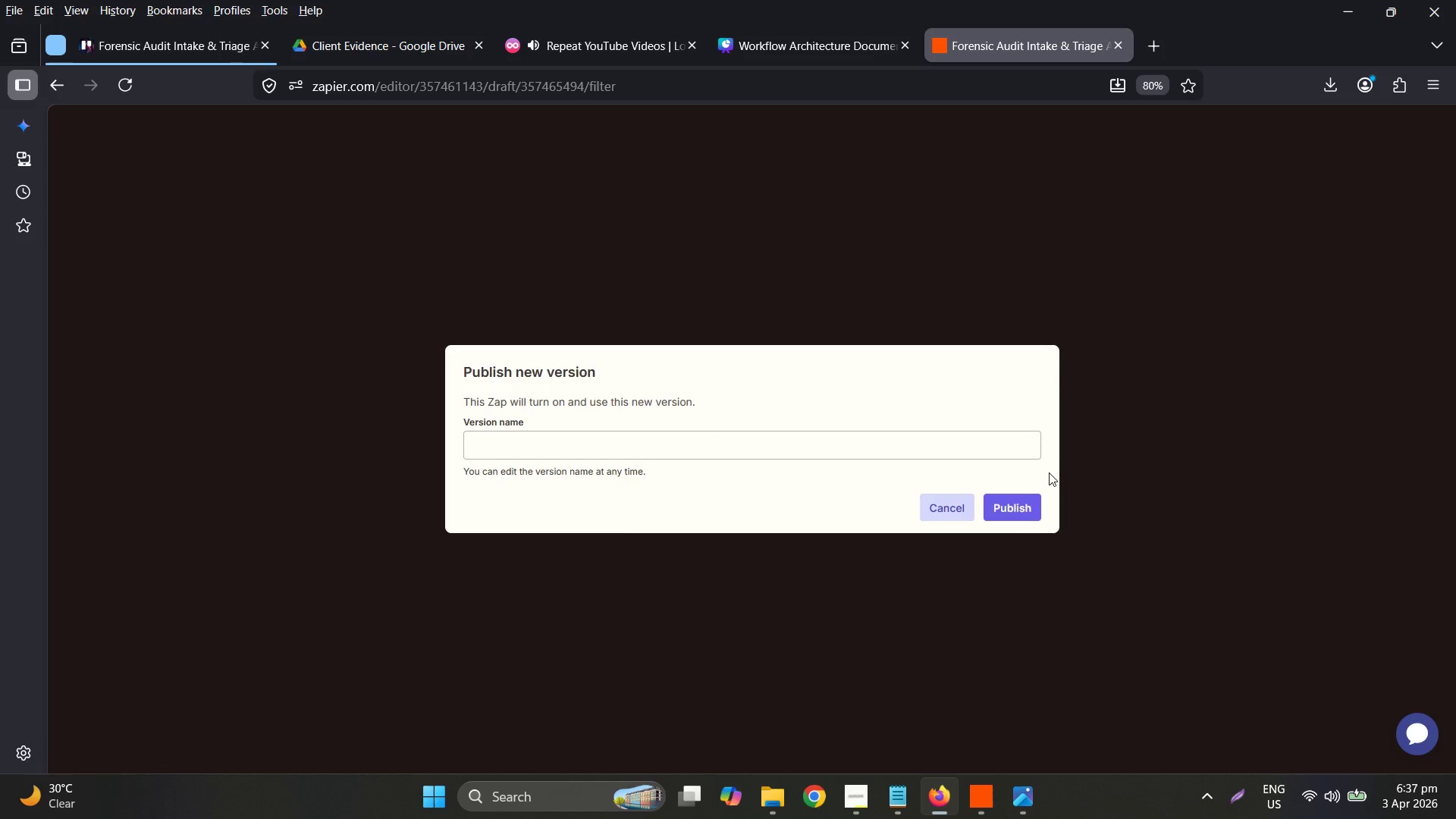 
left_click([1010, 517])
 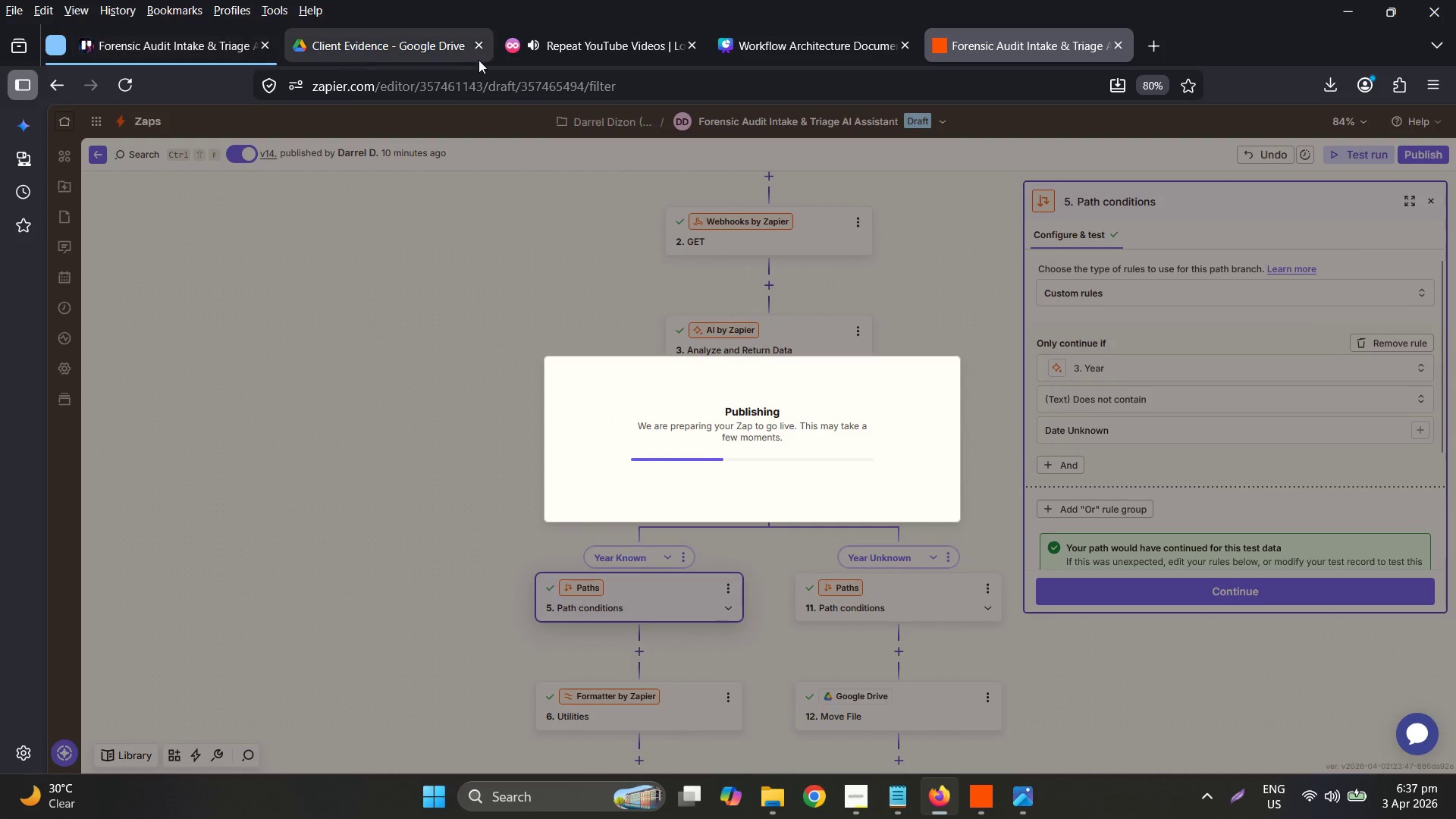 
left_click([381, 52])
 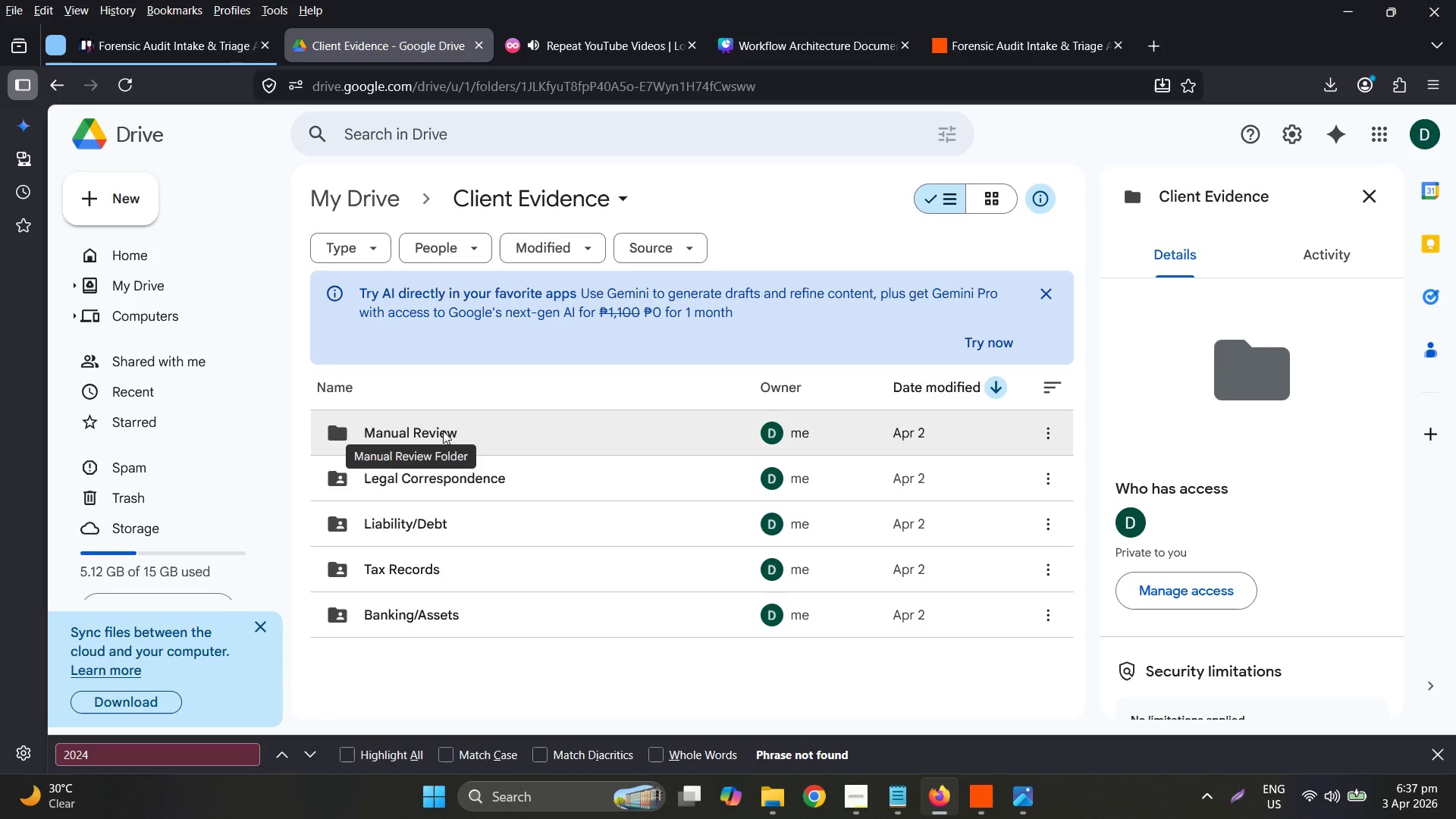 
double_click([443, 431])
 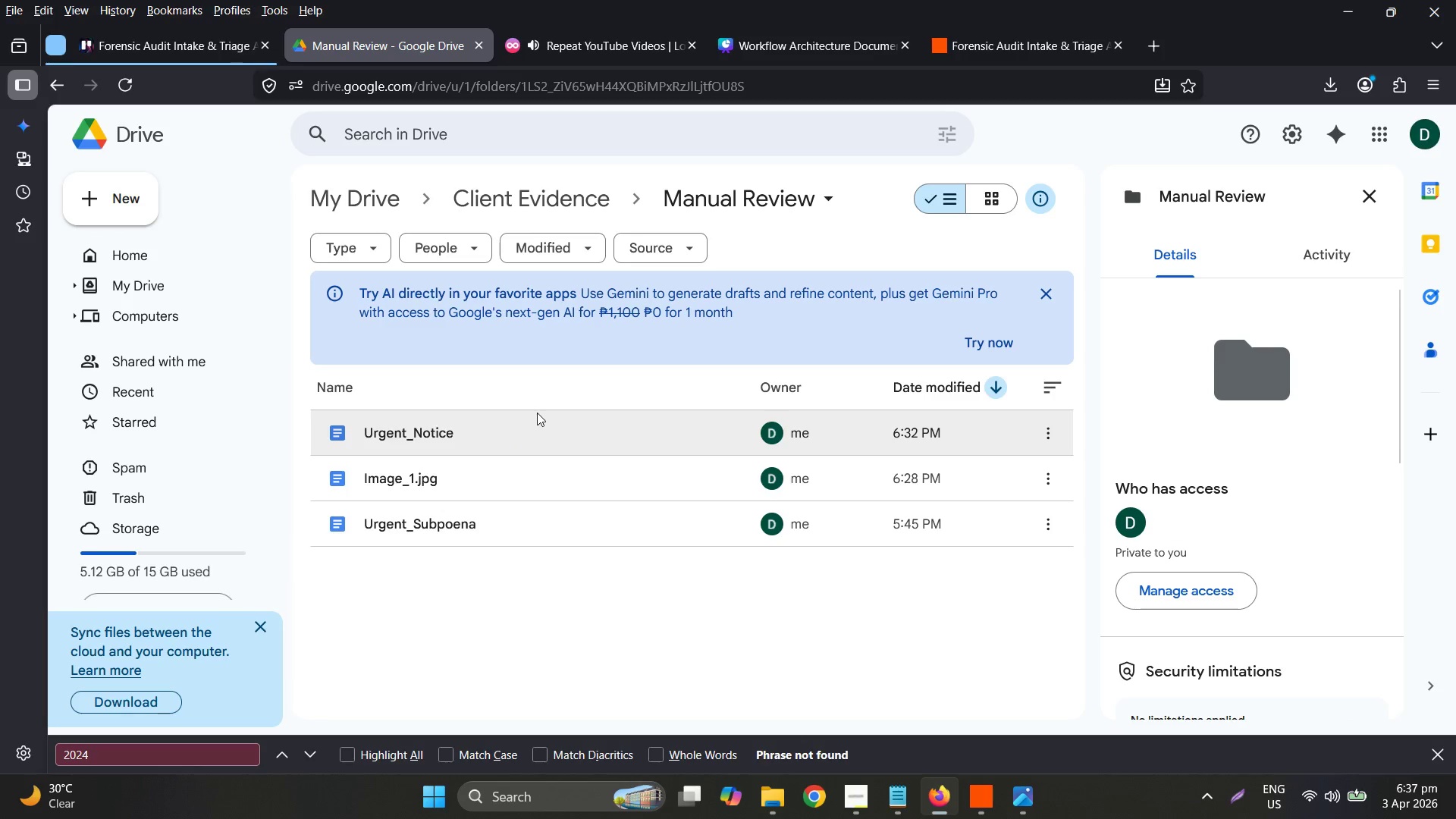 
left_click_drag(start_coordinate=[548, 431], to_coordinate=[514, 187])
 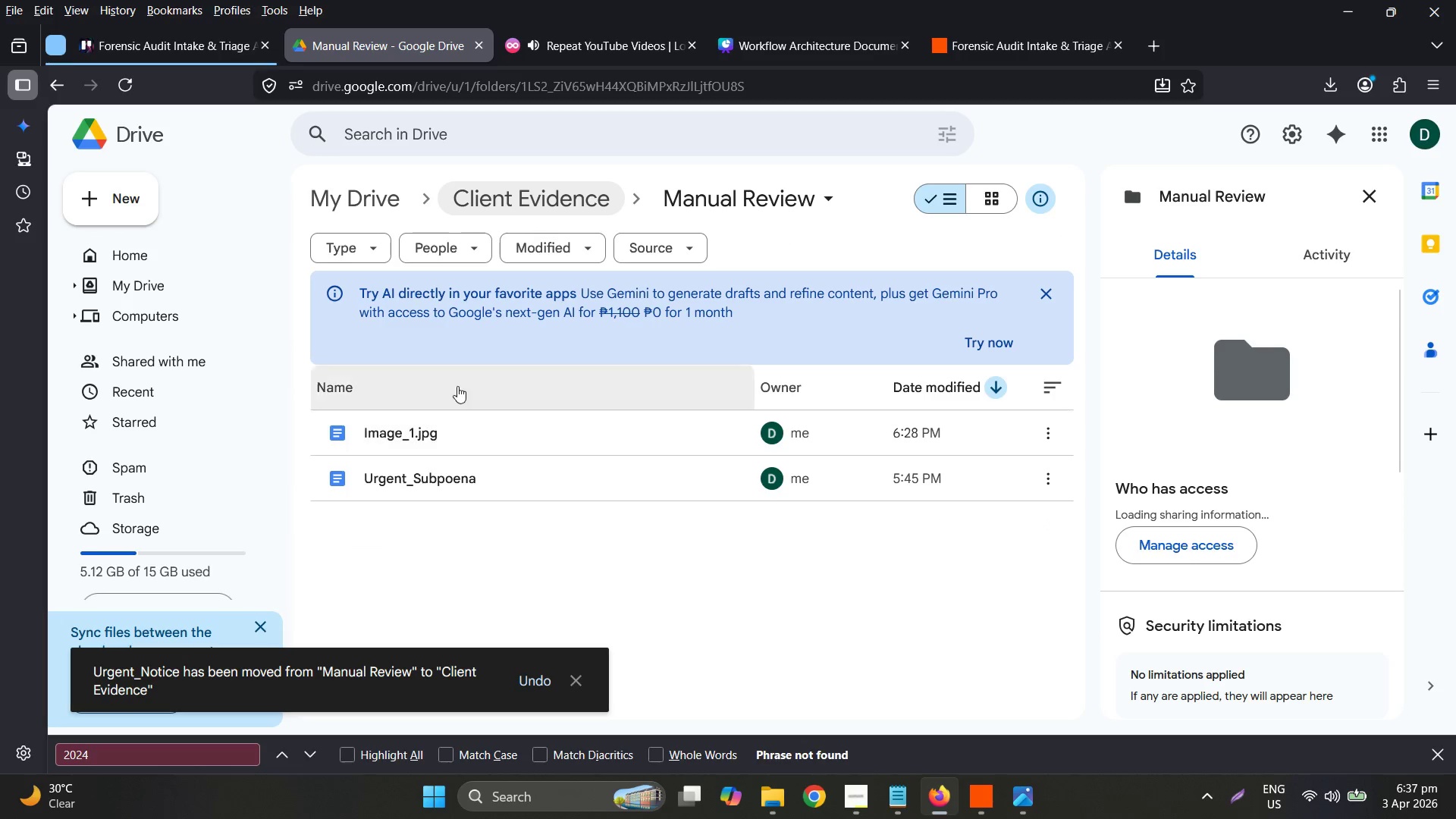 
left_click([525, 190])
 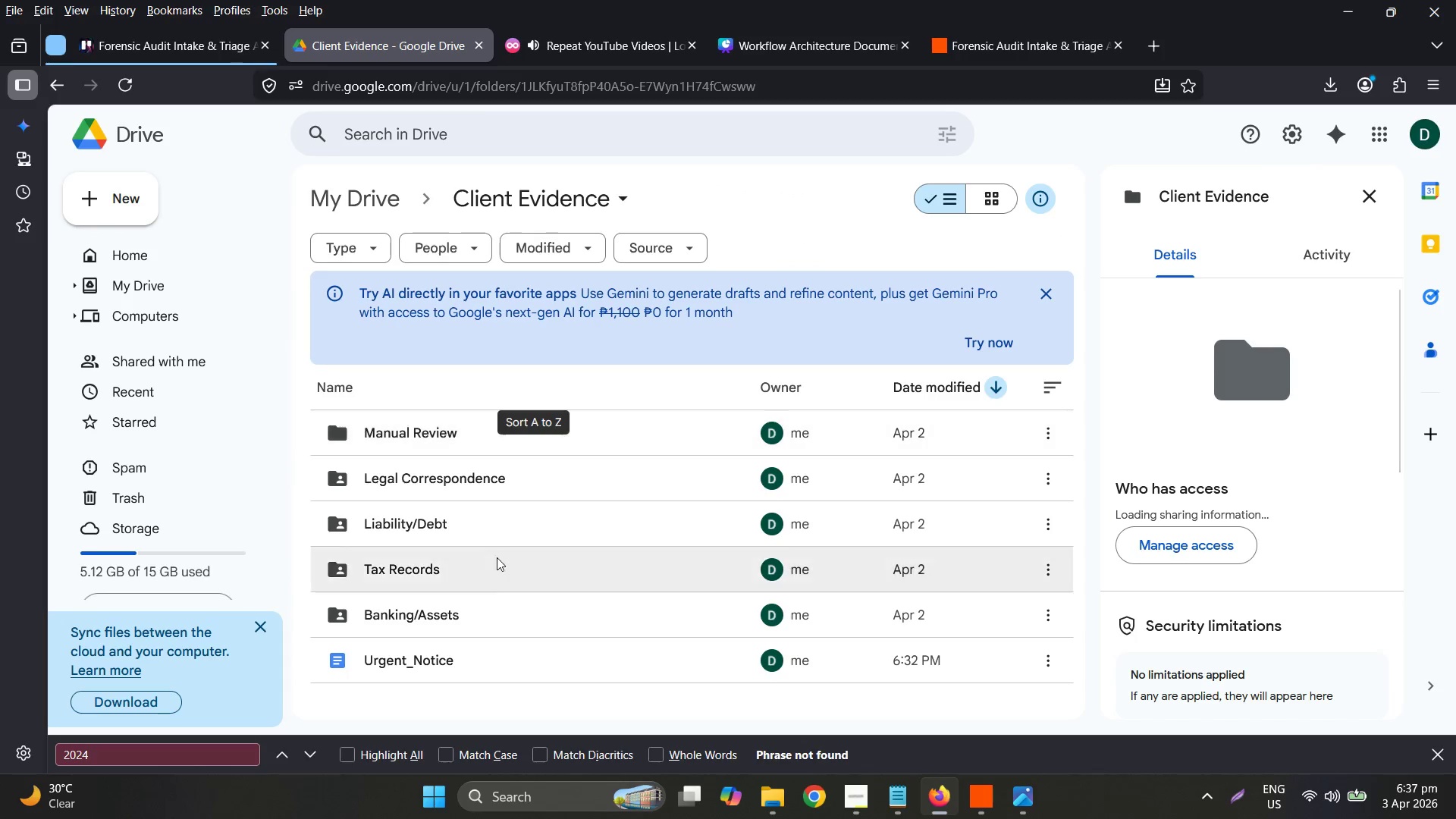 
left_click_drag(start_coordinate=[465, 658], to_coordinate=[356, 187])
 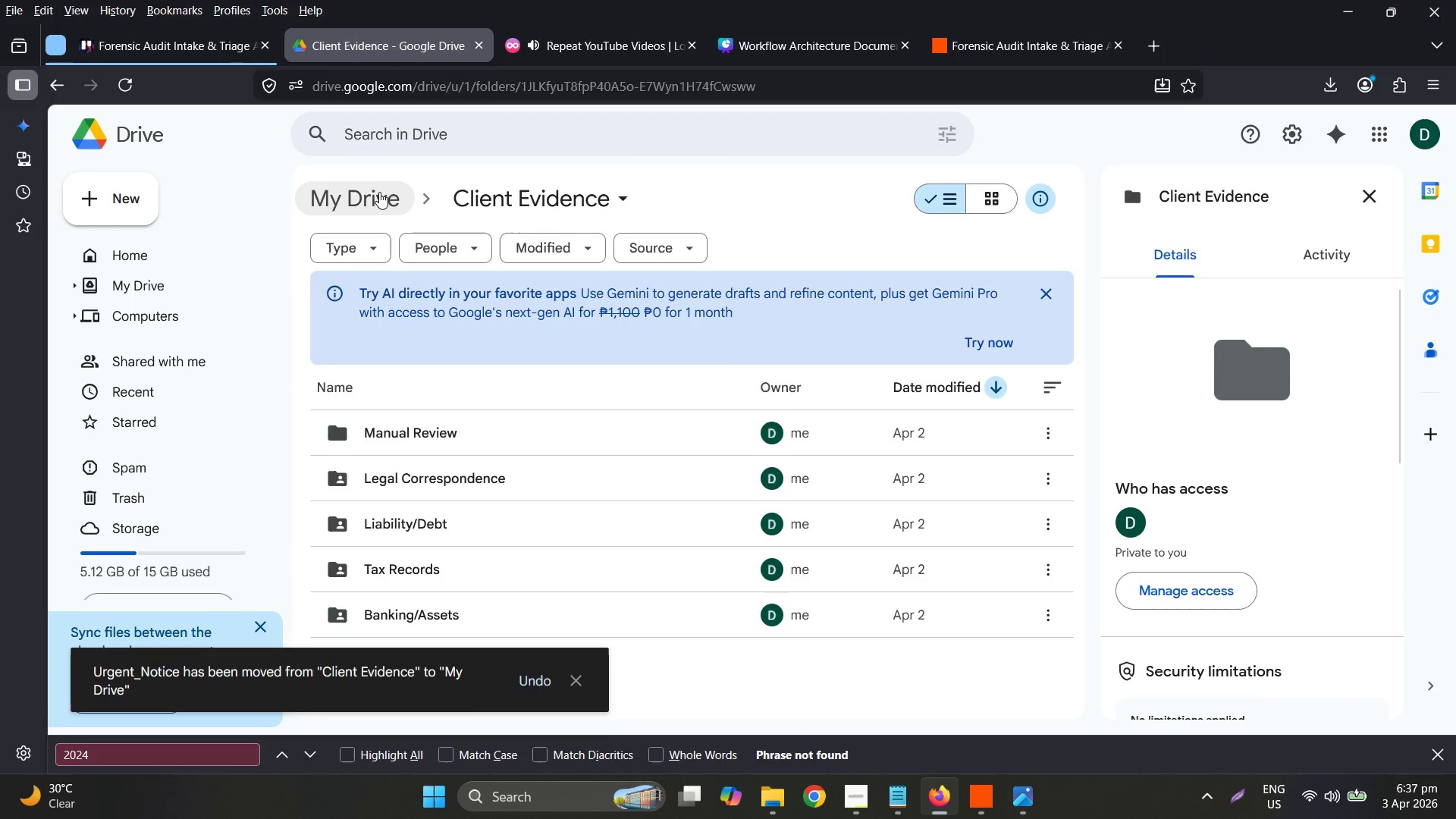 
scroll: coordinate [480, 500], scroll_direction: down, amount: 1.0
 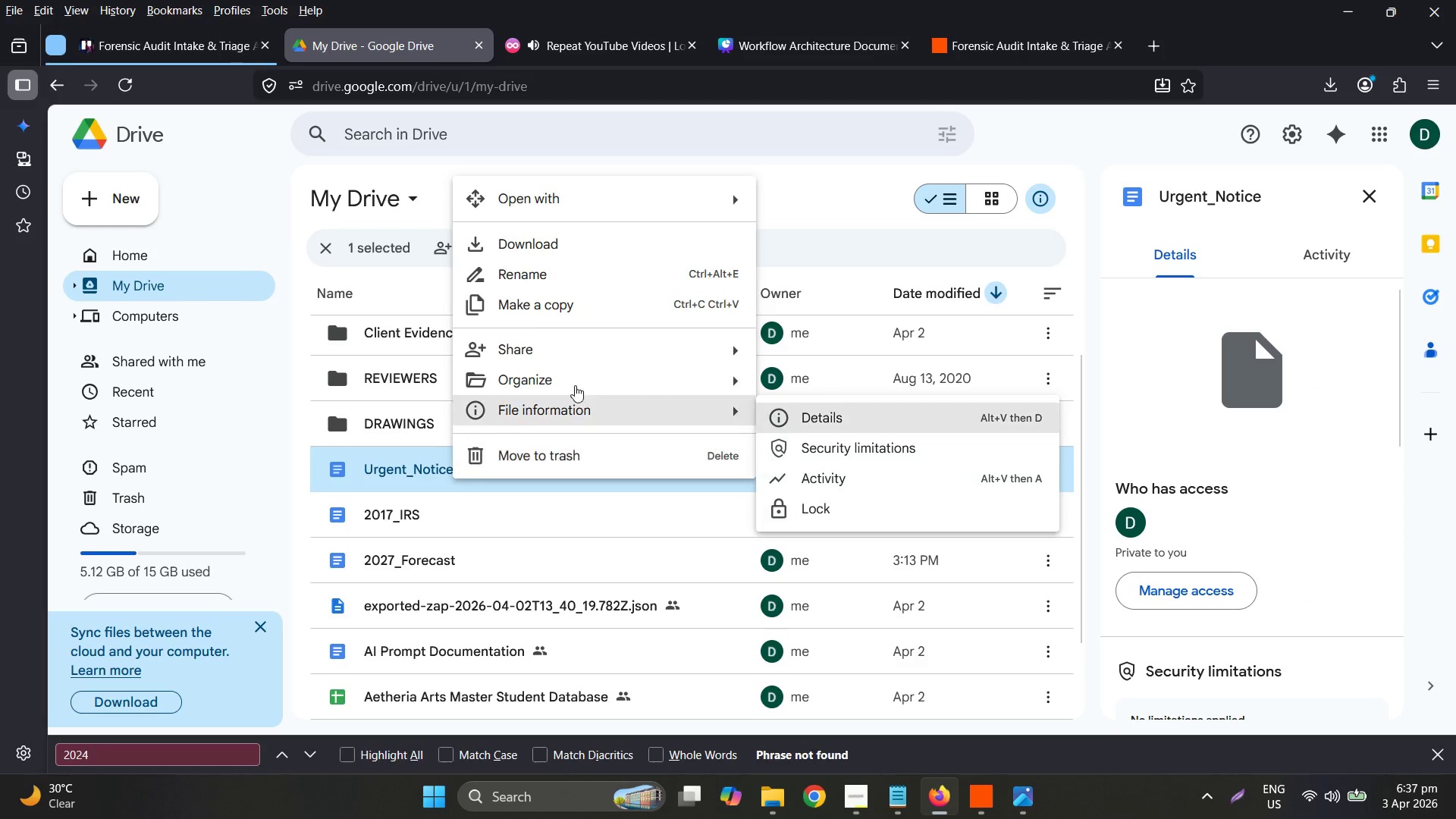 
left_click([606, 308])
 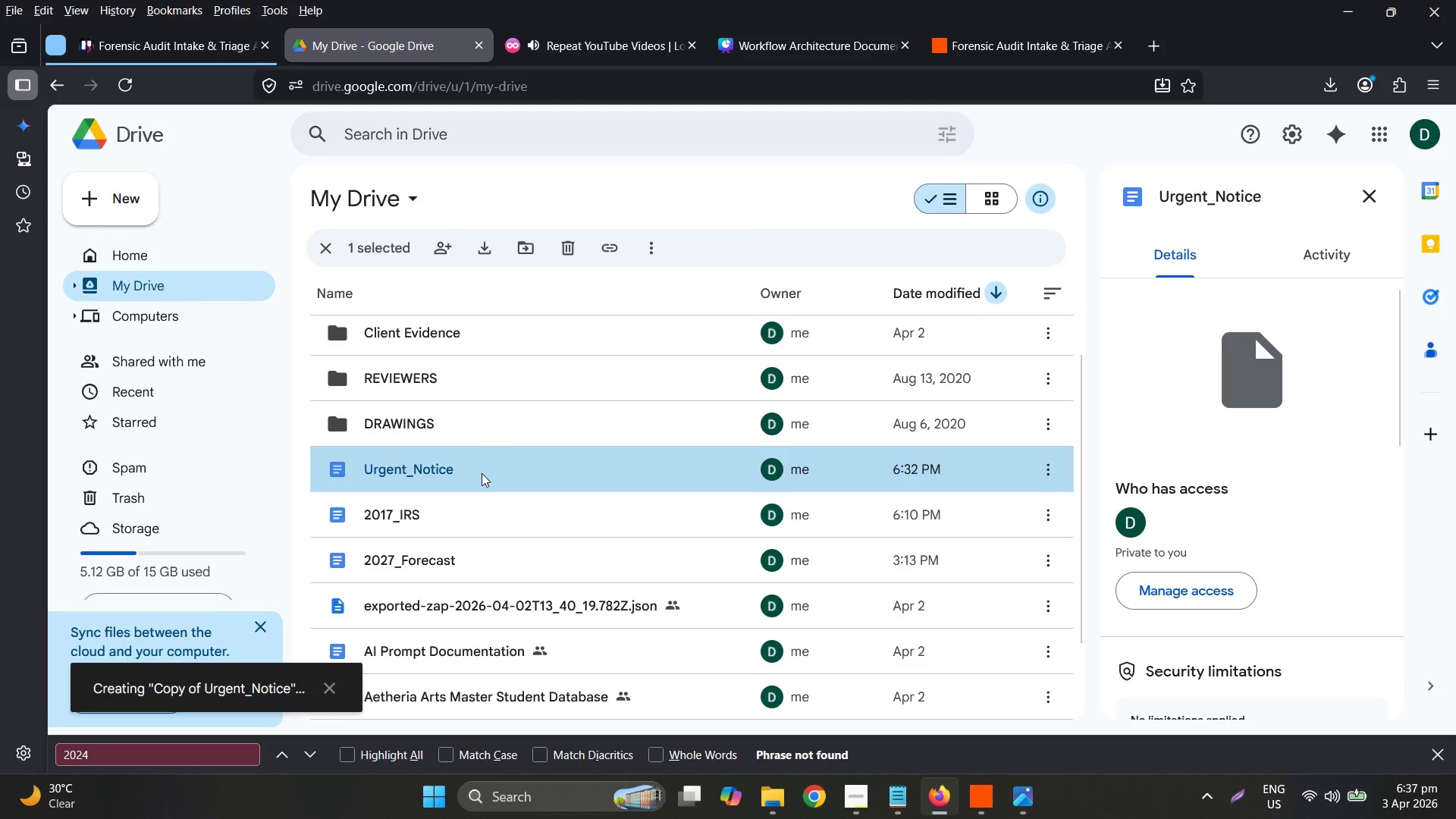 
right_click([482, 473])
 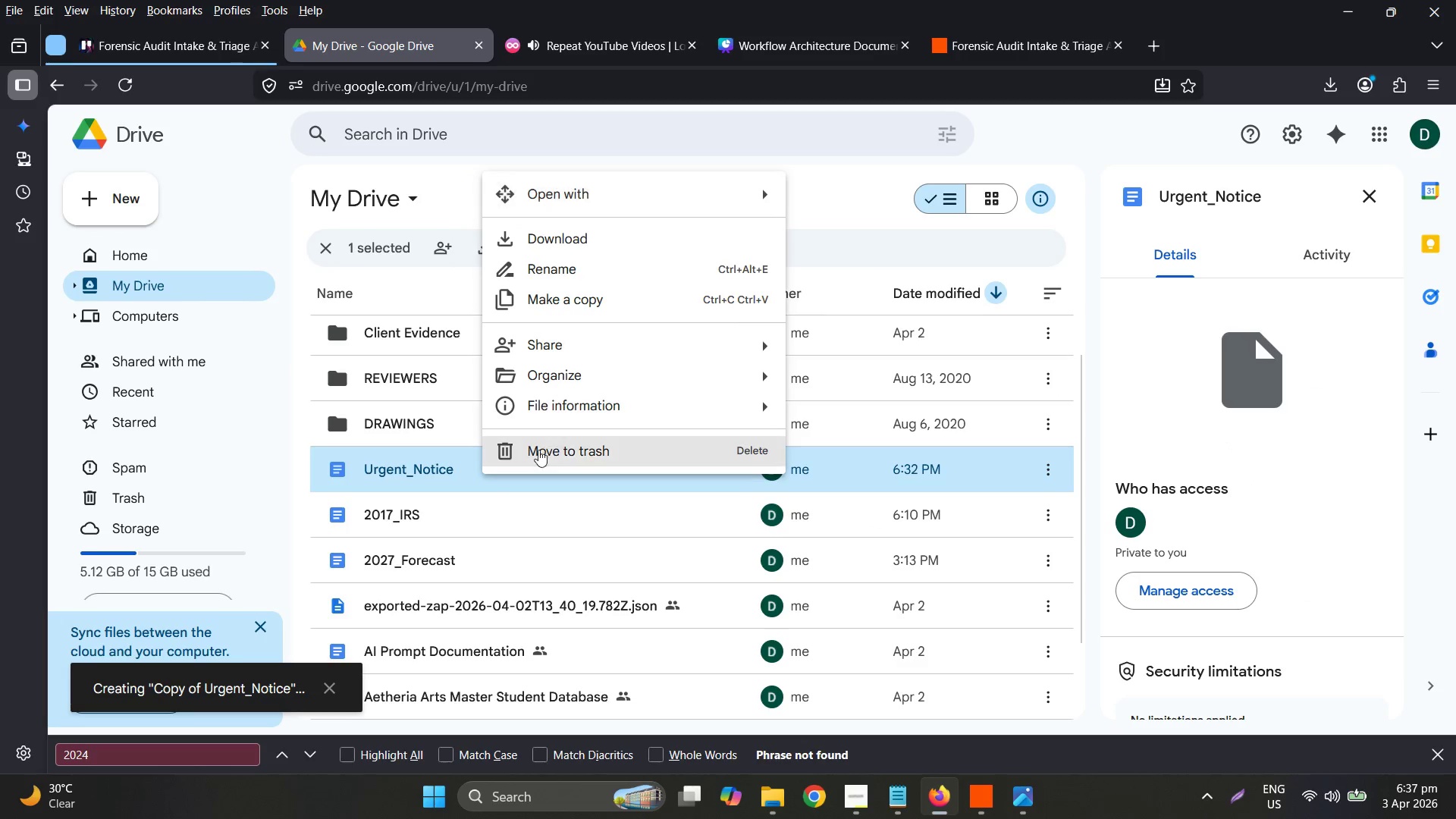 
left_click([555, 441])
 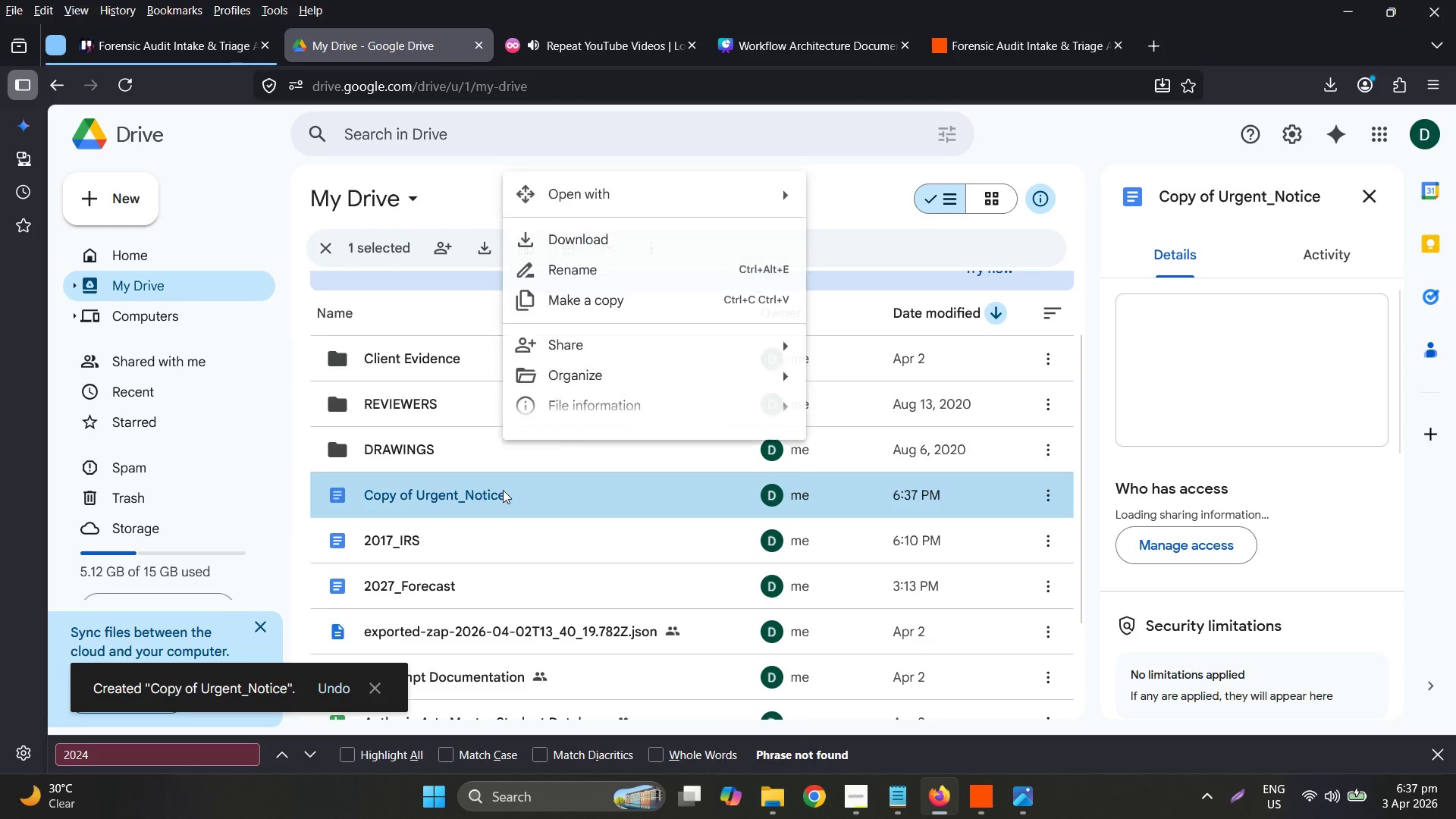 
left_click([602, 285])
 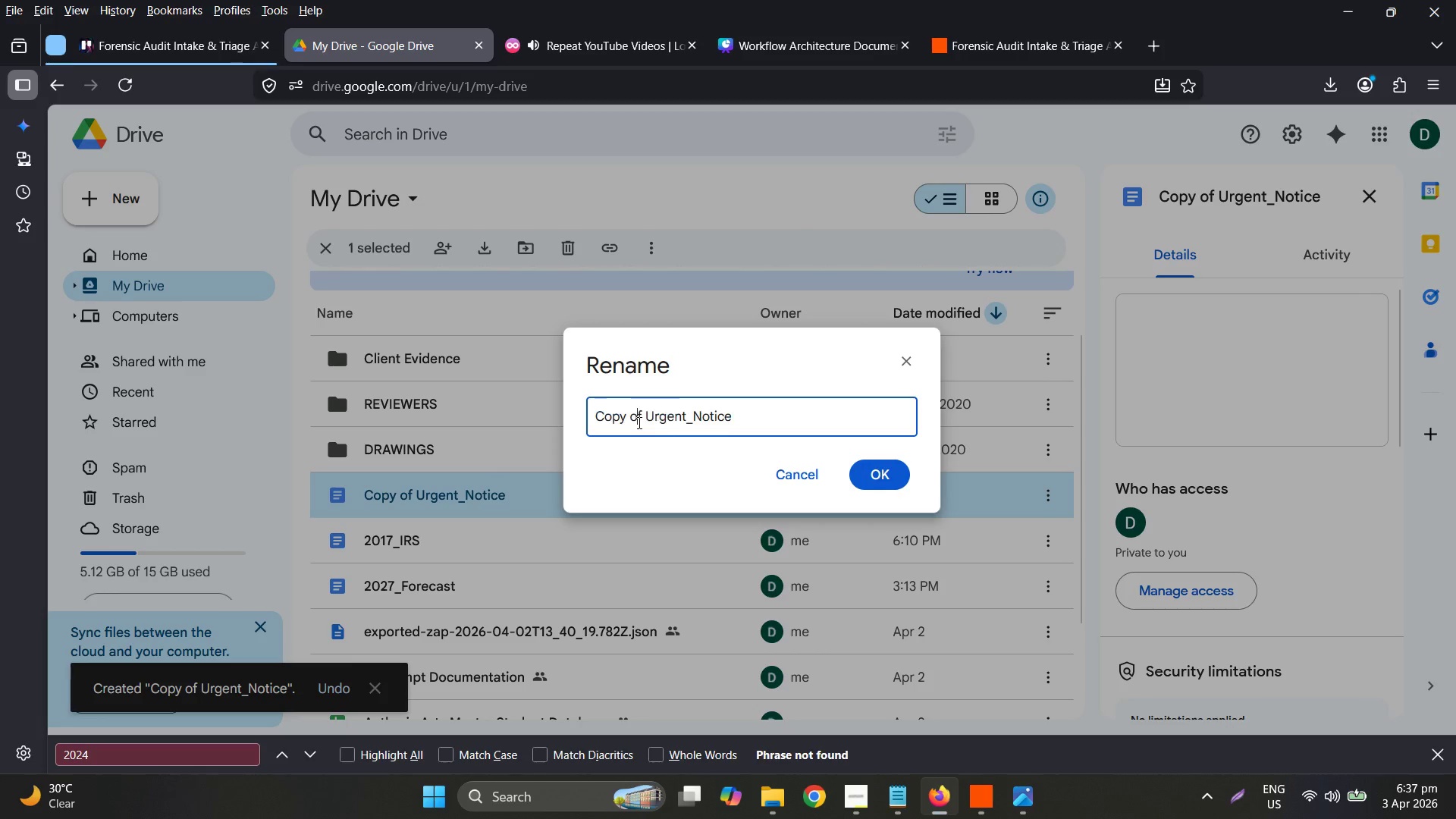 
left_click_drag(start_coordinate=[648, 409], to_coordinate=[579, 407])
 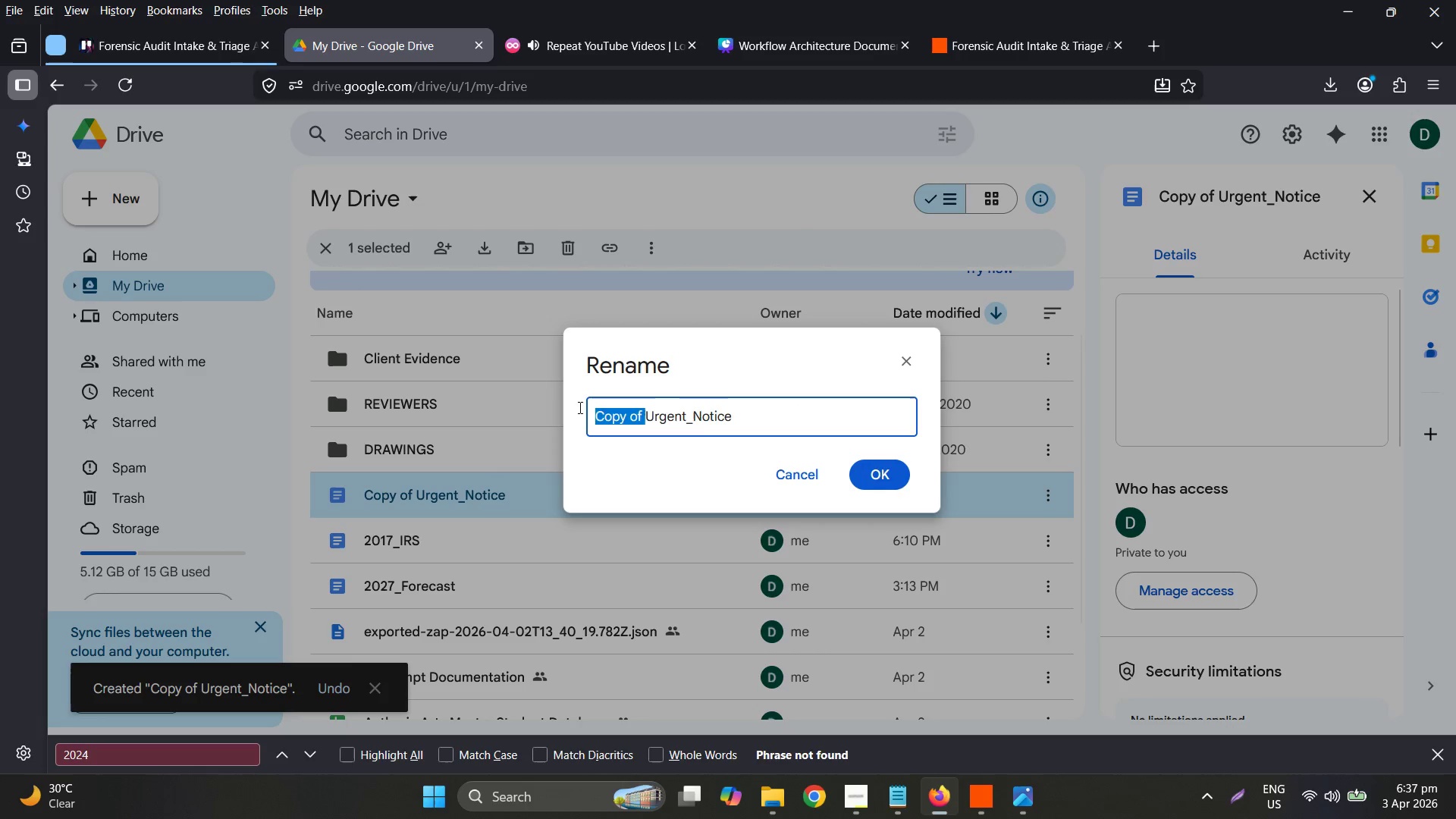 
key(Backspace)
 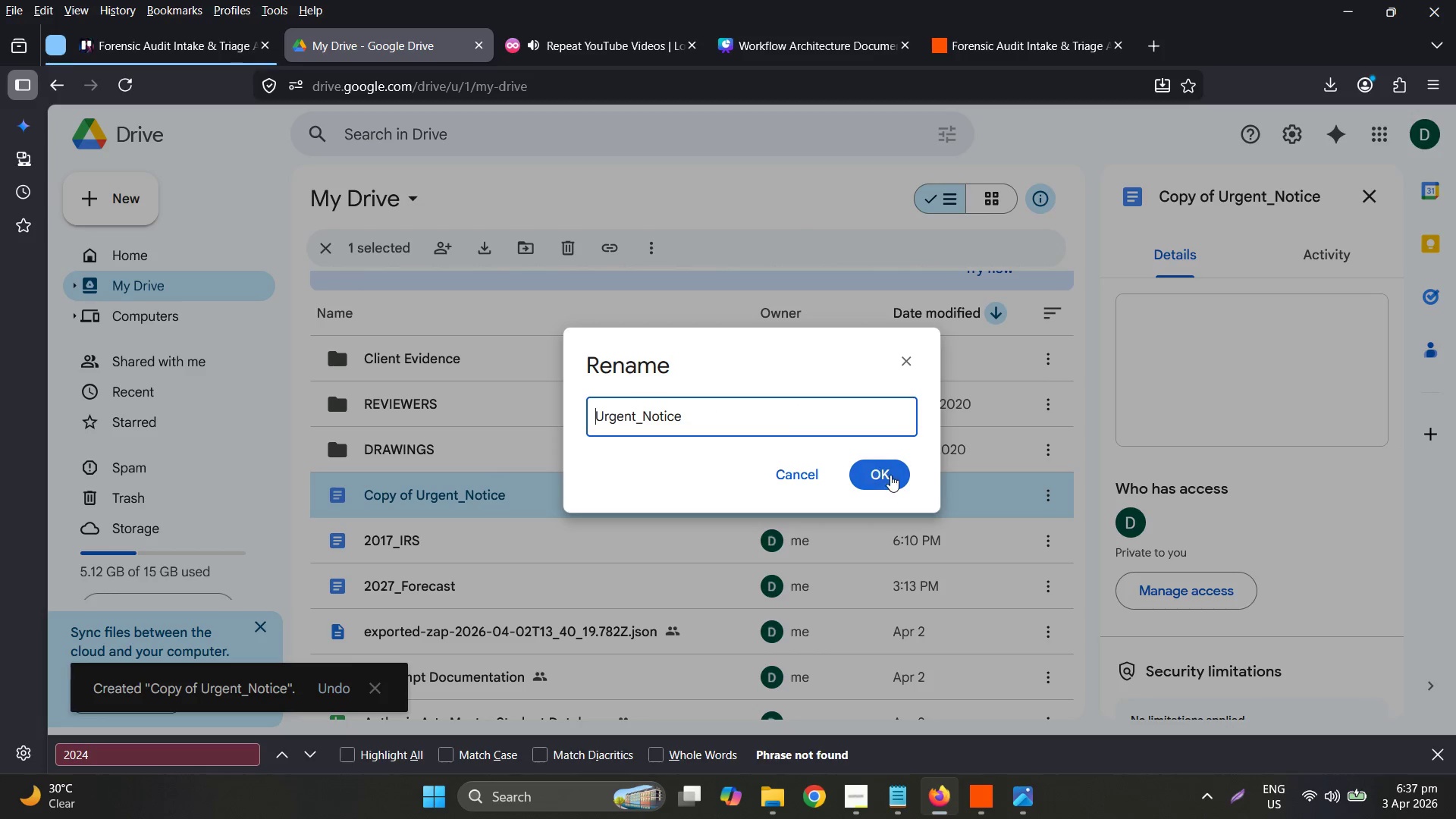 
left_click([890, 475])
 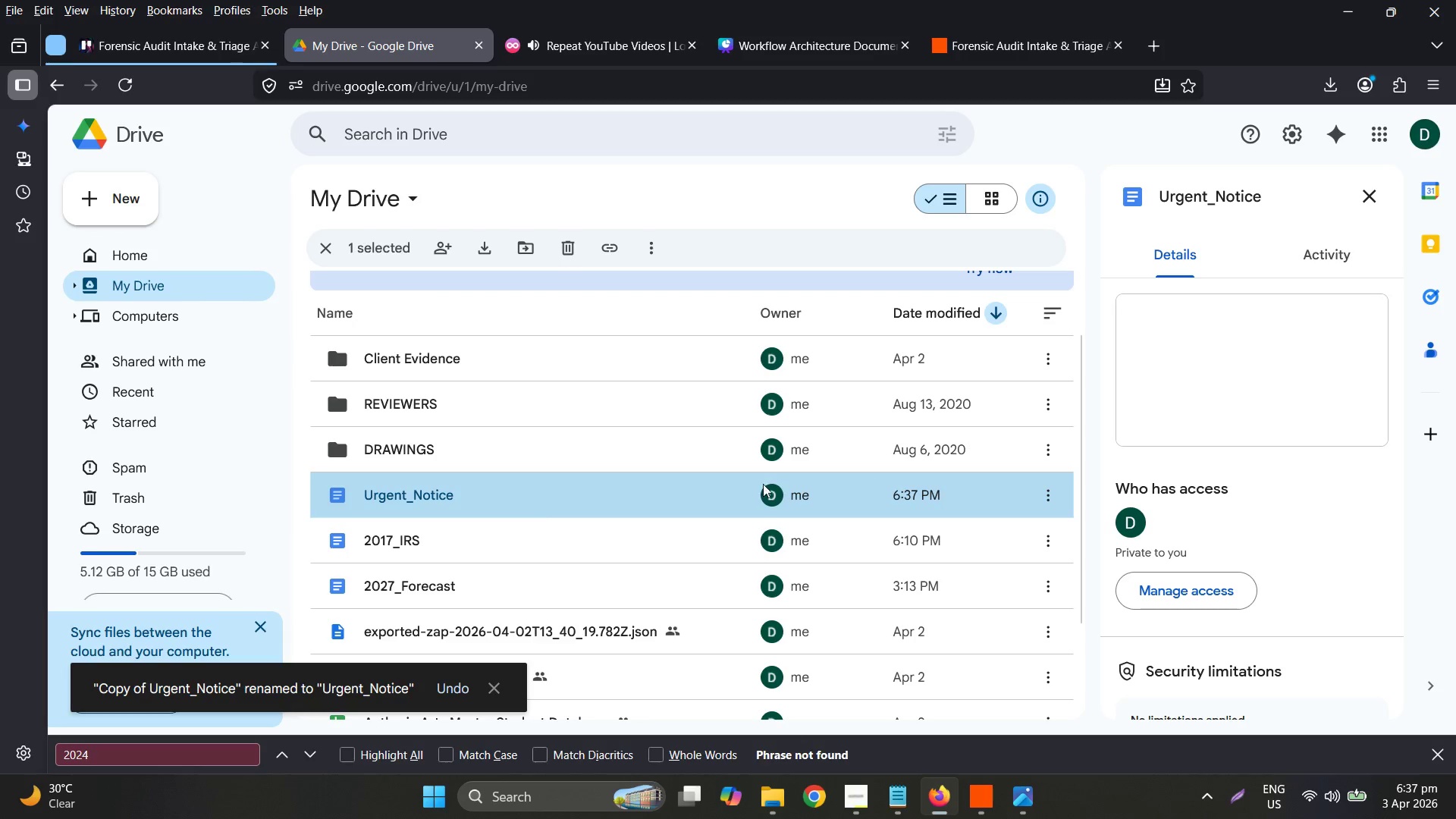 
scroll: coordinate [538, 505], scroll_direction: none, amount: 0.0
 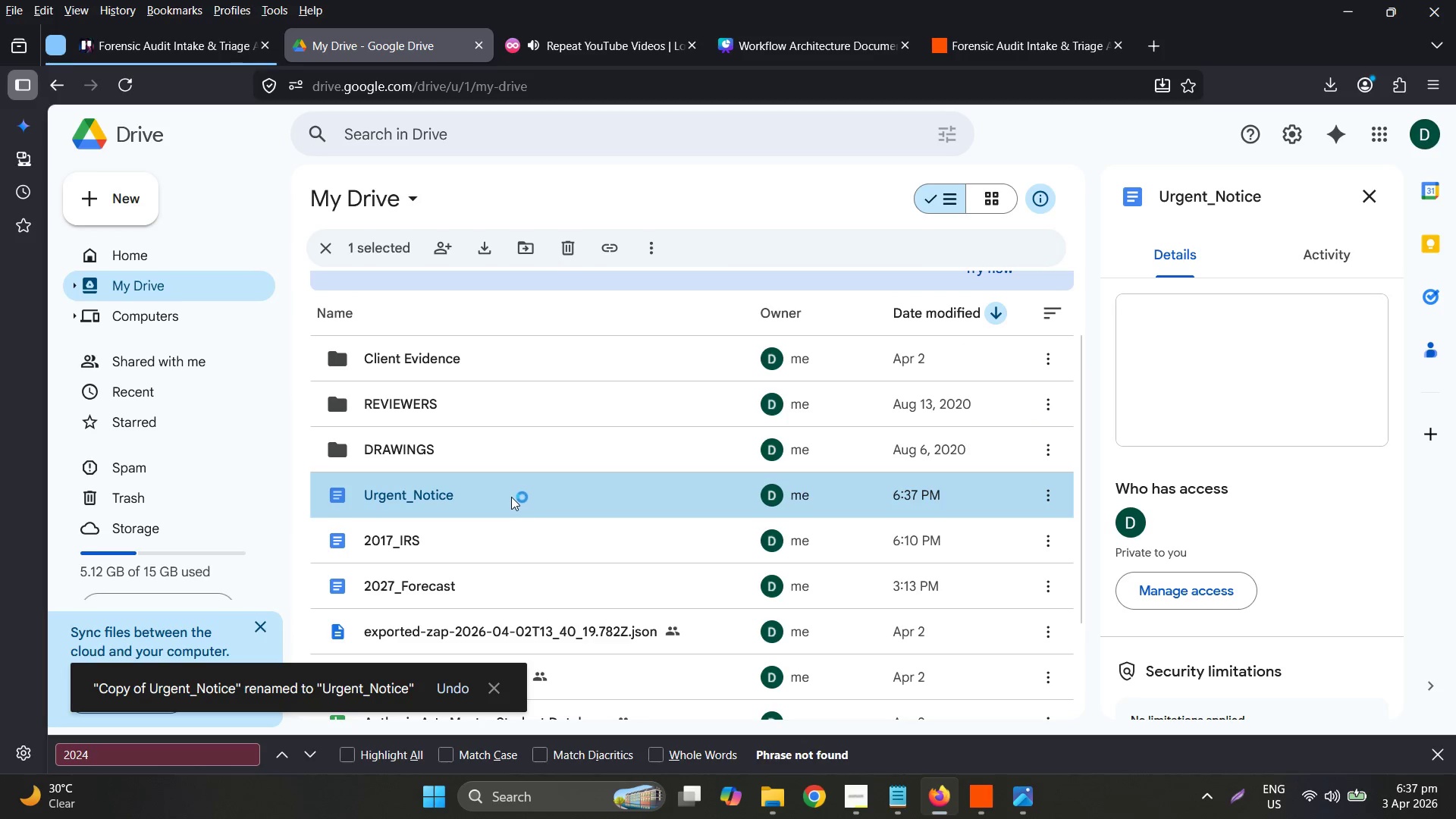 
left_click_drag(start_coordinate=[510, 495], to_coordinate=[510, 373])
 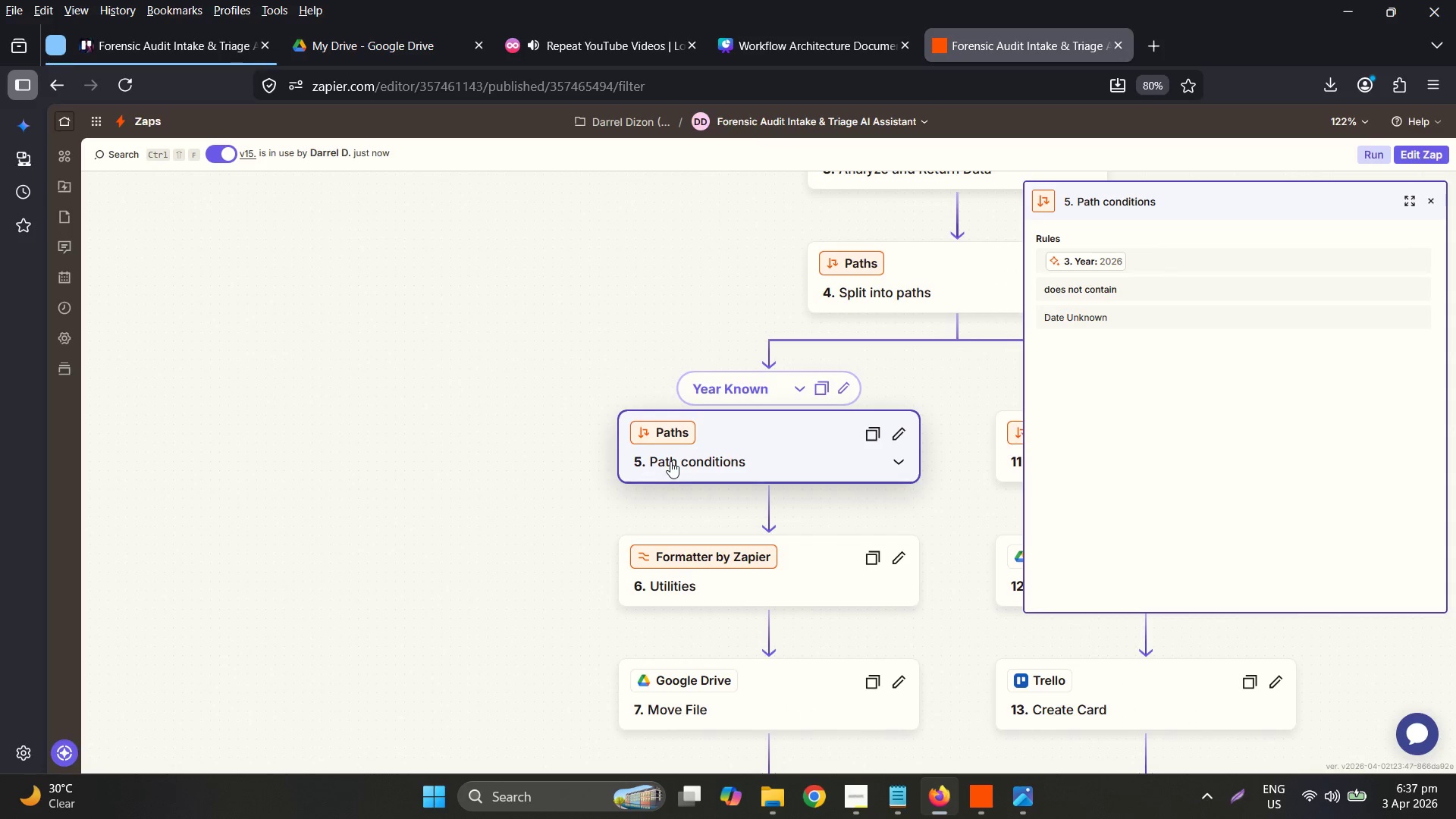 
hold_key(key=ControlLeft, duration=0.81)
scroll: coordinate [659, 428], scroll_direction: down, amount: 7.0
 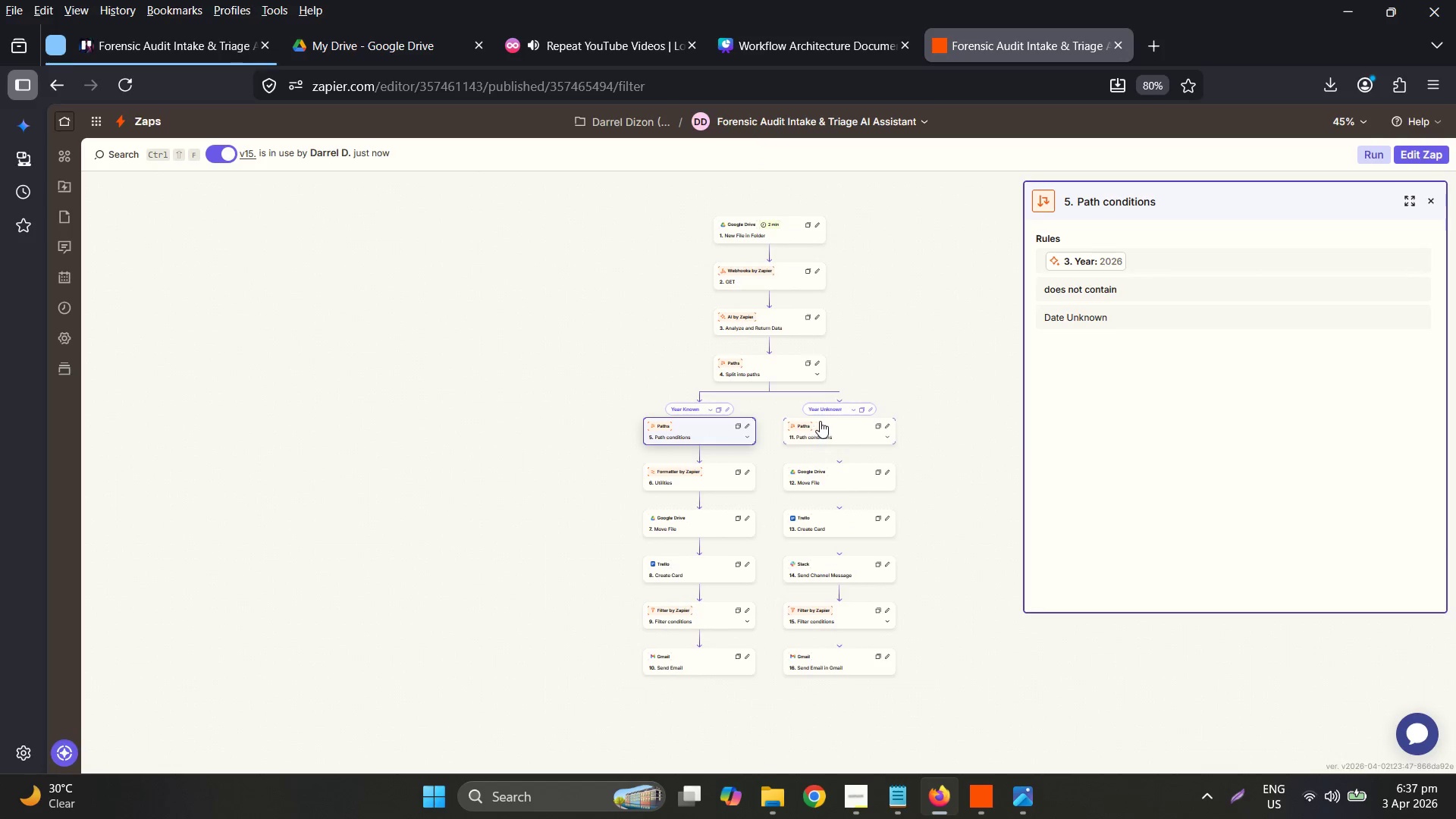 
hold_key(key=ControlLeft, duration=0.97)
scroll: coordinate [836, 435], scroll_direction: up, amount: 5.0
 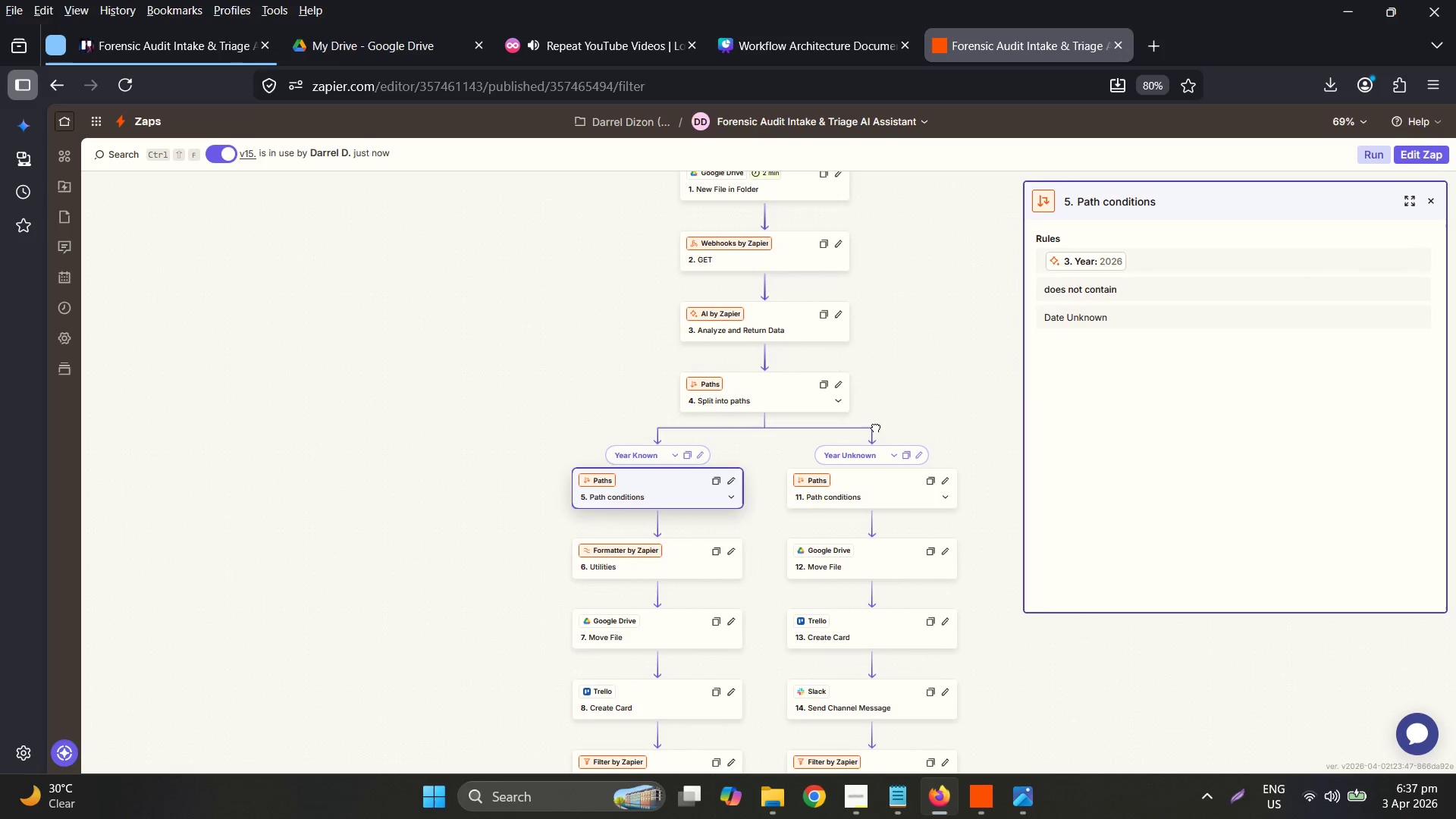 
left_click([770, 321])
 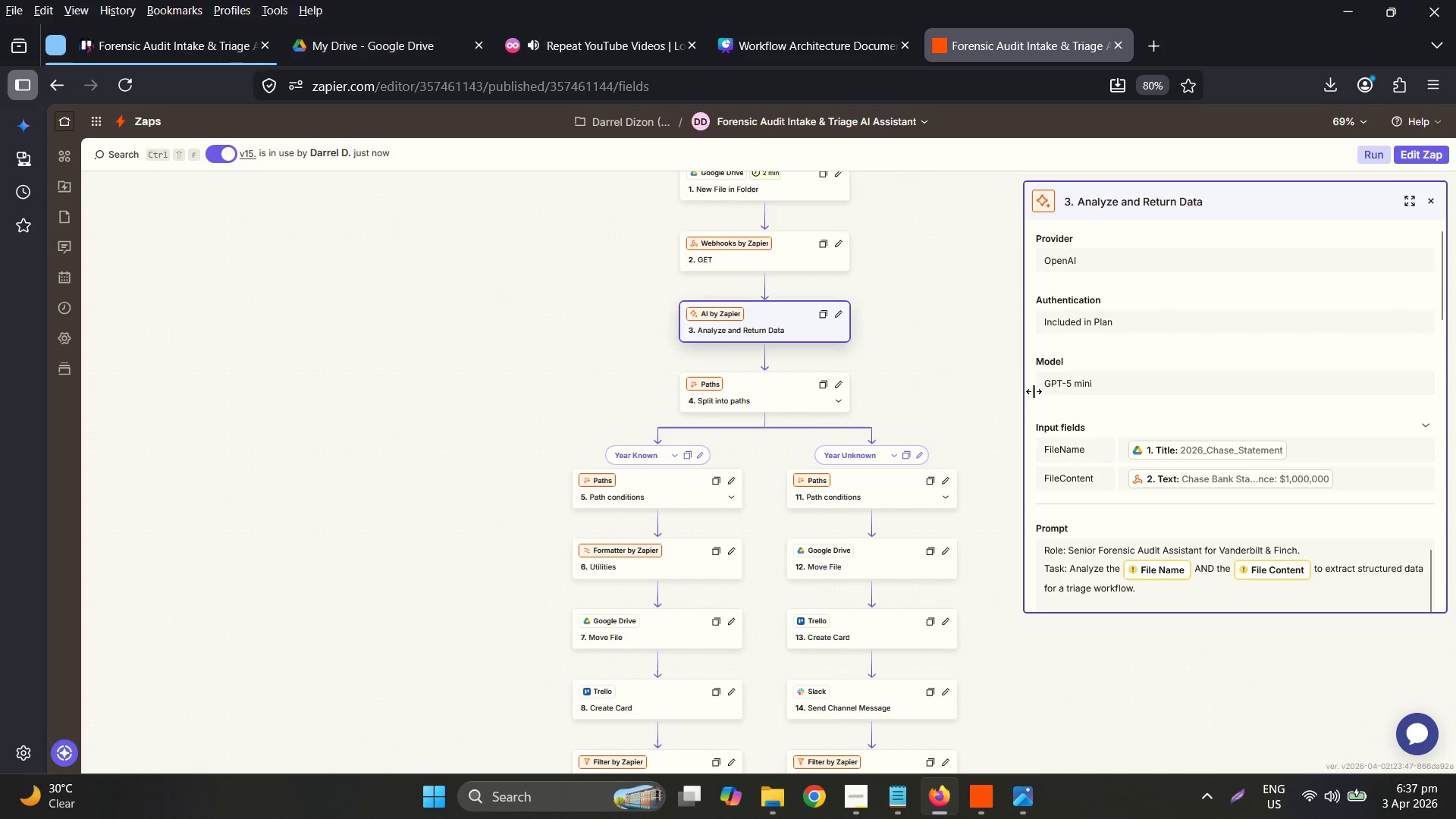 
scroll: coordinate [1311, 545], scroll_direction: down, amount: 12.0
 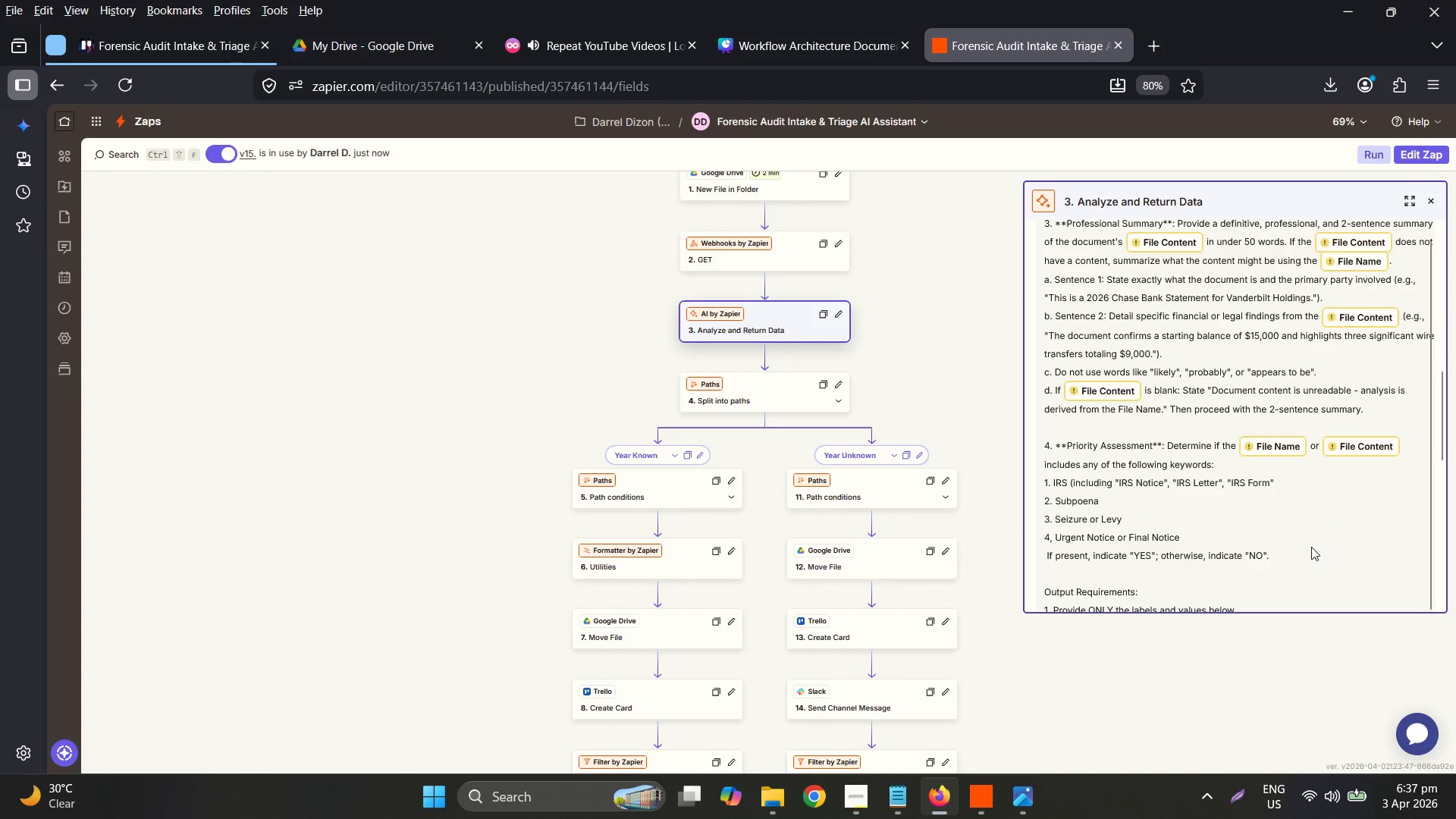 
wait(7.78)
 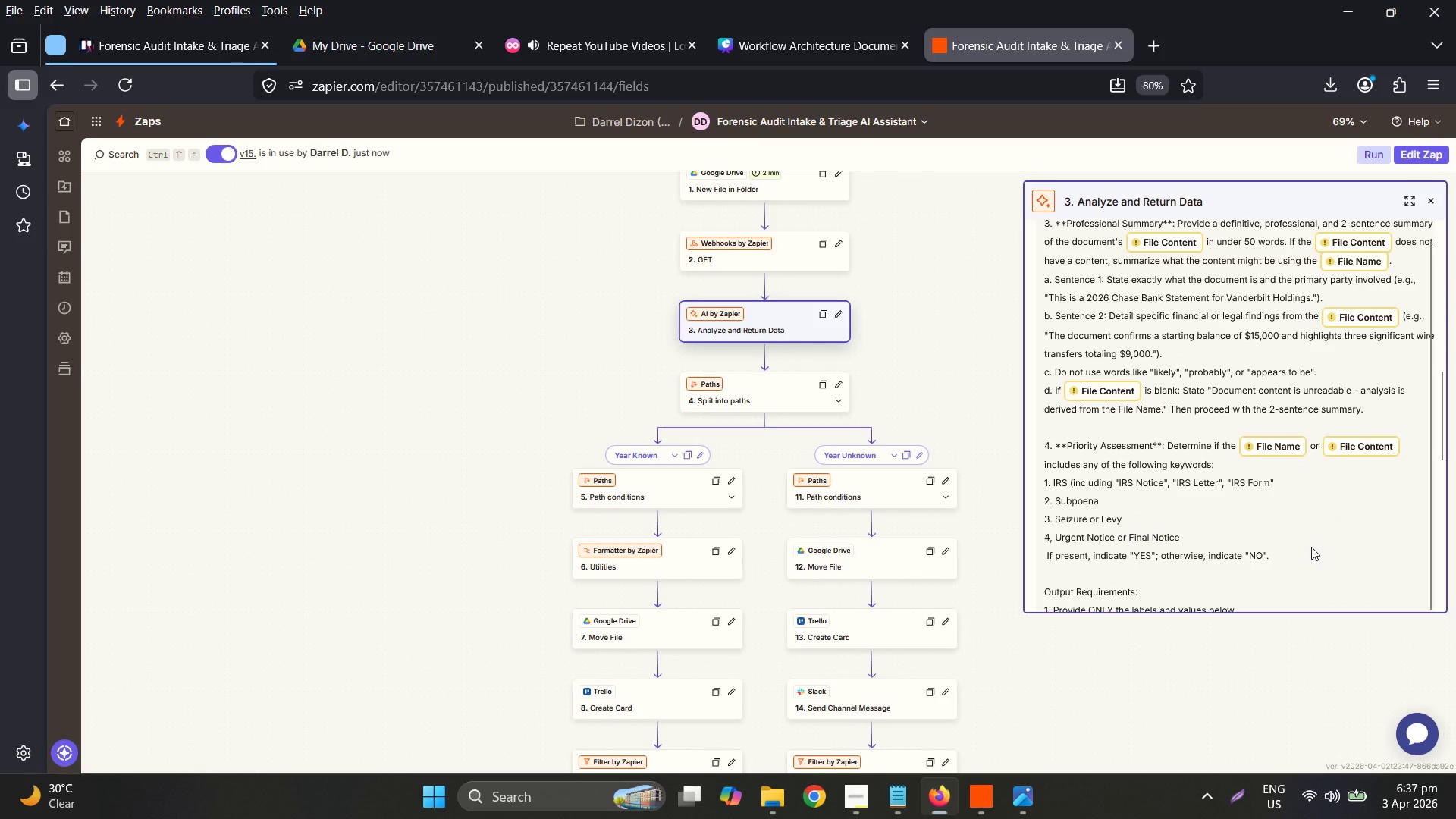 
left_click([1418, 154])
 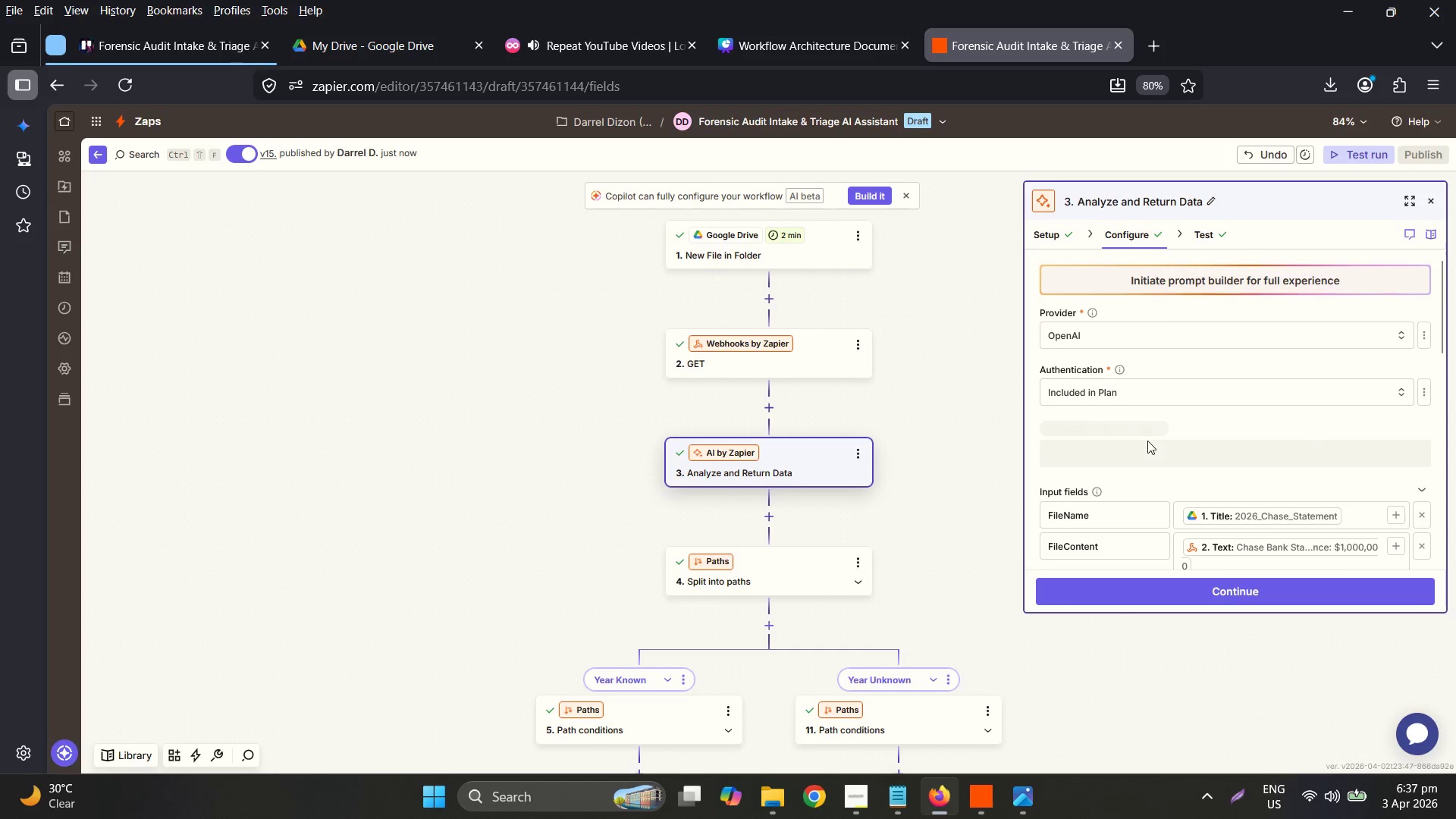 
scroll: coordinate [1217, 412], scroll_direction: down, amount: 6.0
 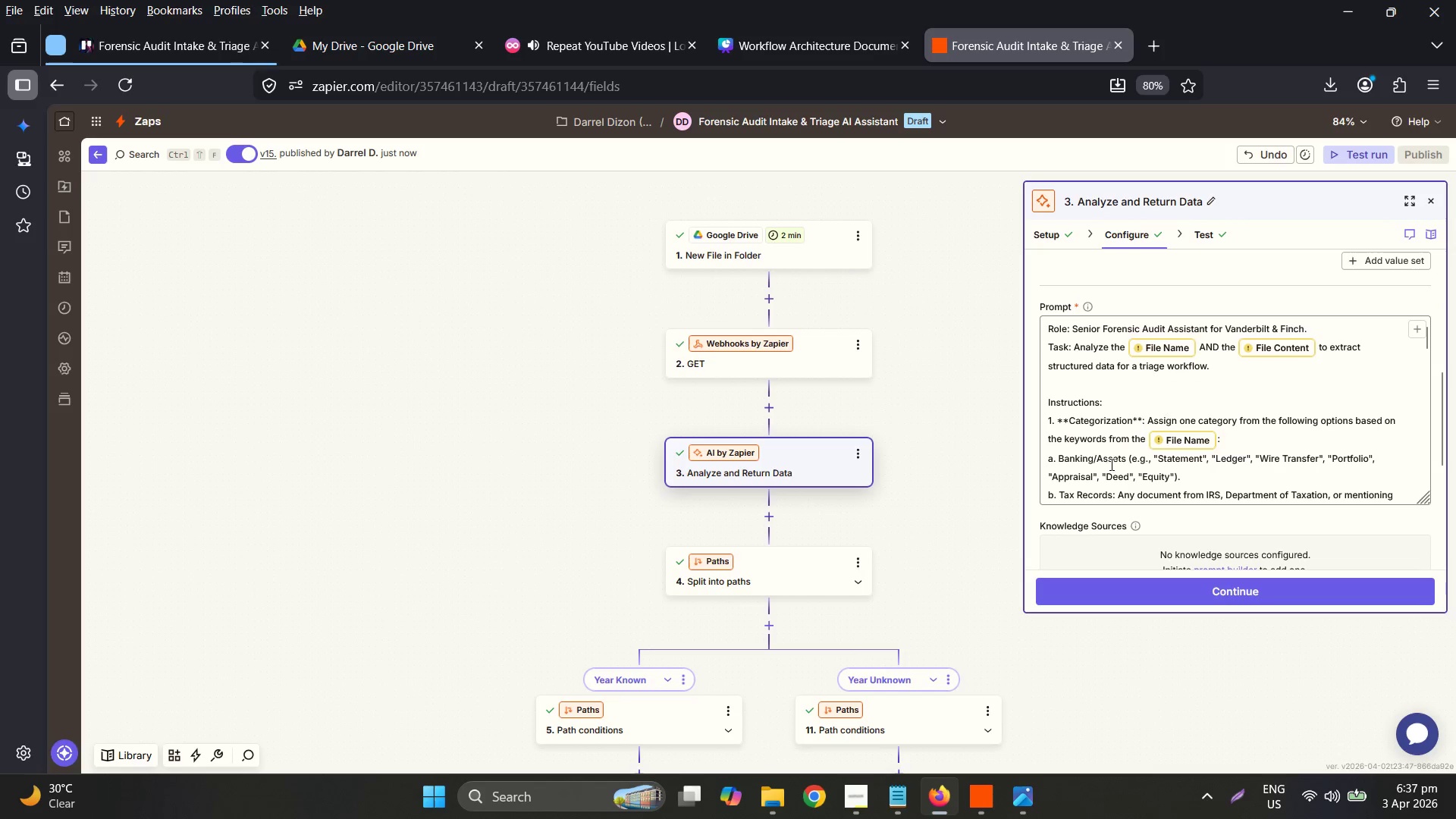 
left_click([1103, 460])
 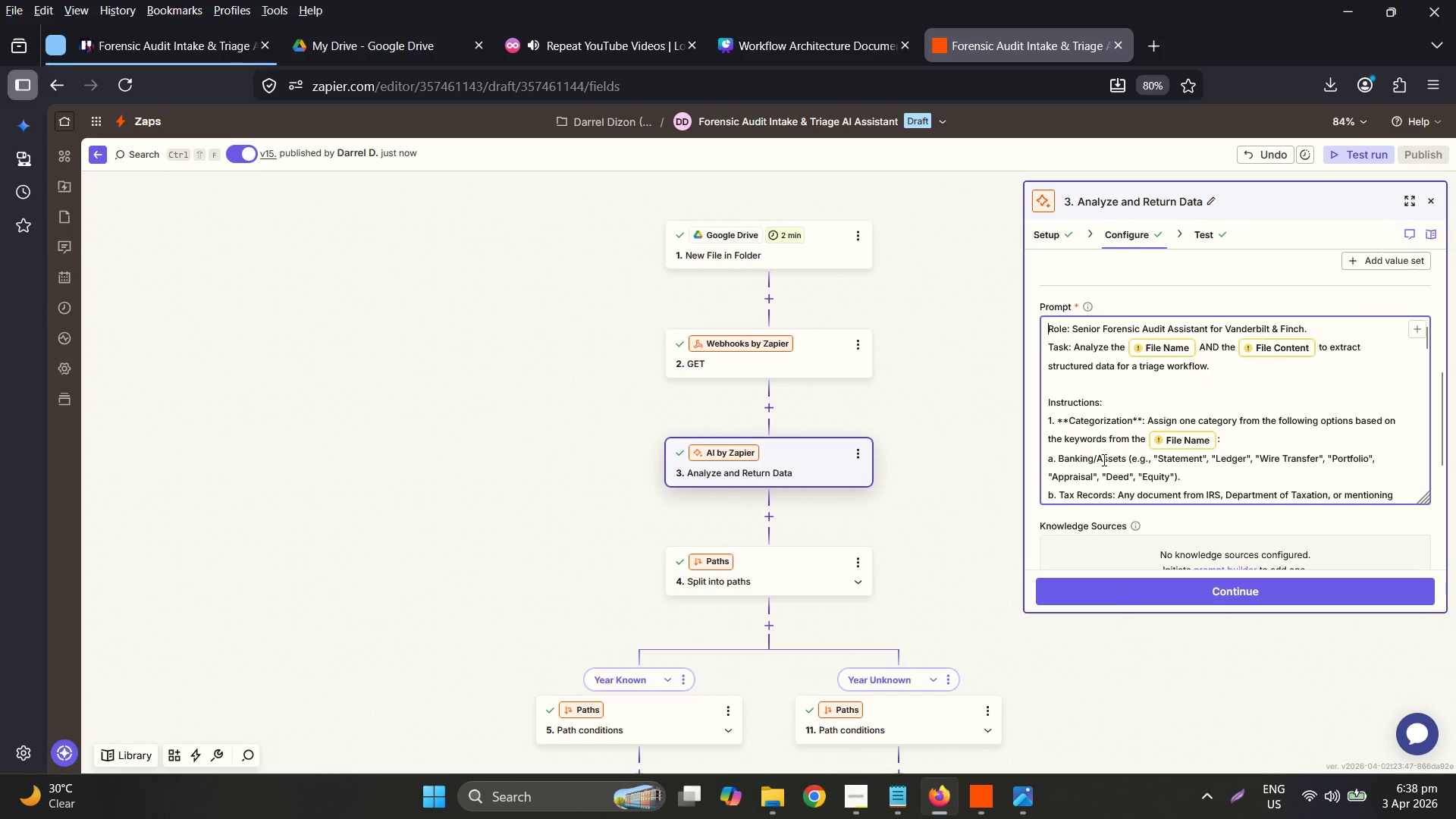 
scroll: coordinate [1114, 453], scroll_direction: down, amount: 13.0
 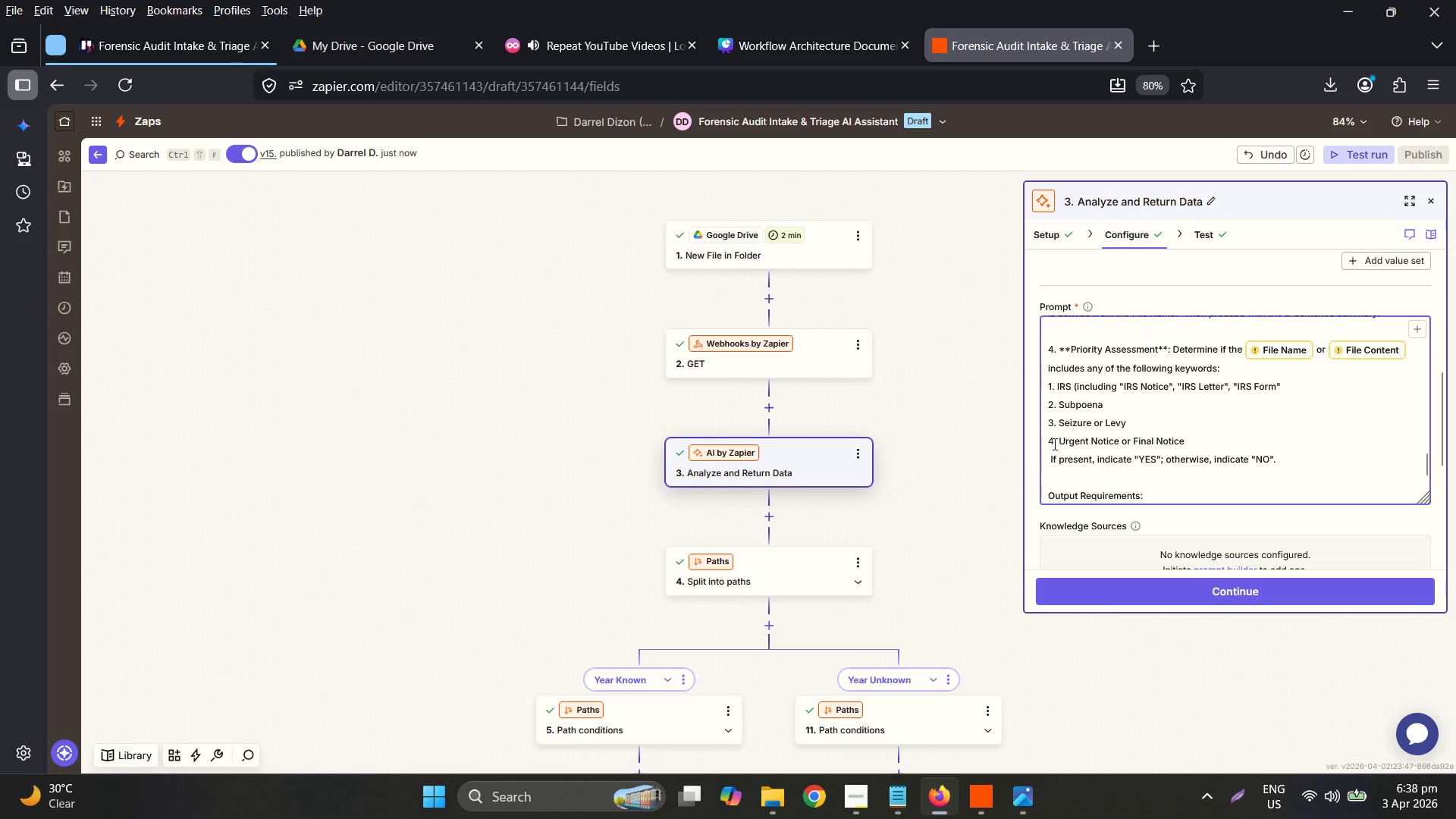 
left_click([1058, 443])
 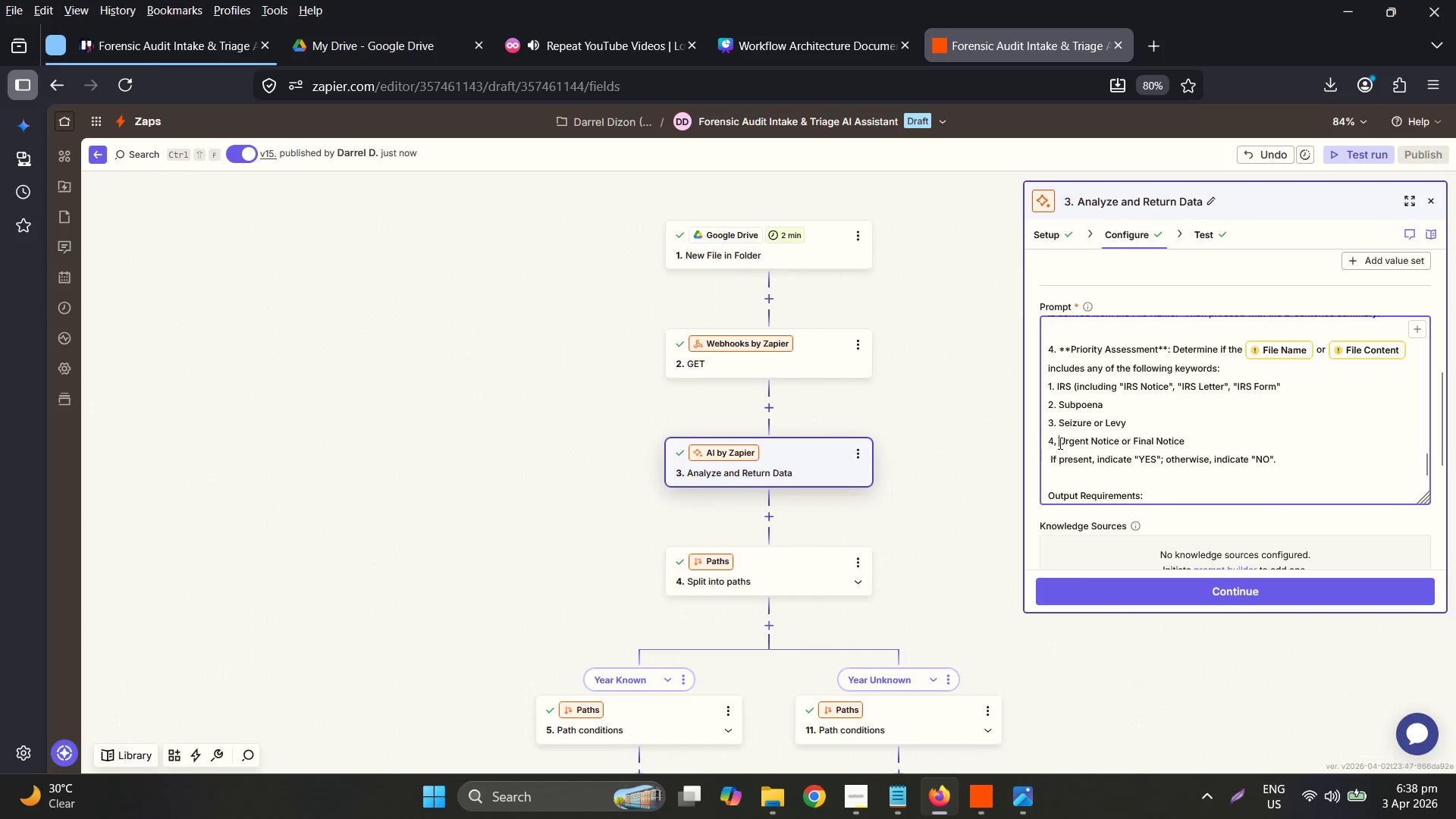 
key(Backspace)
 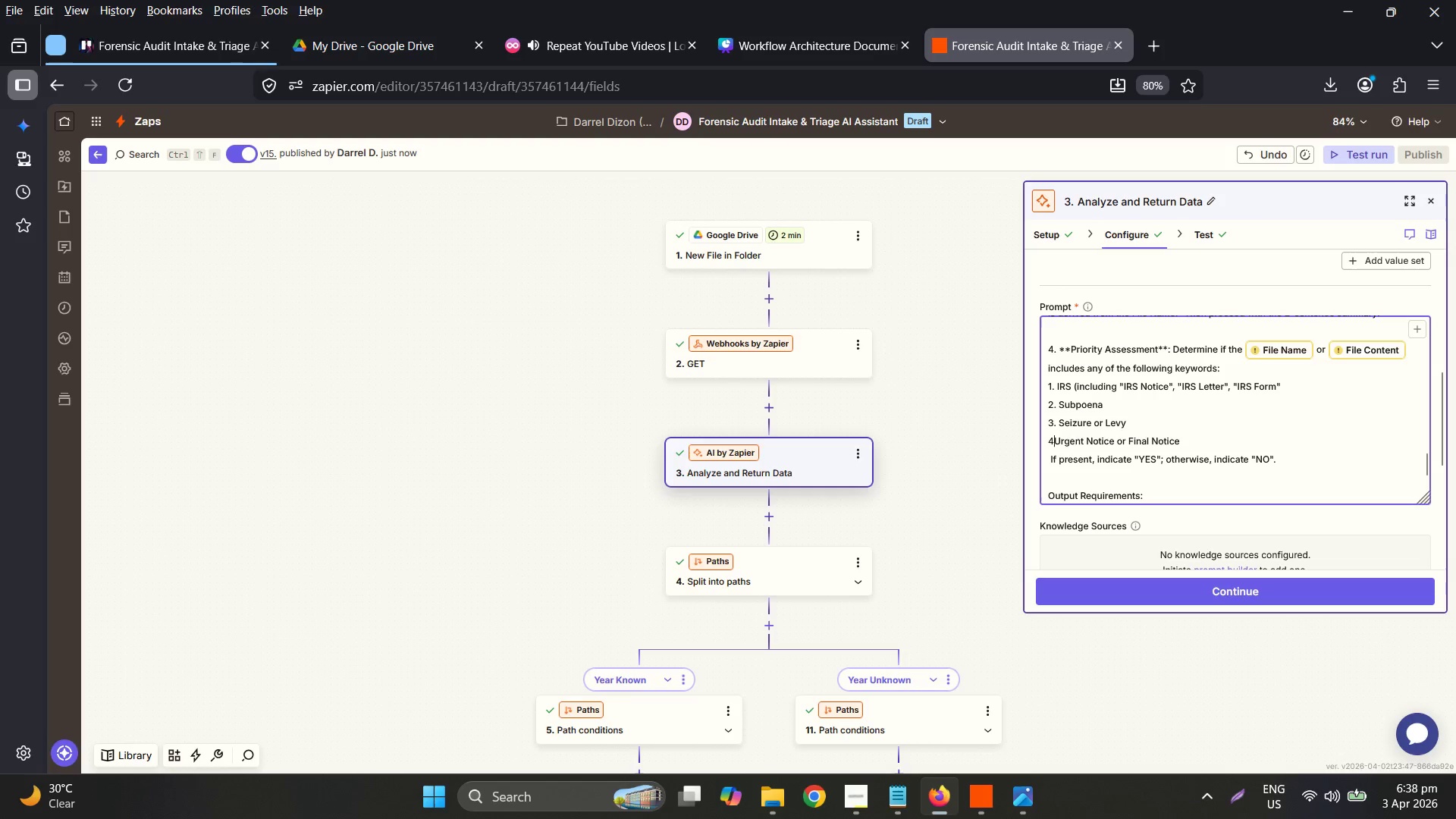 
key(Backspace)
 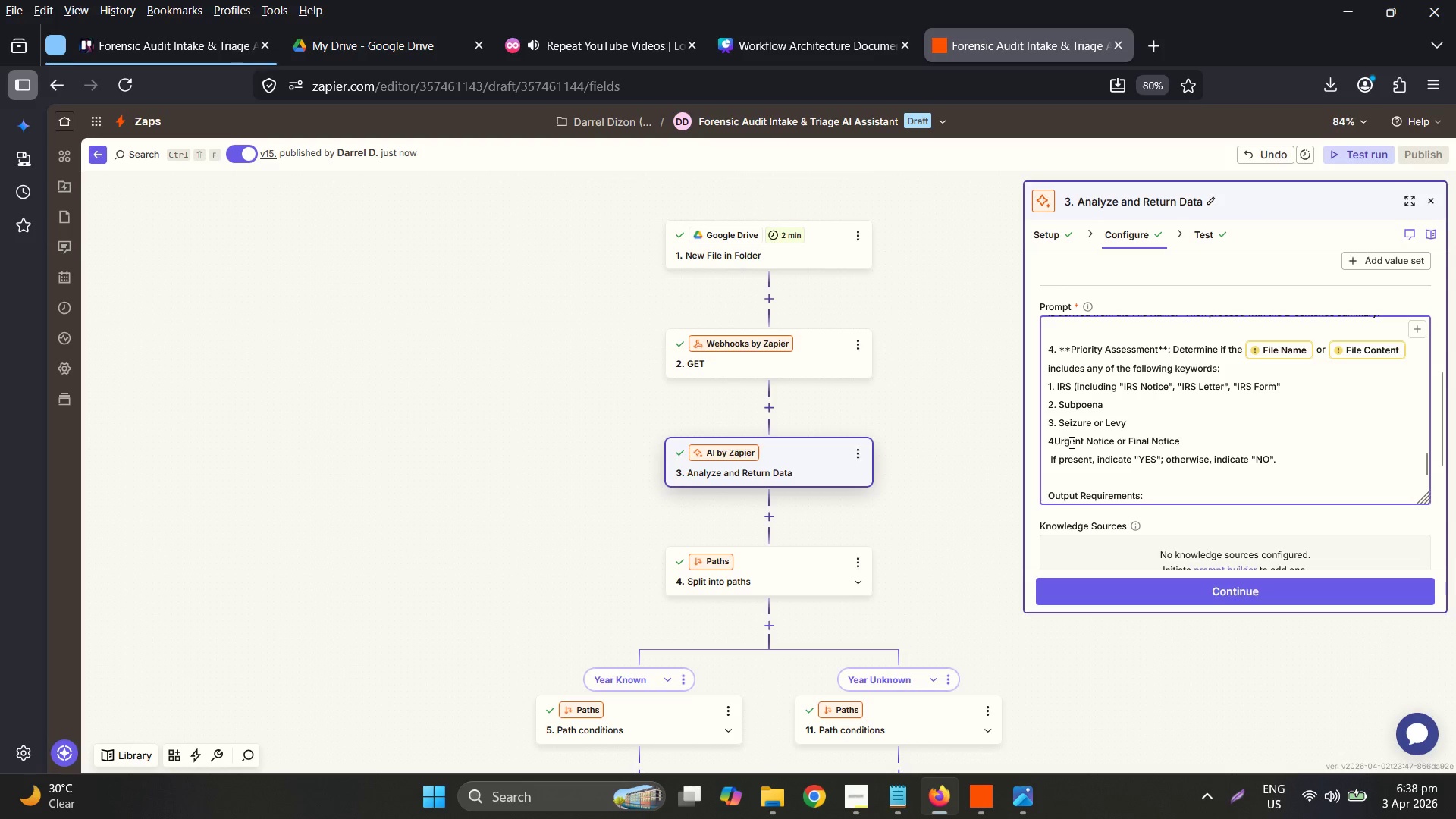 
key(Period)
 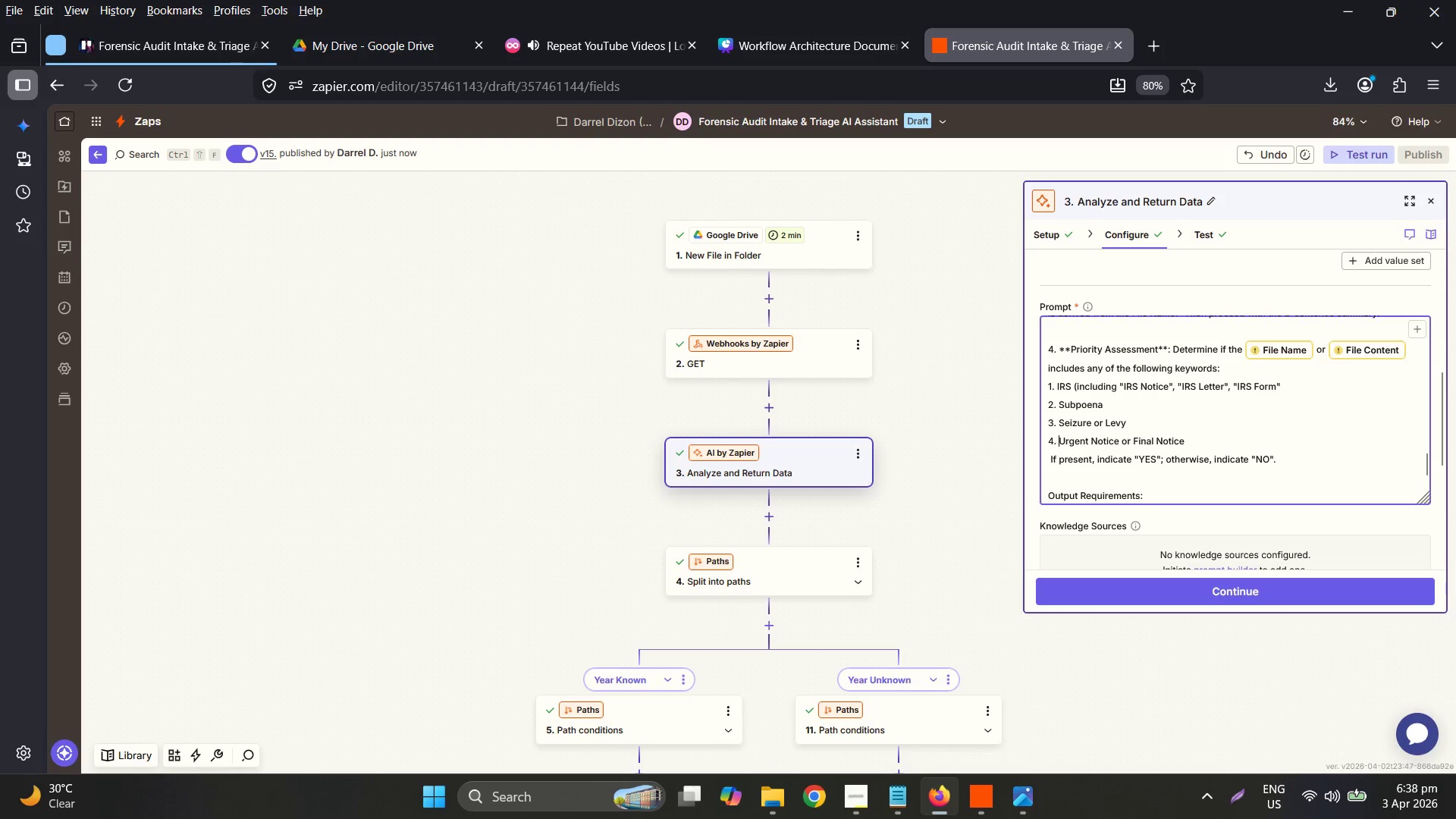 
key(Space)
 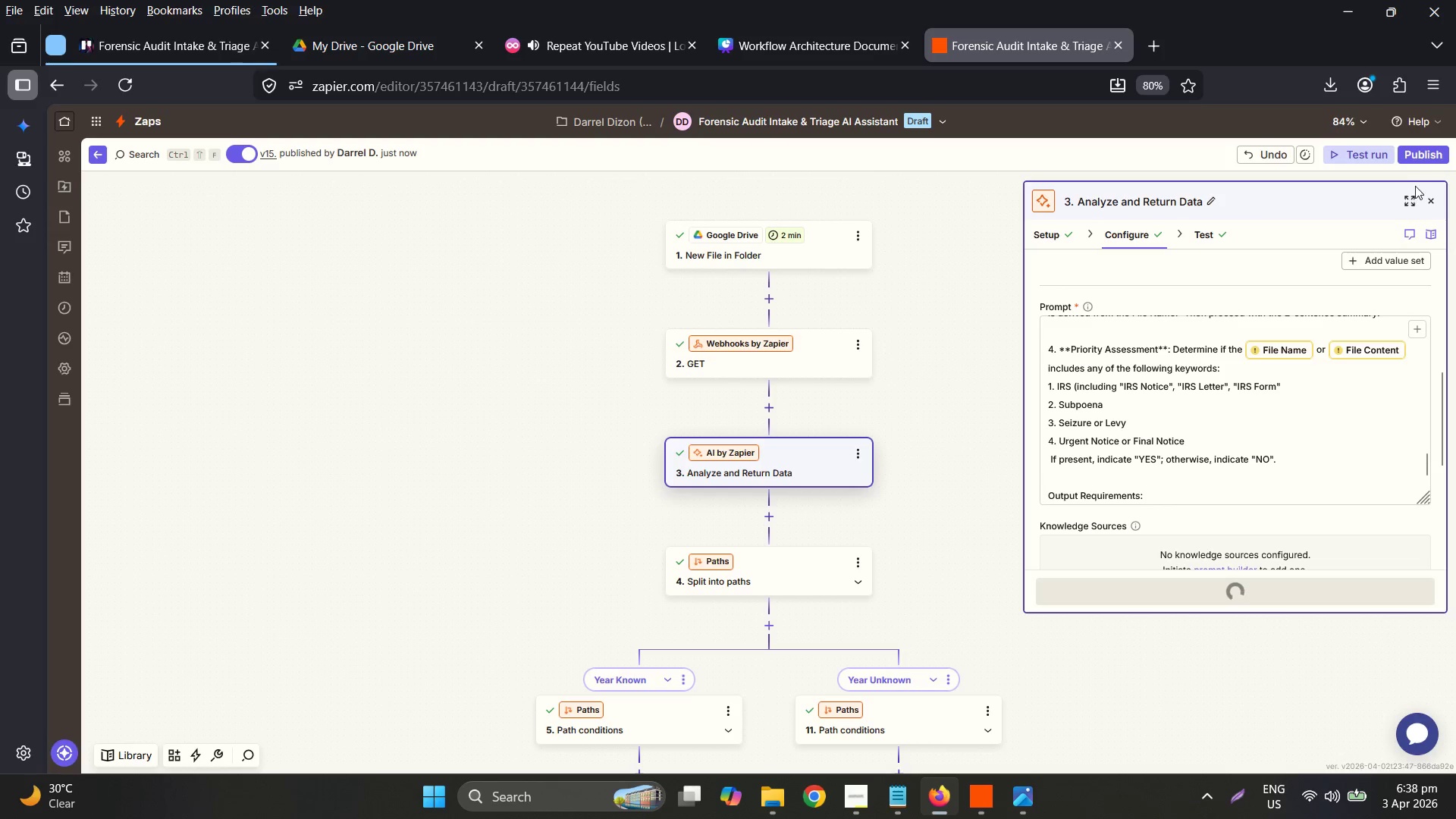 
left_click([1423, 148])
 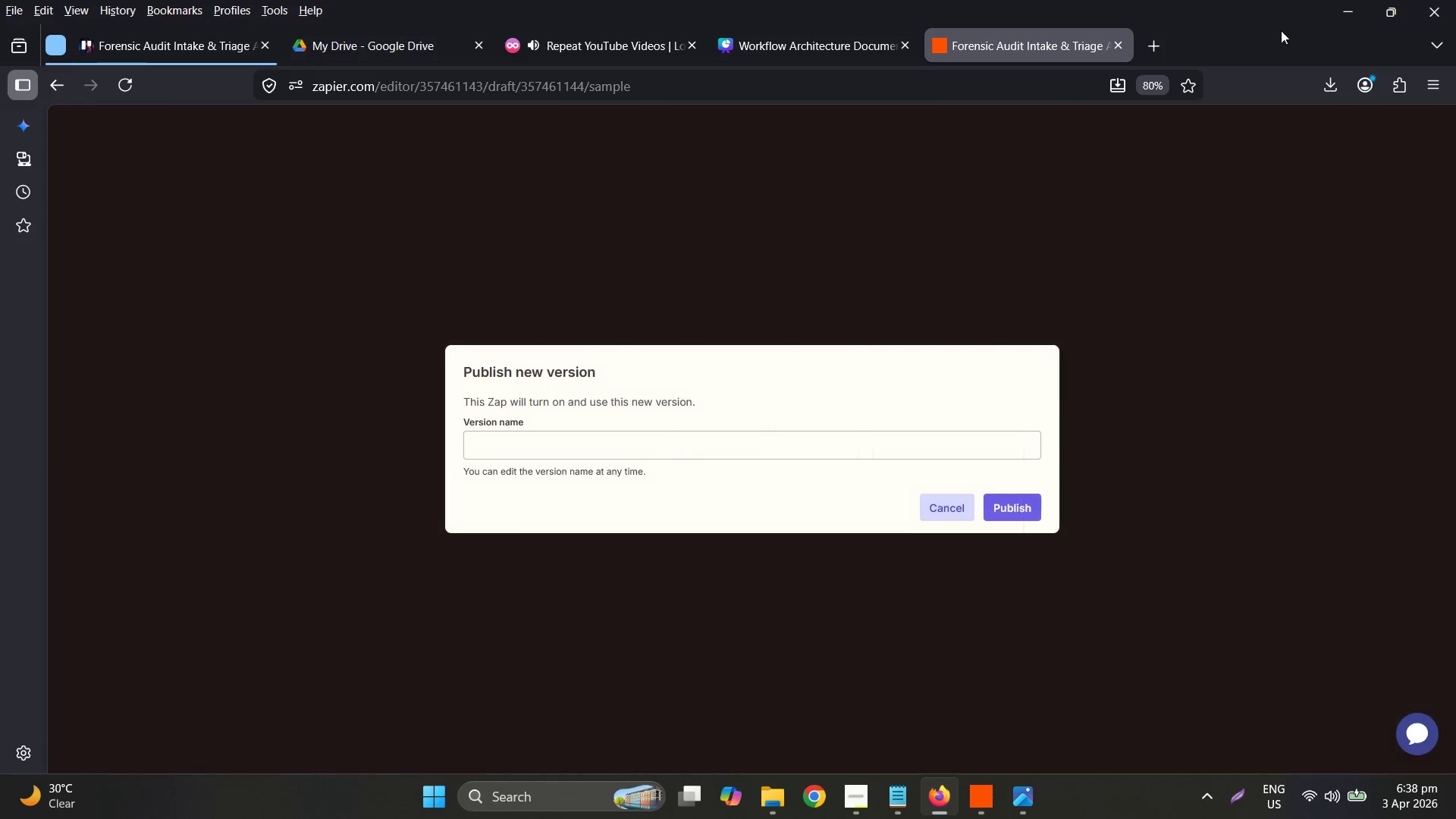 
left_click([1018, 510])
 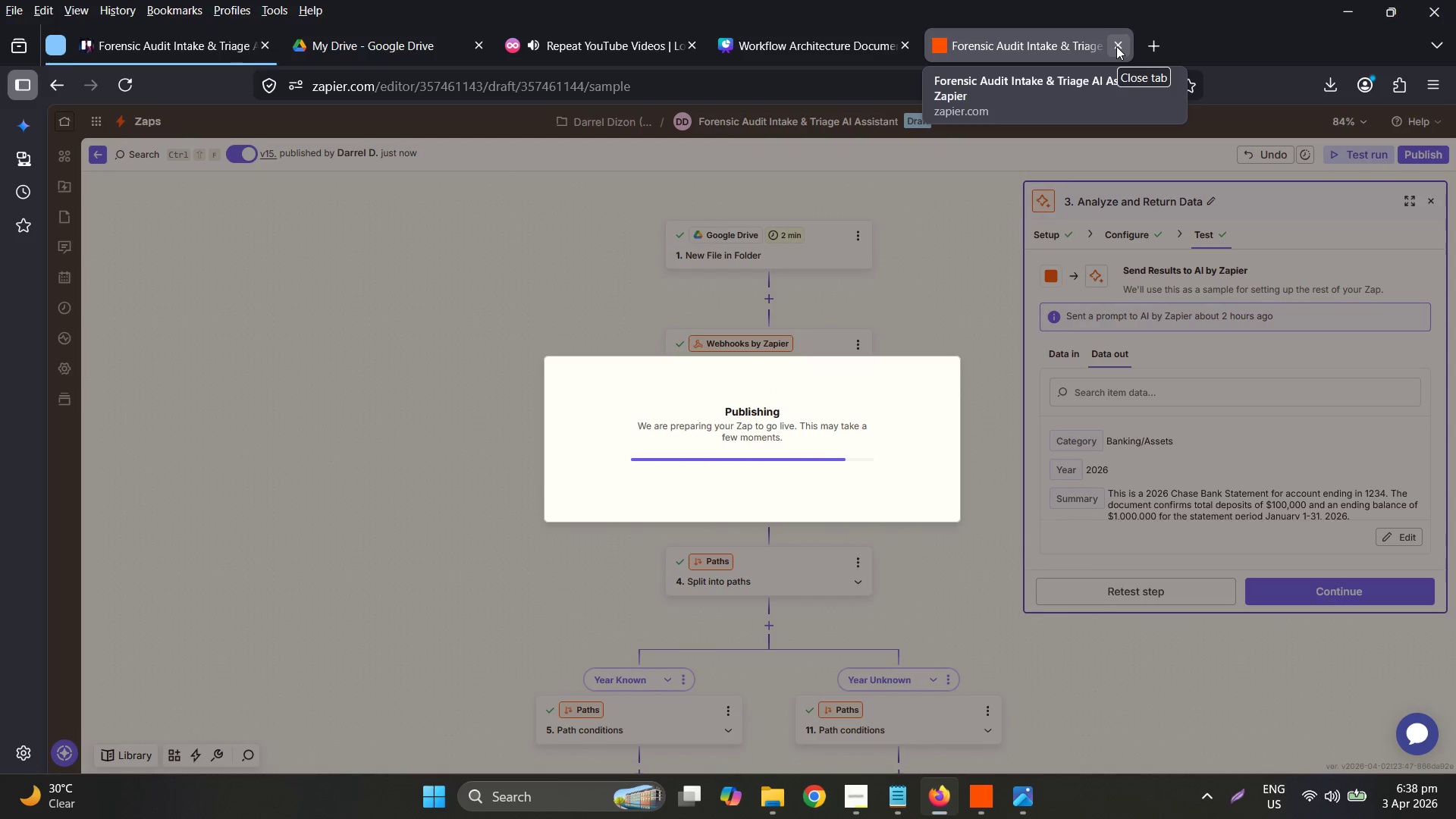 
wait(5.39)
 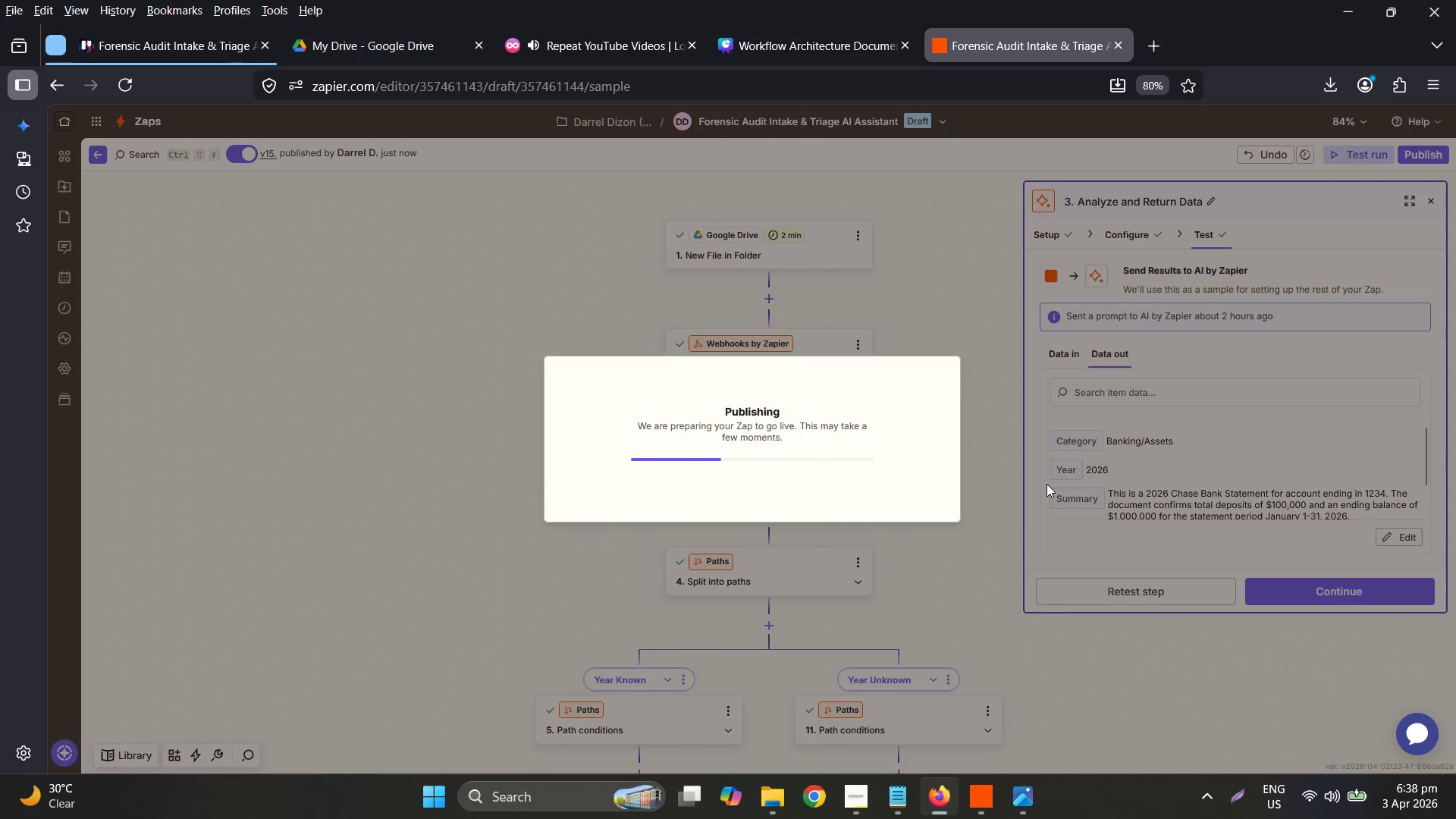 
left_click([1116, 46])
 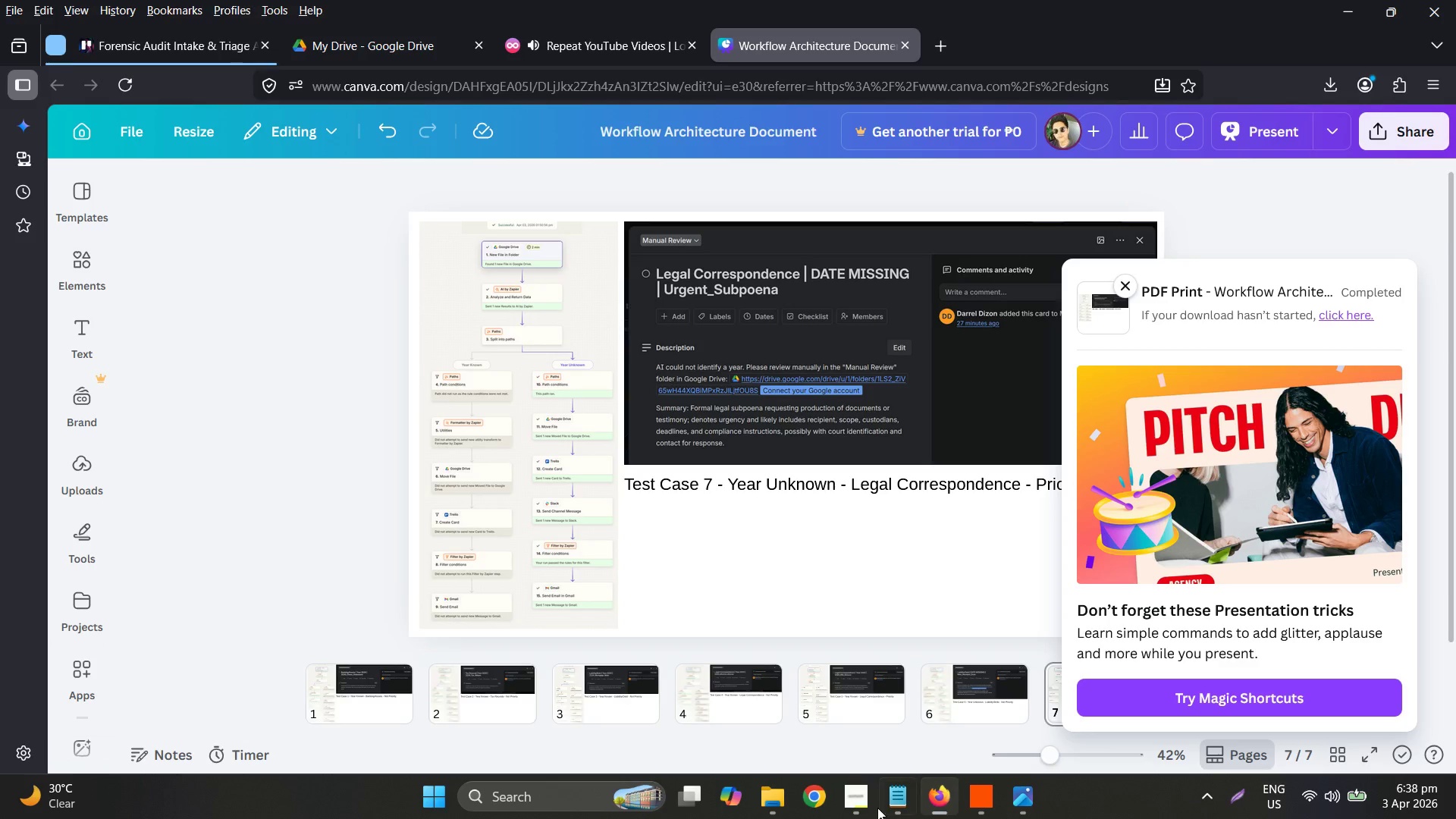 
left_click([808, 802])
 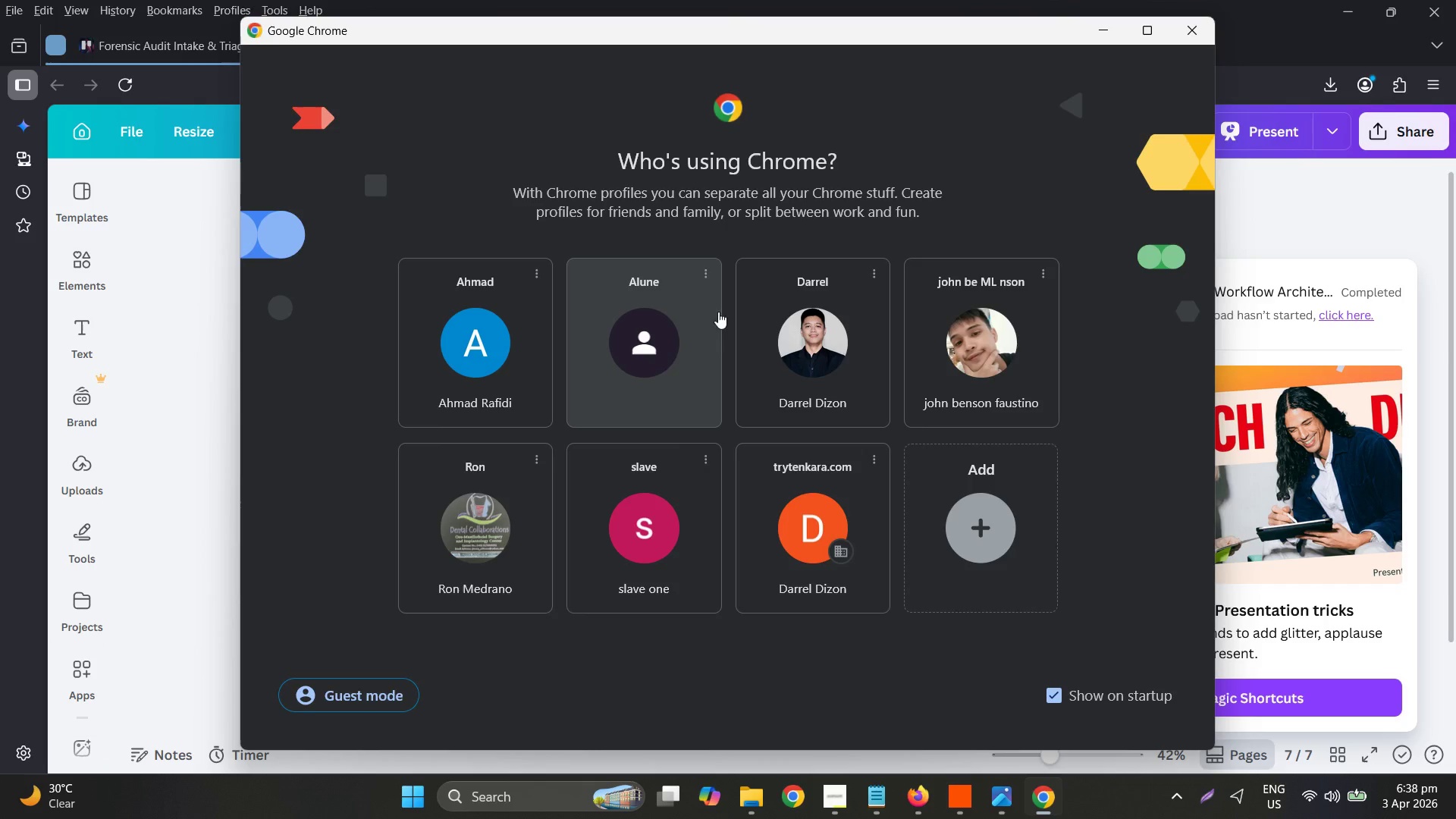 
left_click([808, 351])
 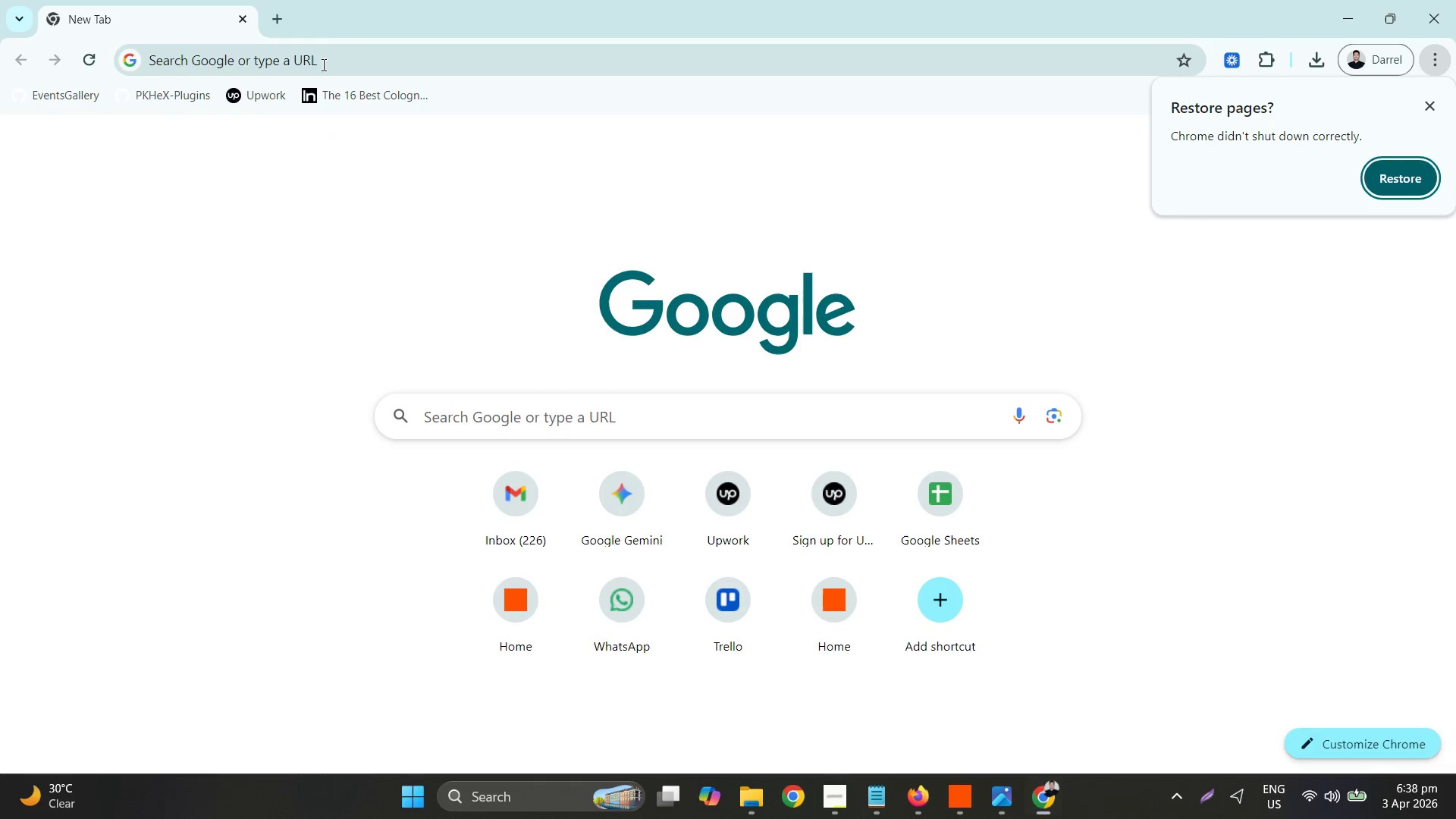 
type(za)
 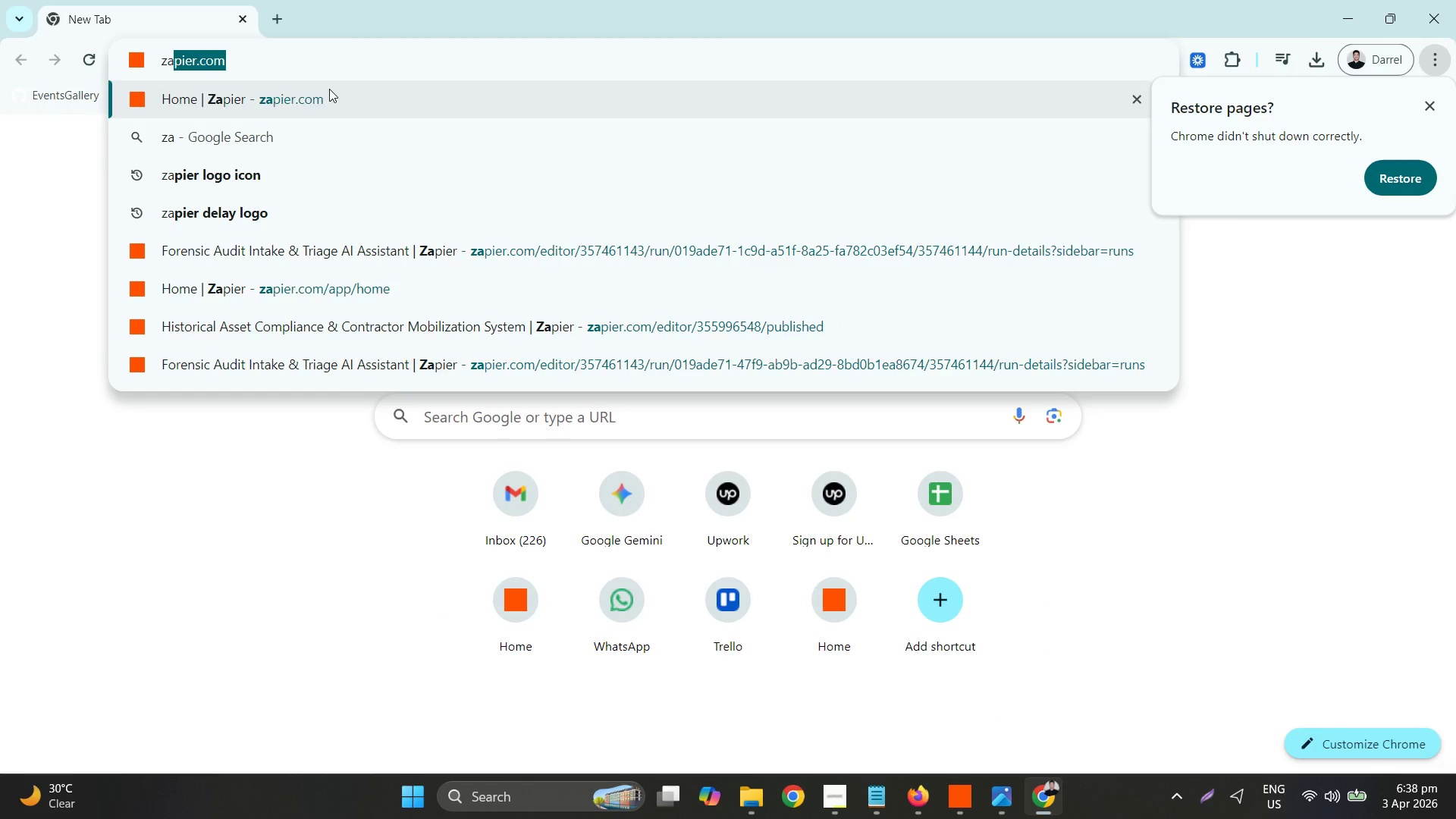 
key(Enter)
 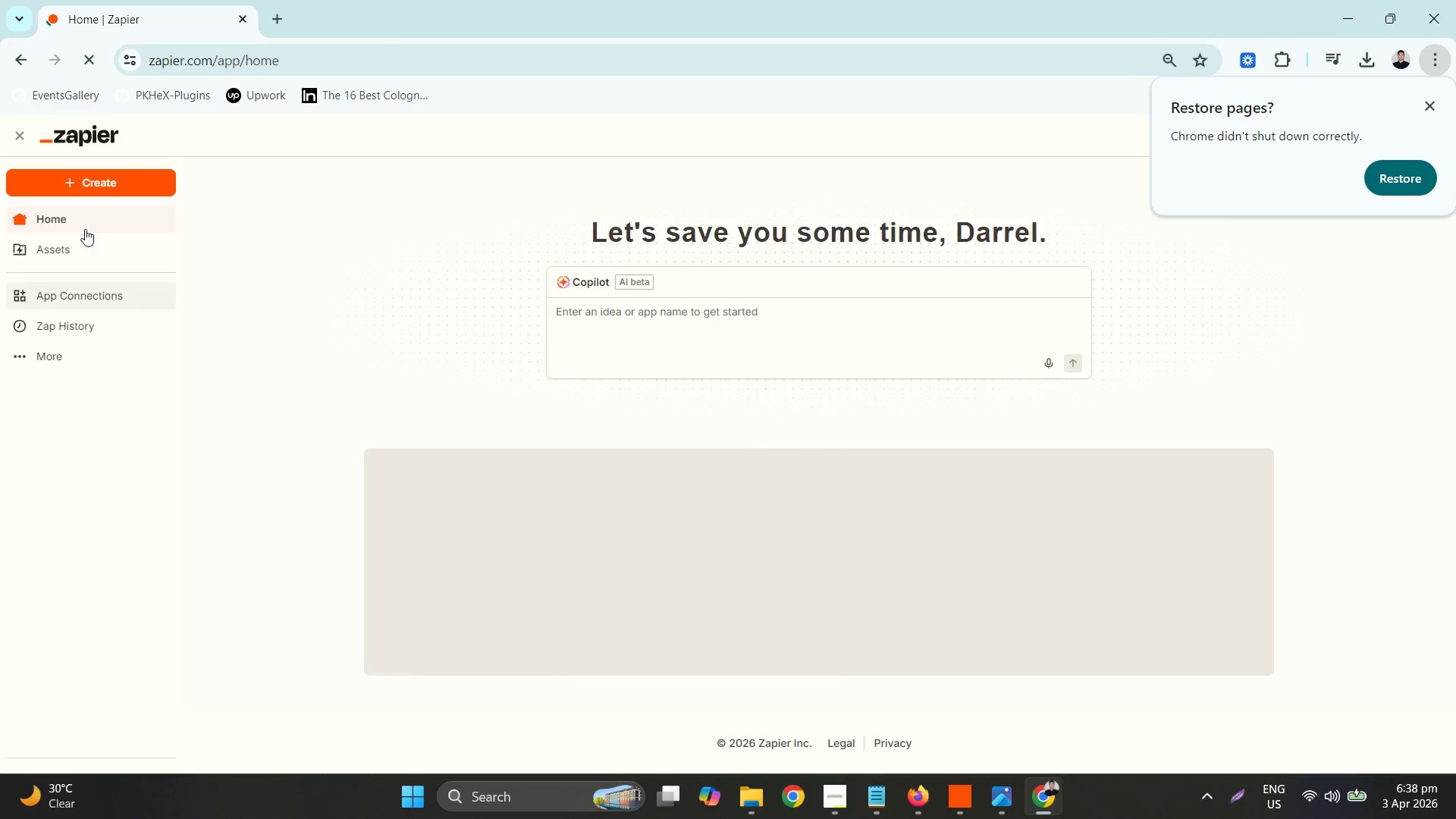 
left_click([105, 259])
 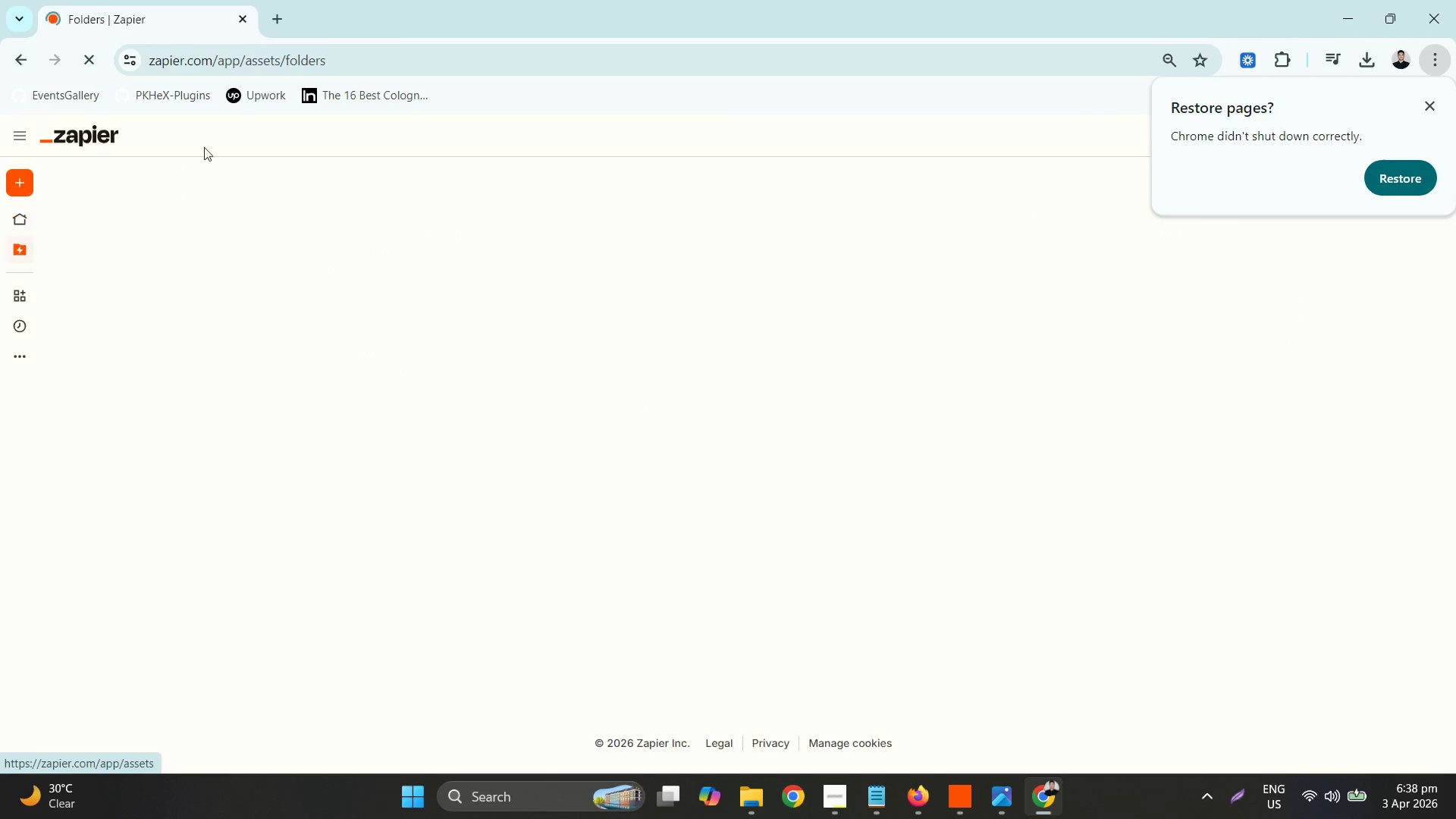 
left_click([317, 51])
 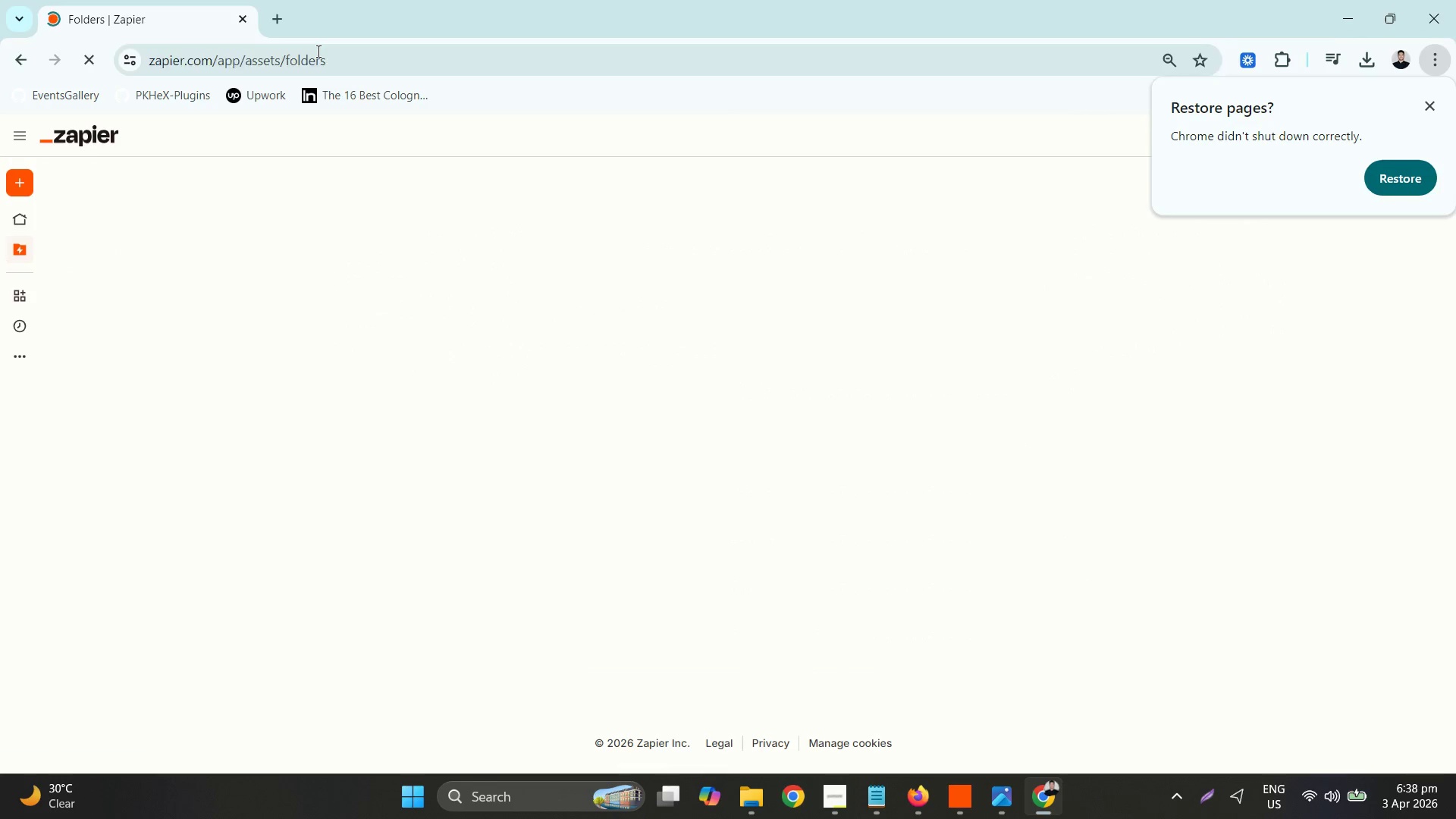 
type(za)
 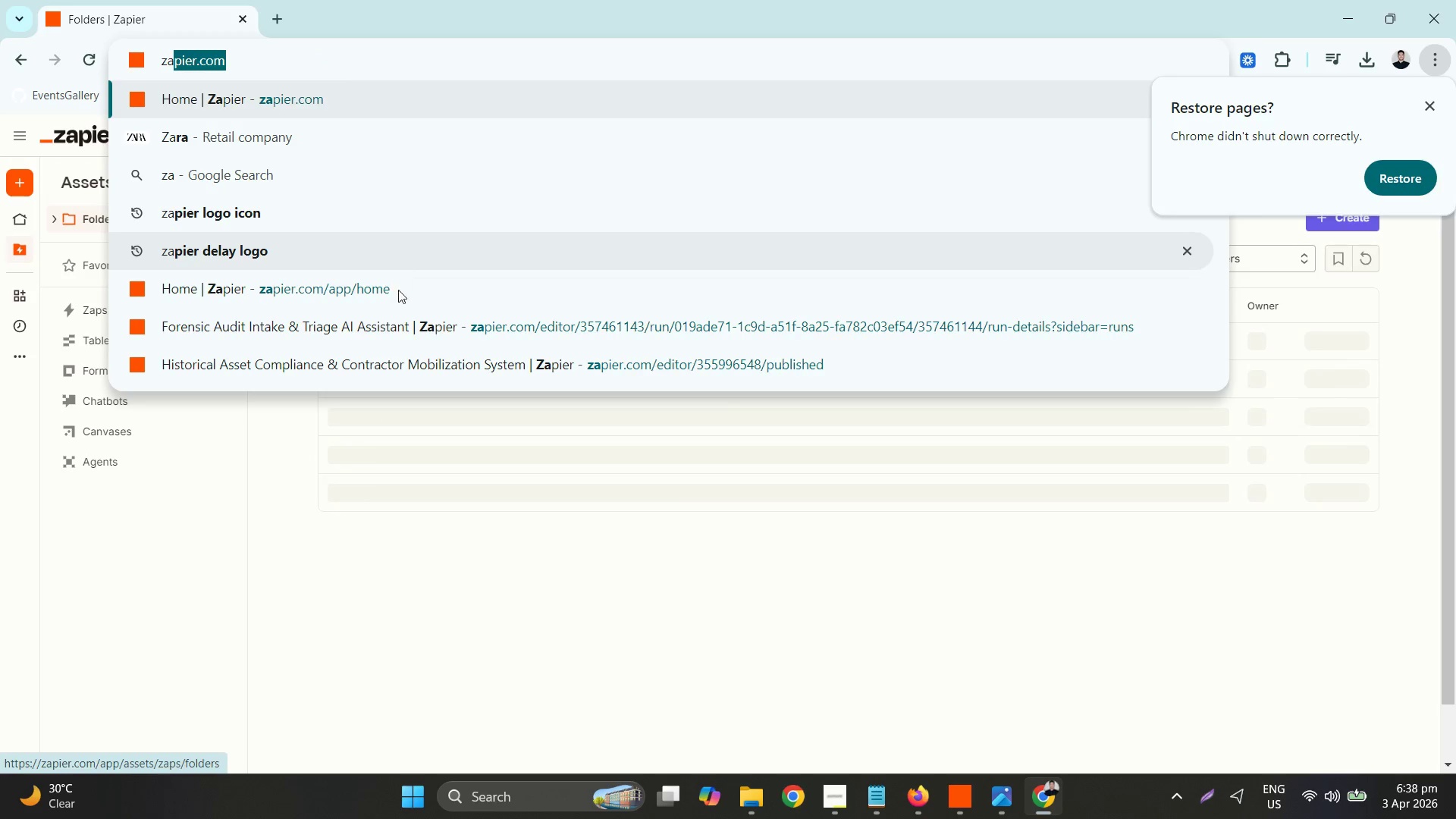 
left_click([378, 335])
 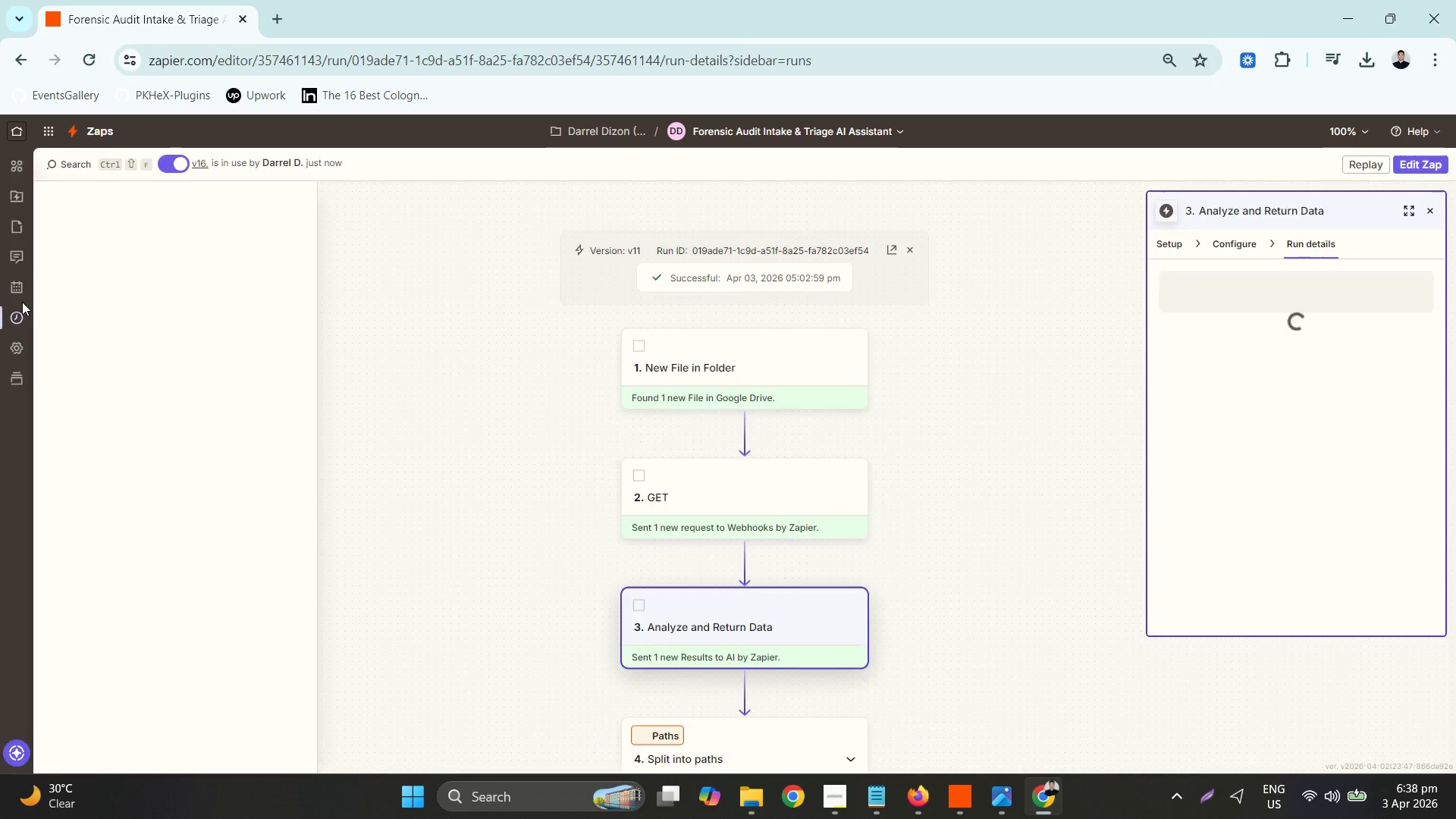 
left_click([19, 333])
 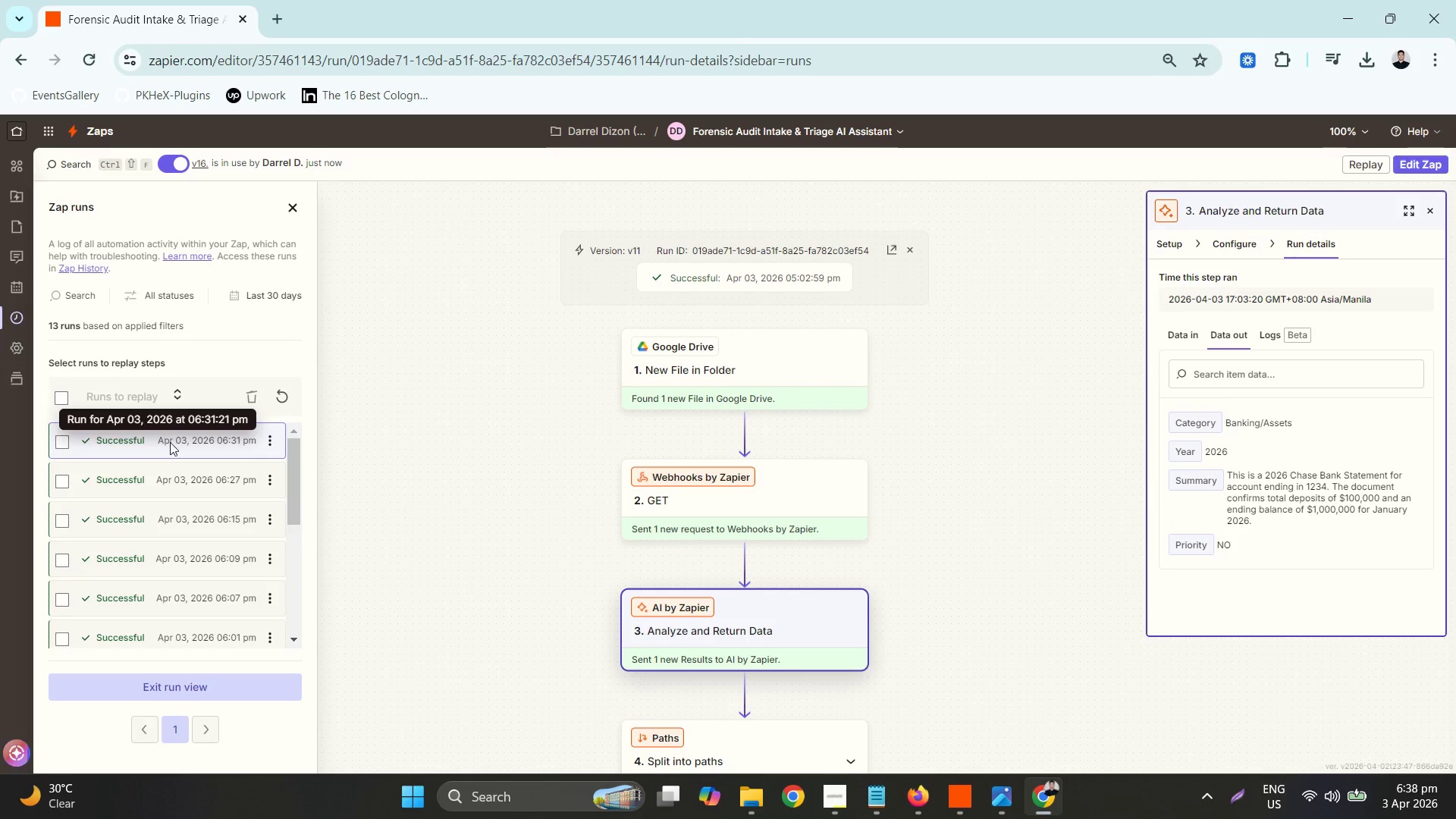 
left_click([276, 395])
 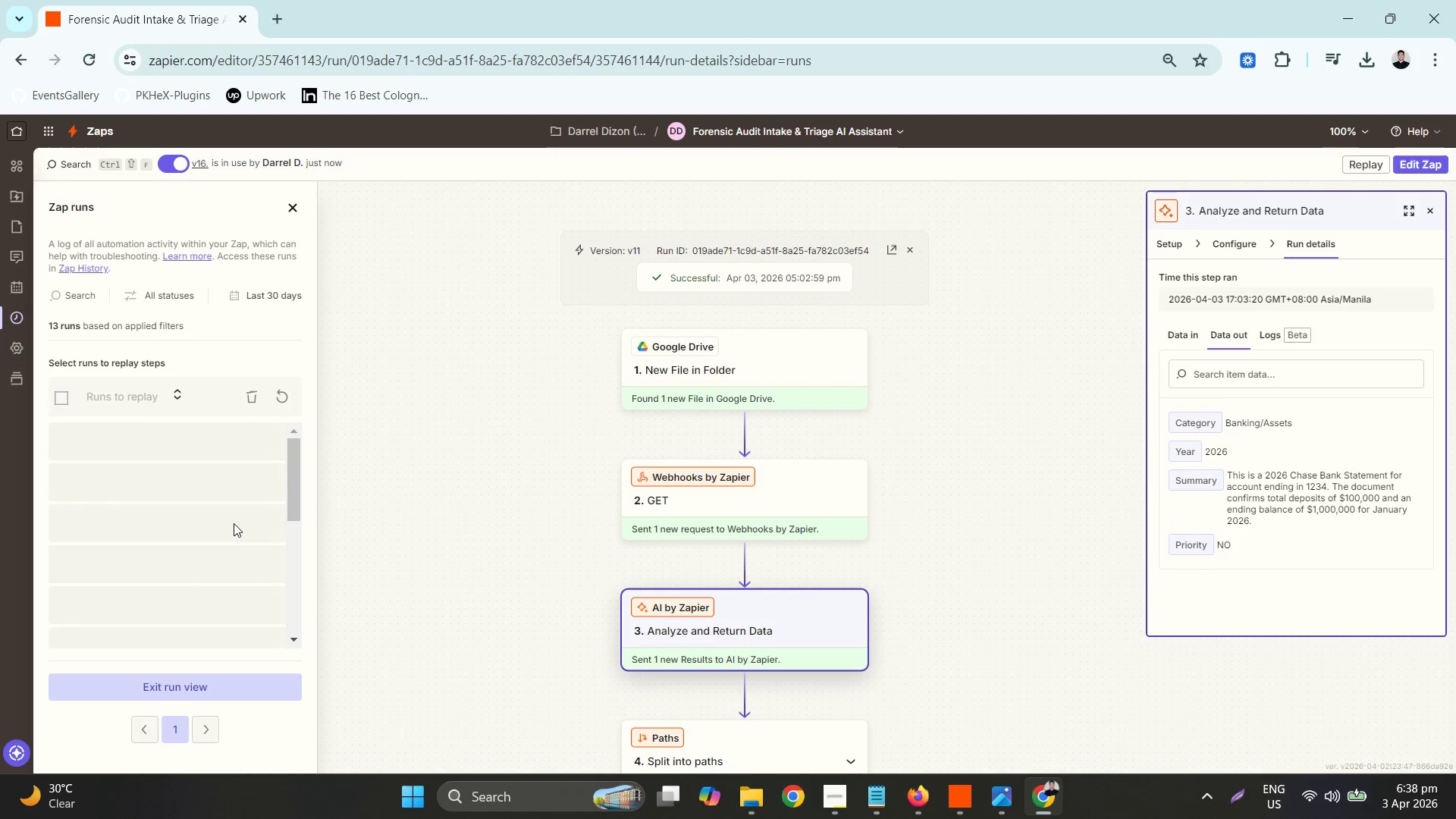 
scroll: coordinate [234, 523], scroll_direction: down, amount: 2.0
 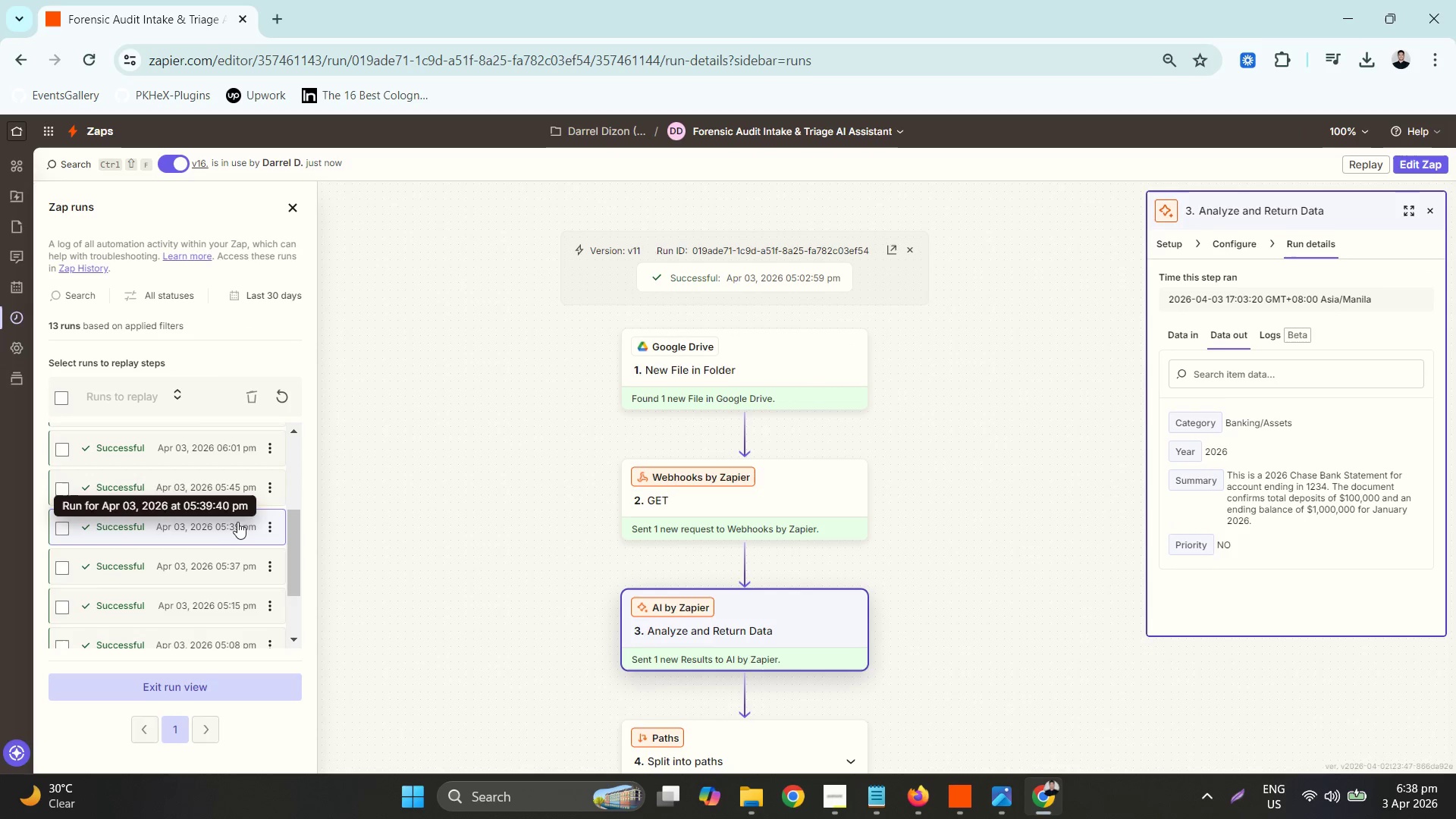 
scroll: coordinate [238, 520], scroll_direction: up, amount: 5.0
 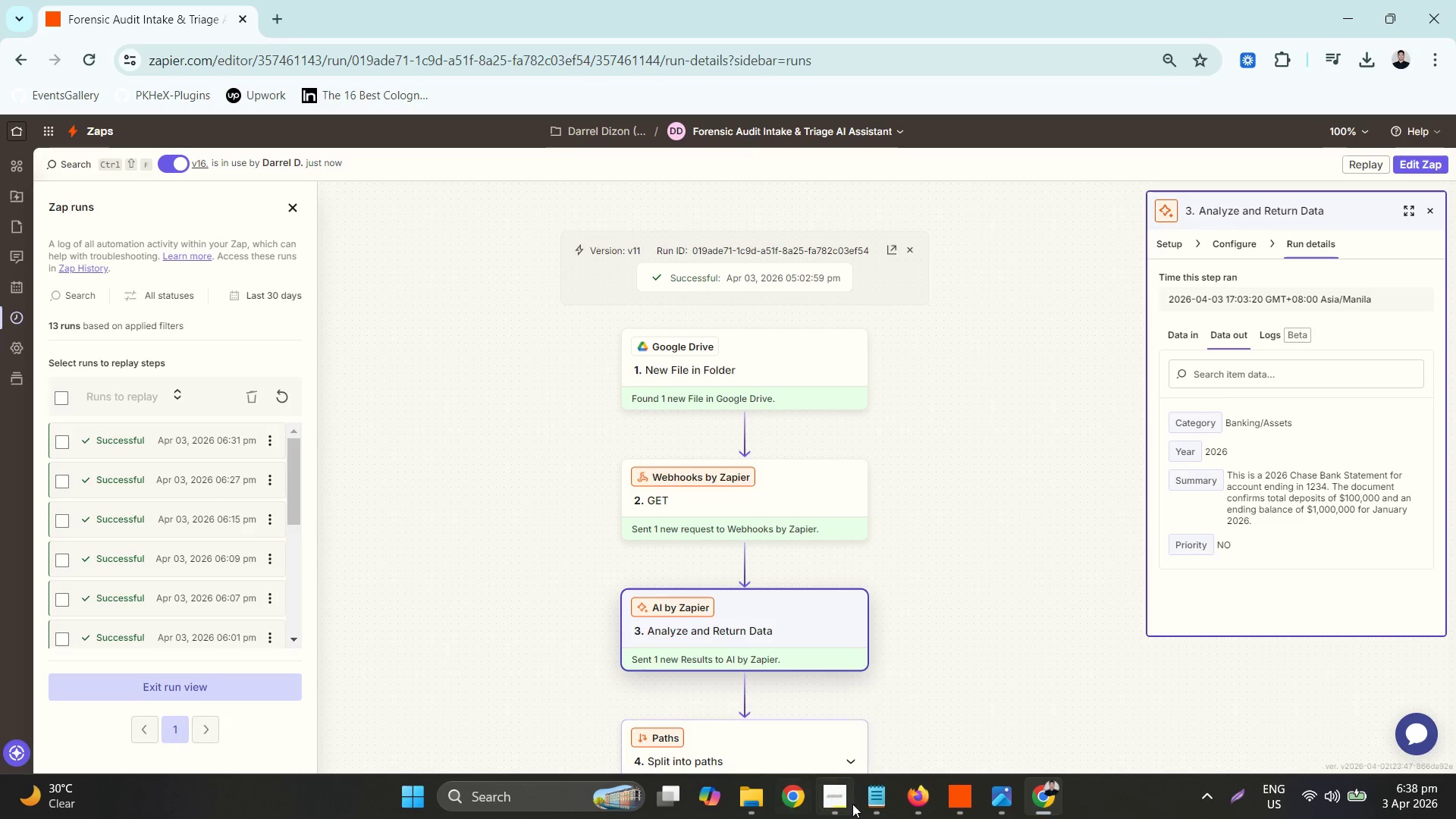 
left_click([923, 795])
 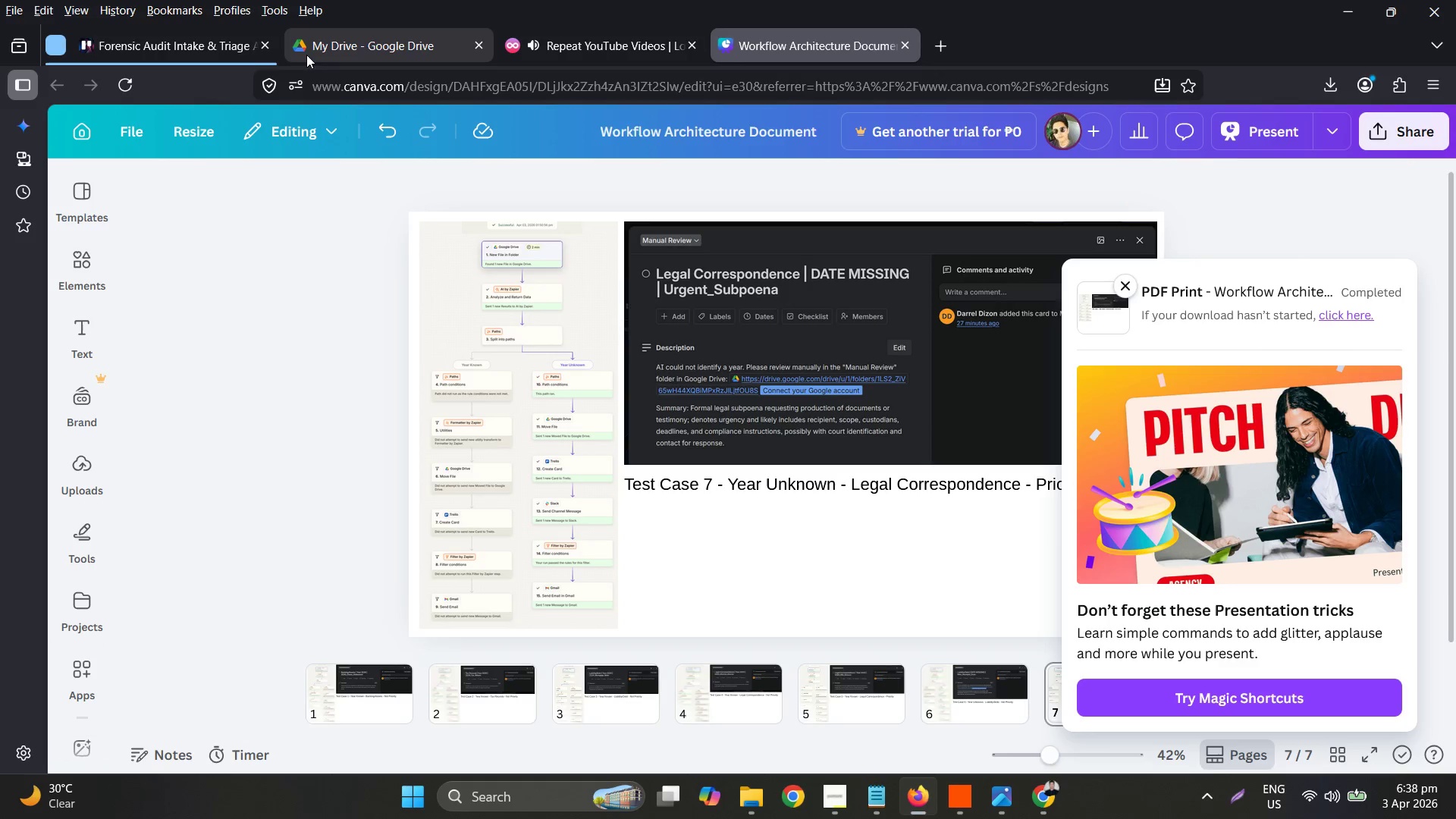 
left_click([388, 50])
 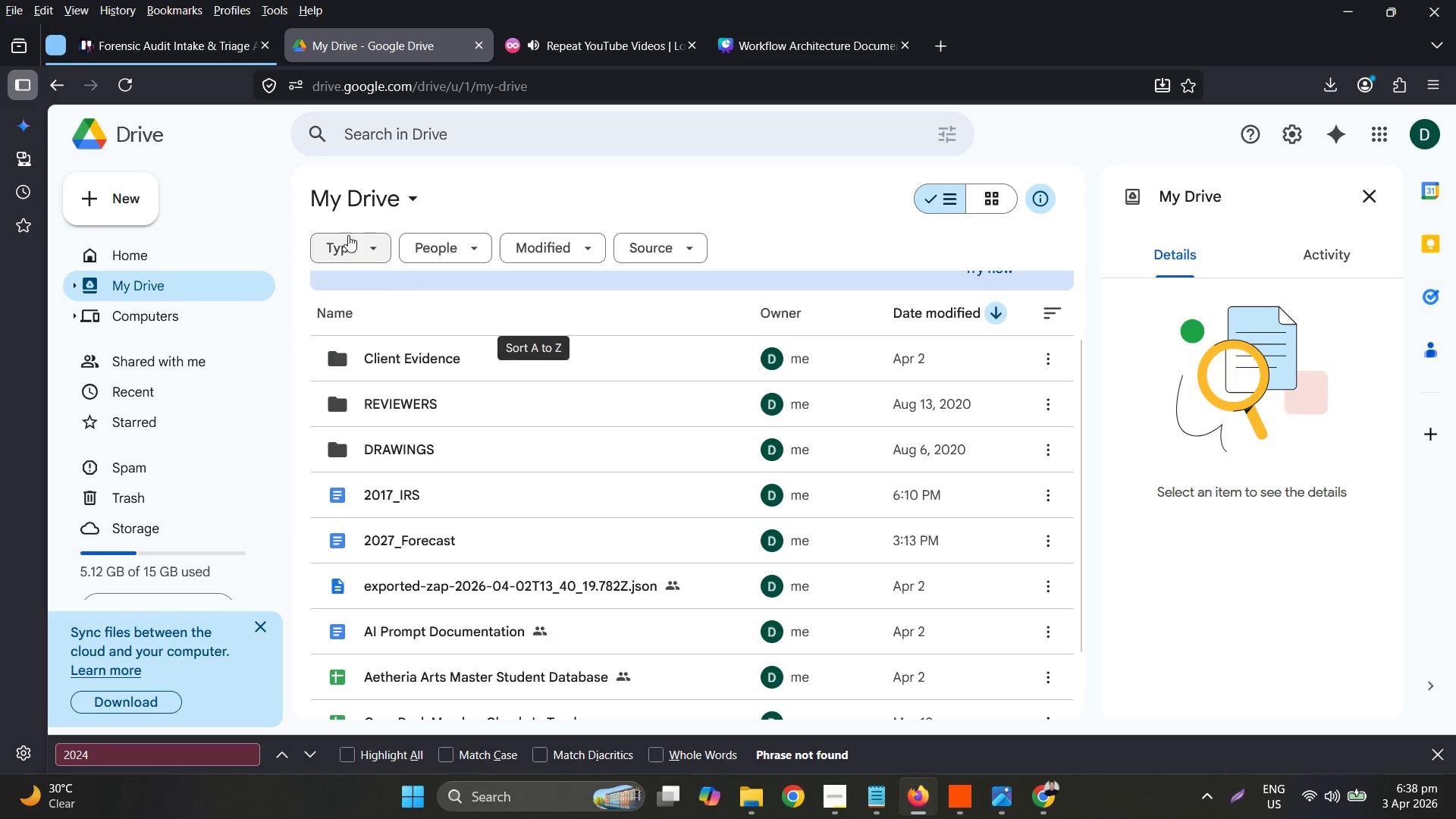 
left_click([434, 428])
 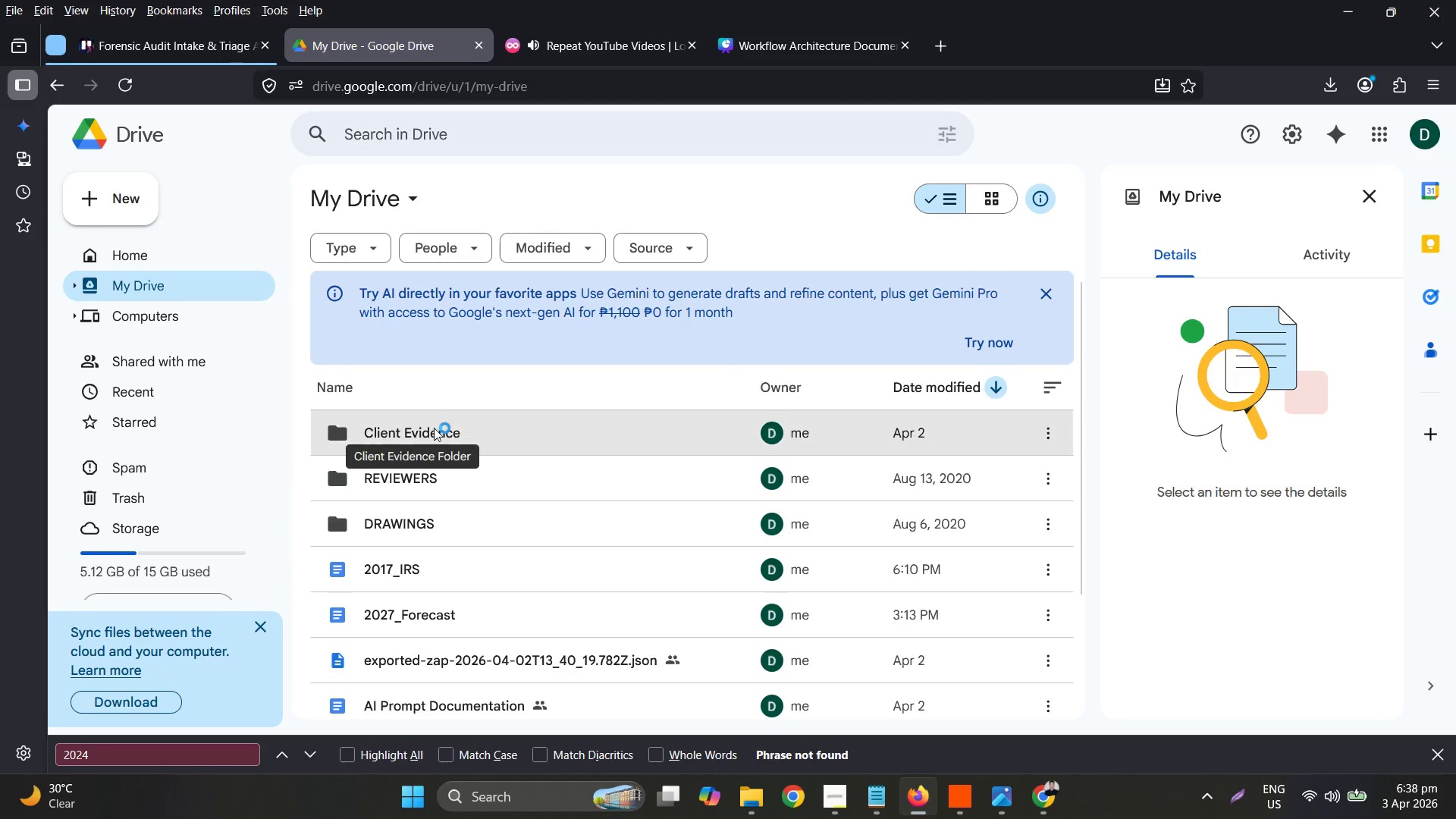 
scroll: coordinate [461, 410], scroll_direction: up, amount: 2.0
 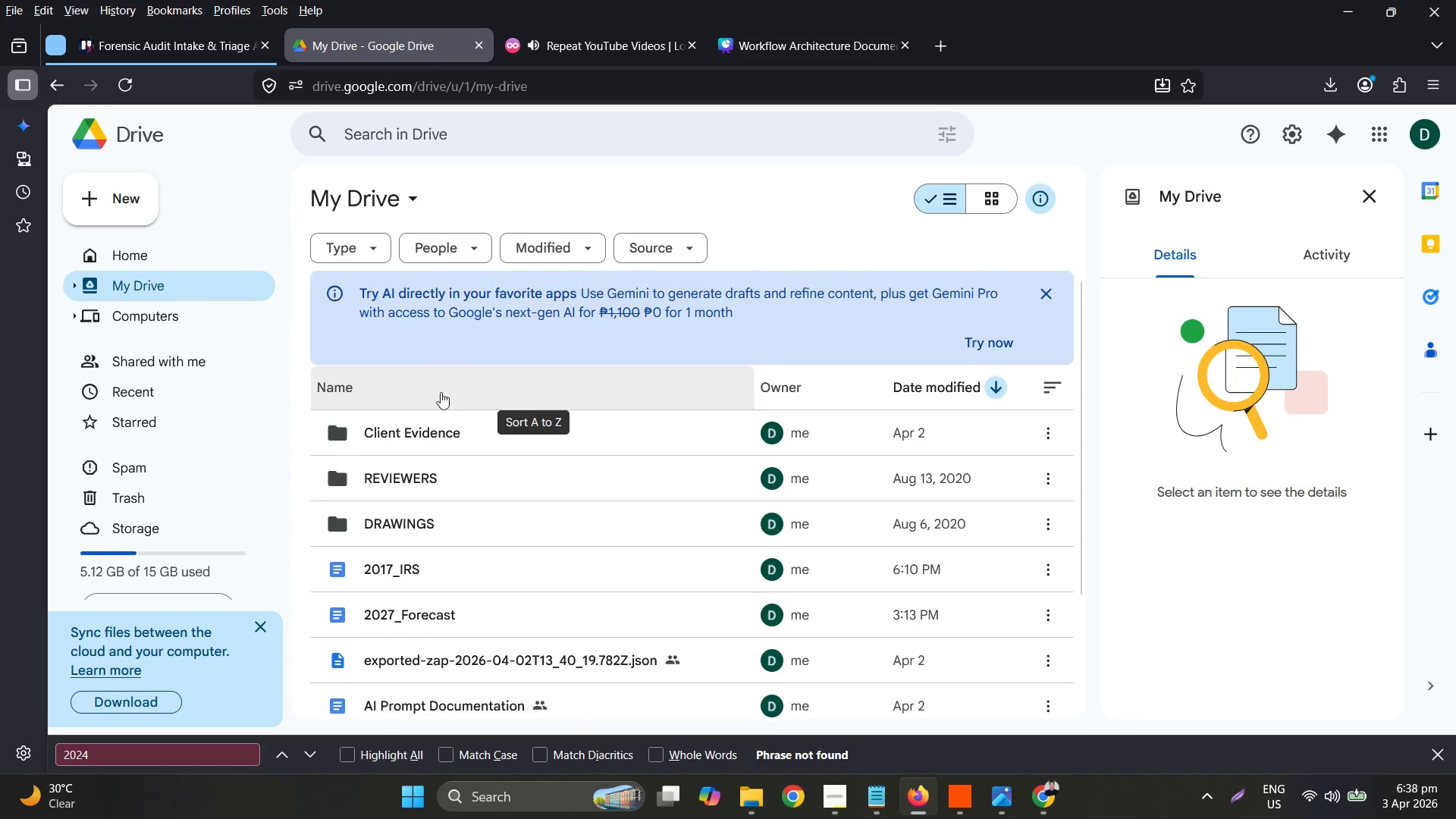 
double_click([434, 428])
 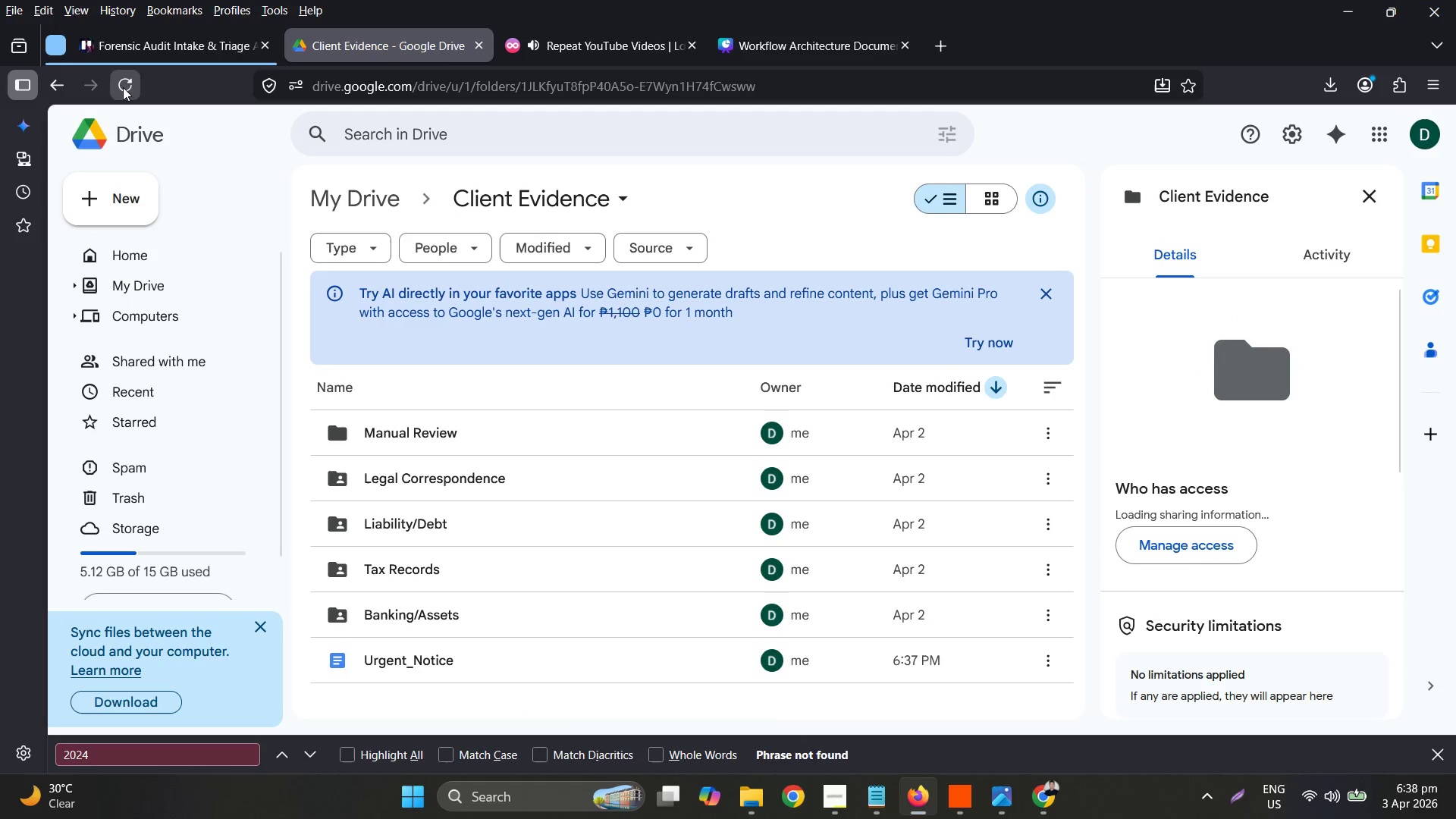 
left_click([64, 85])
 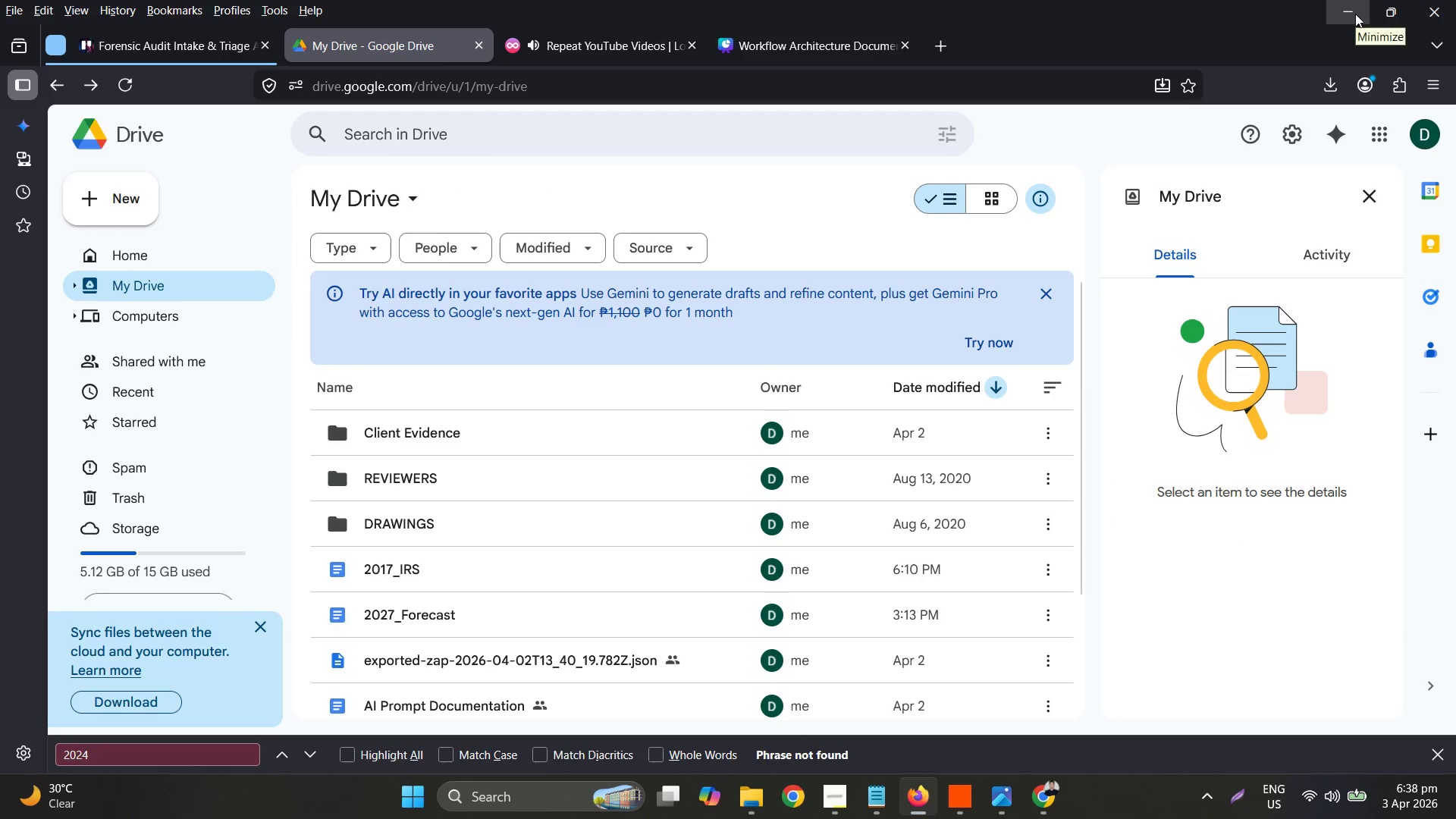 
left_click([1355, 13])
 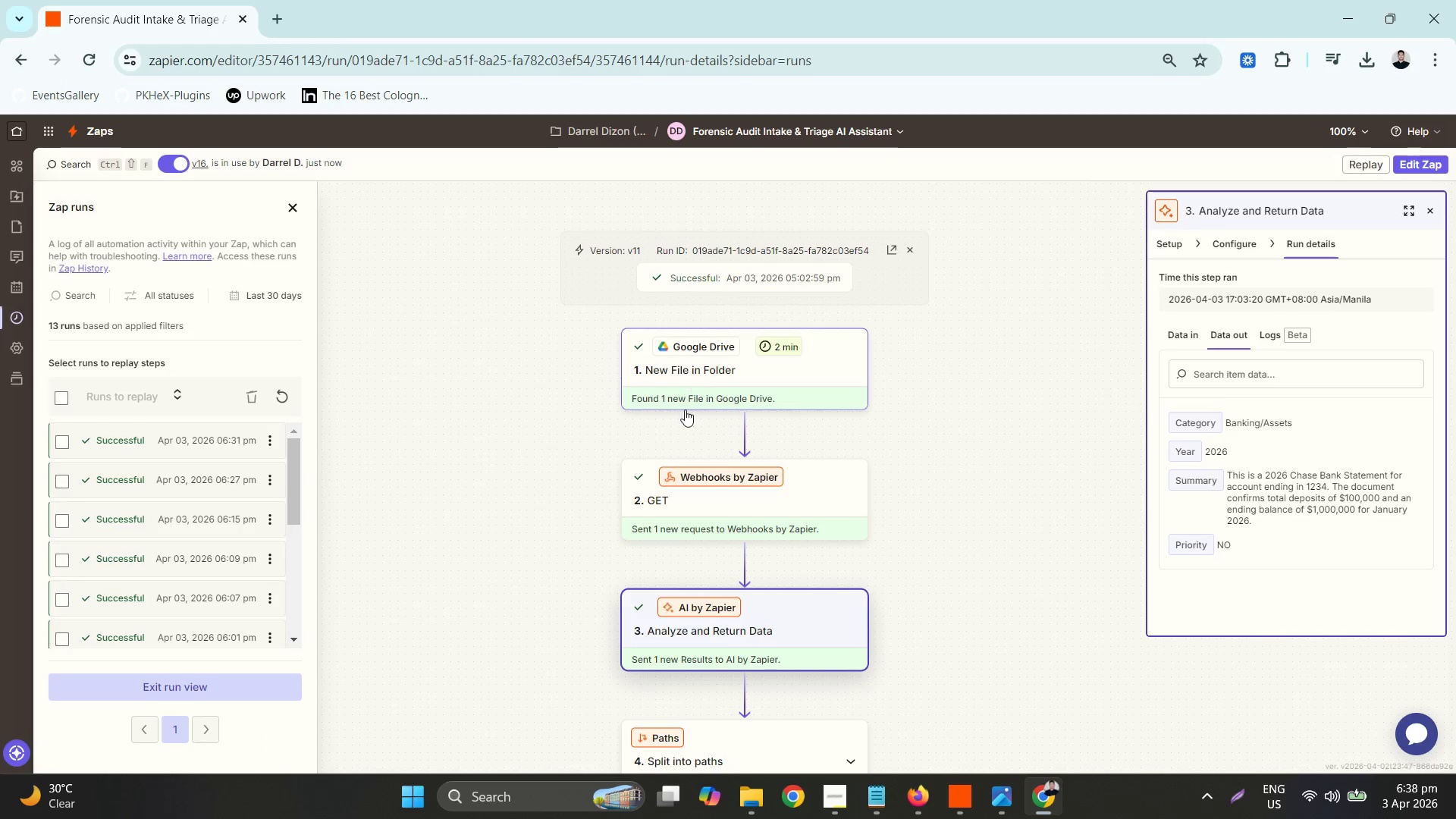 
scroll: coordinate [955, 476], scroll_direction: down, amount: 3.0
 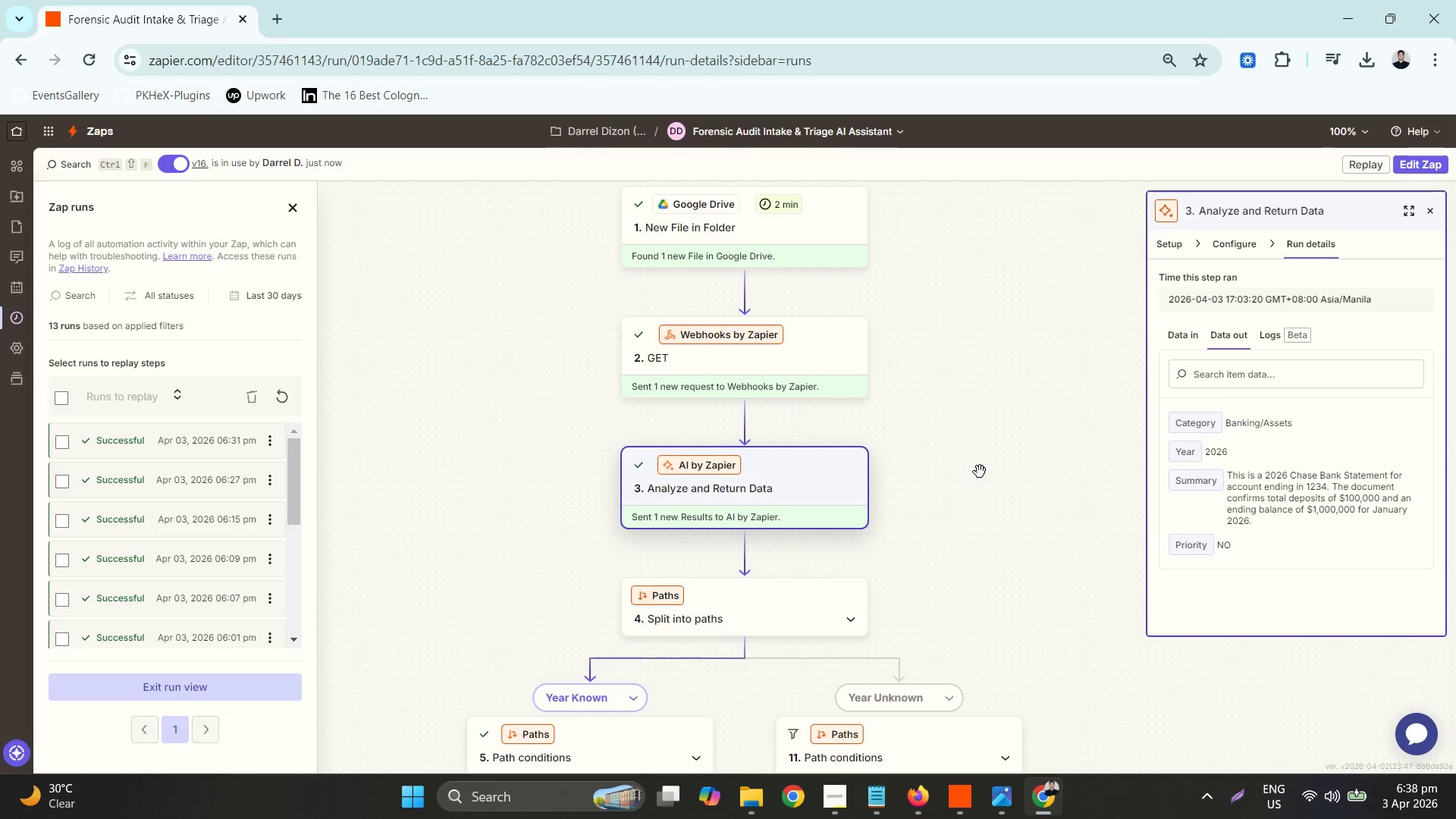 
scroll: coordinate [921, 476], scroll_direction: up, amount: 3.0
 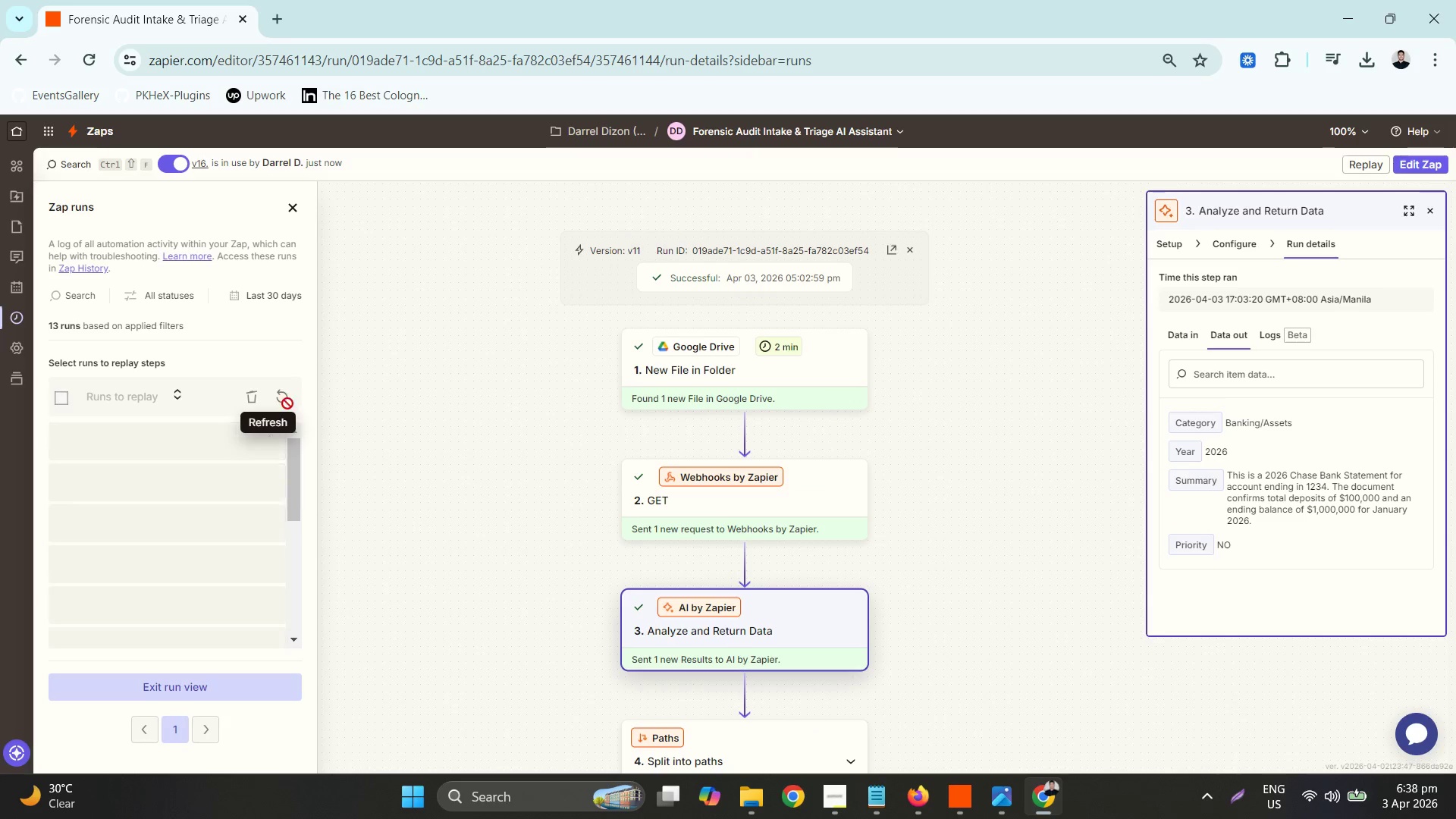 
hold_key(key=ControlLeft, duration=0.78)
scroll: coordinate [585, 453], scroll_direction: down, amount: 3.0
 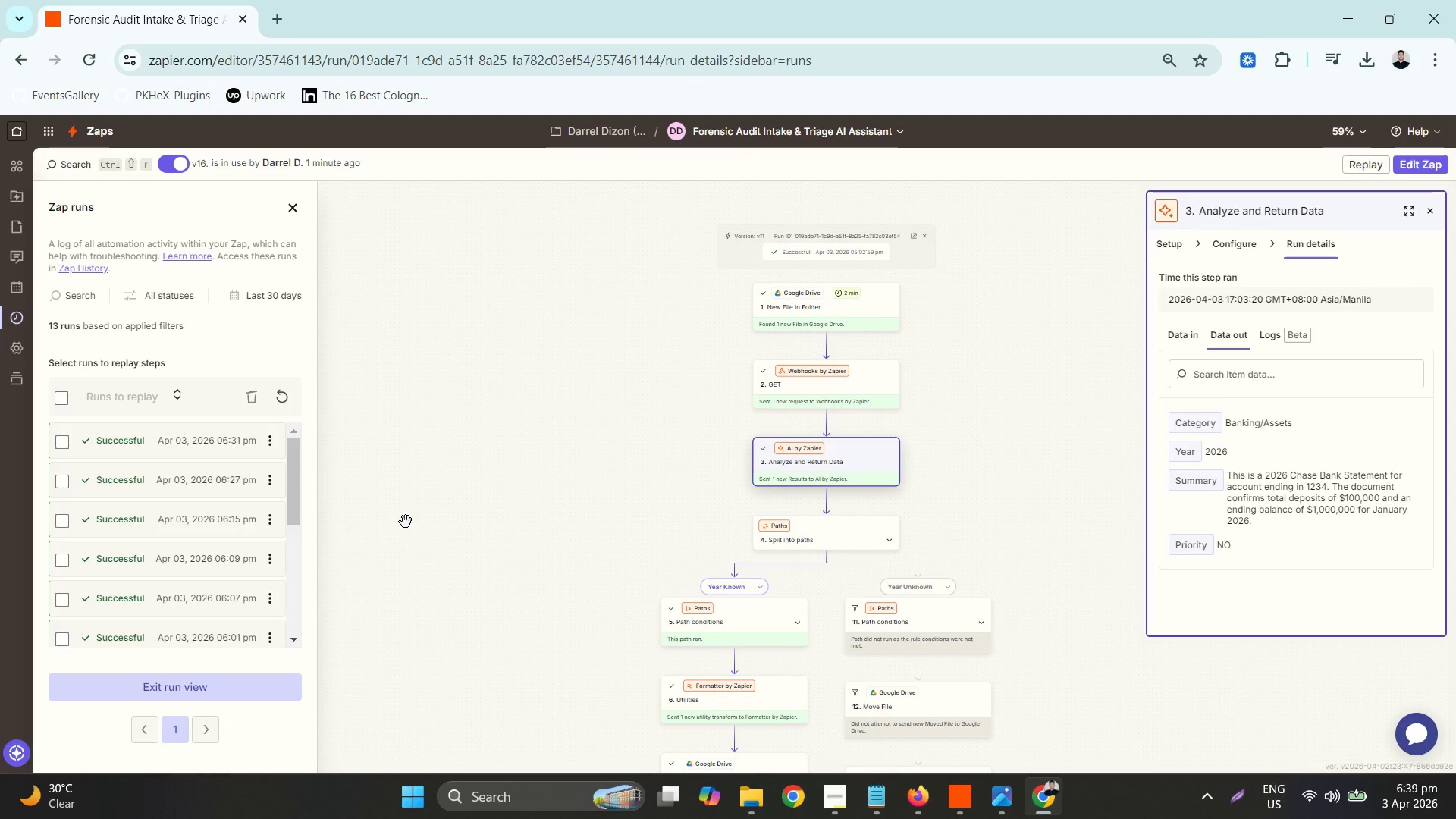 
wait(57.24)
 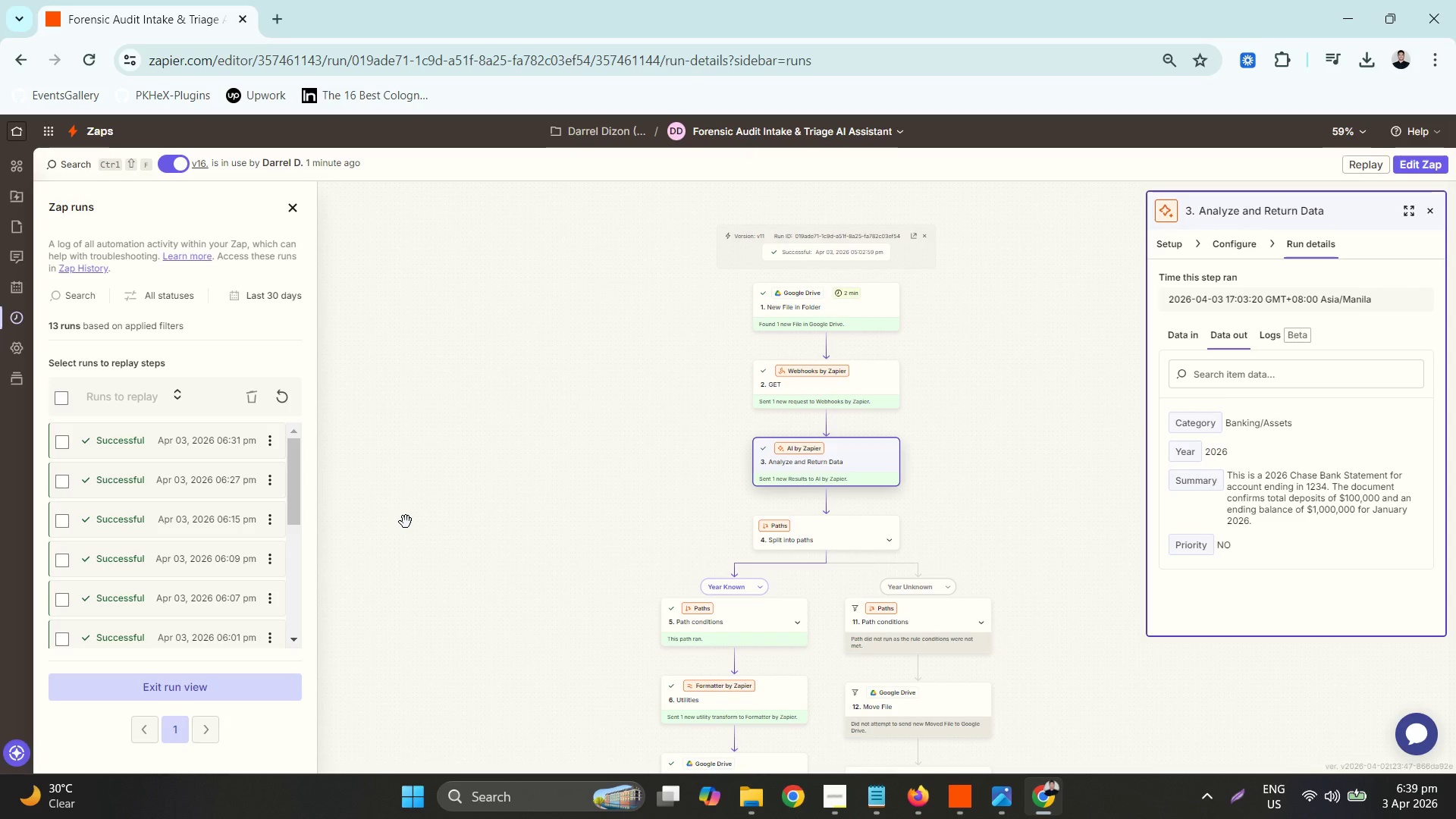 
left_click([286, 398])
 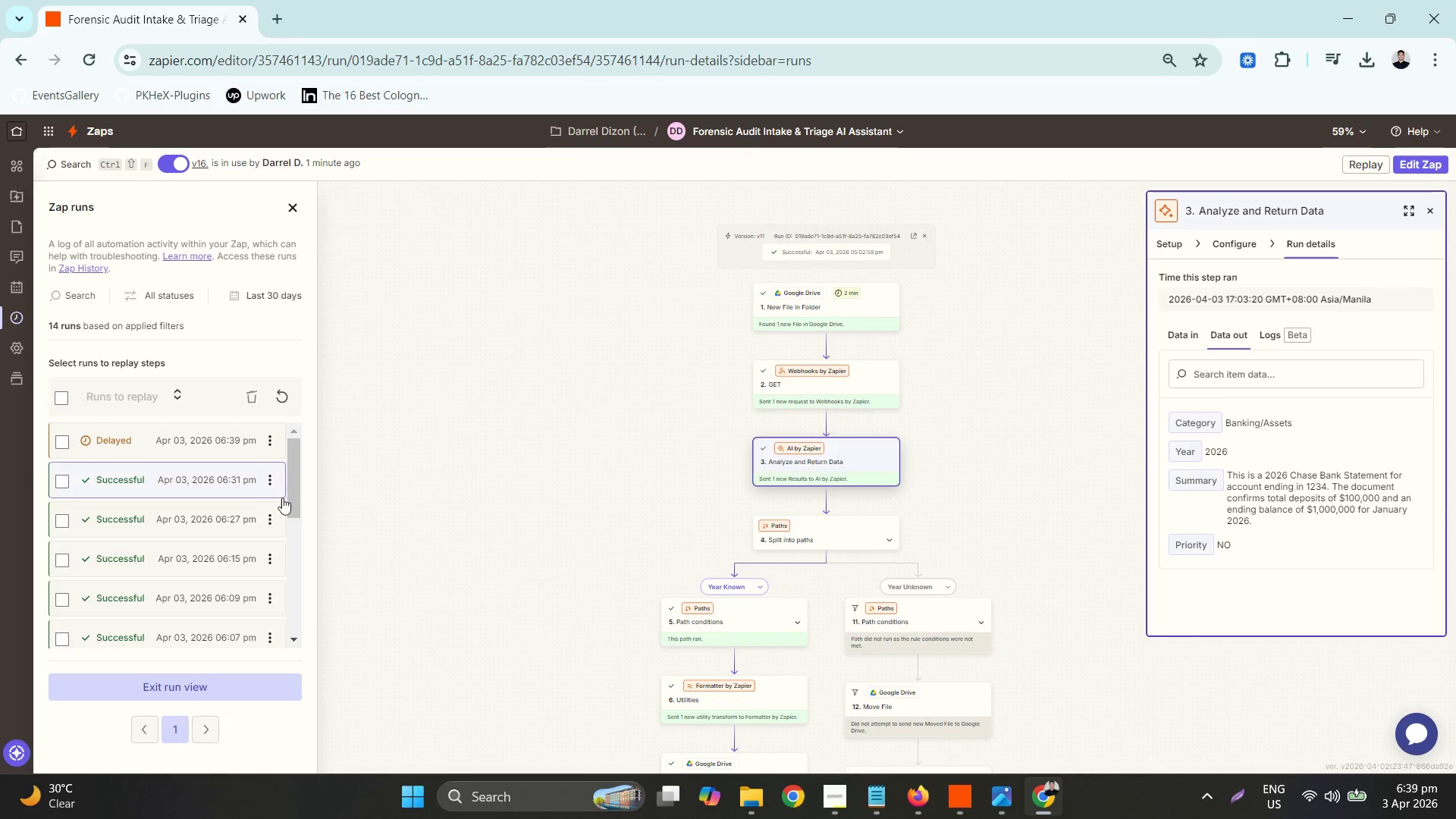 
left_click([218, 441])
 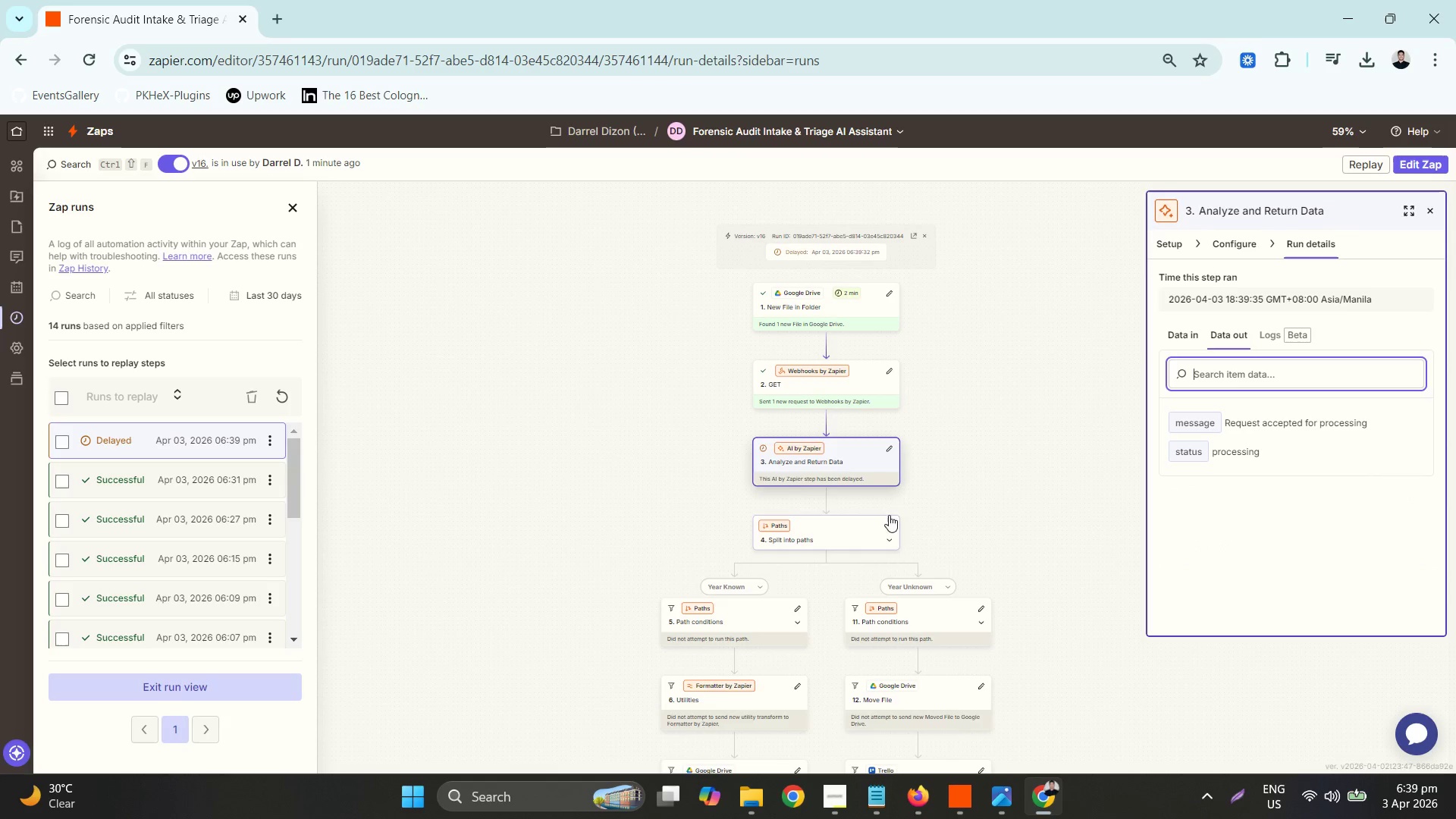 
hold_key(key=ControlLeft, duration=0.45)
 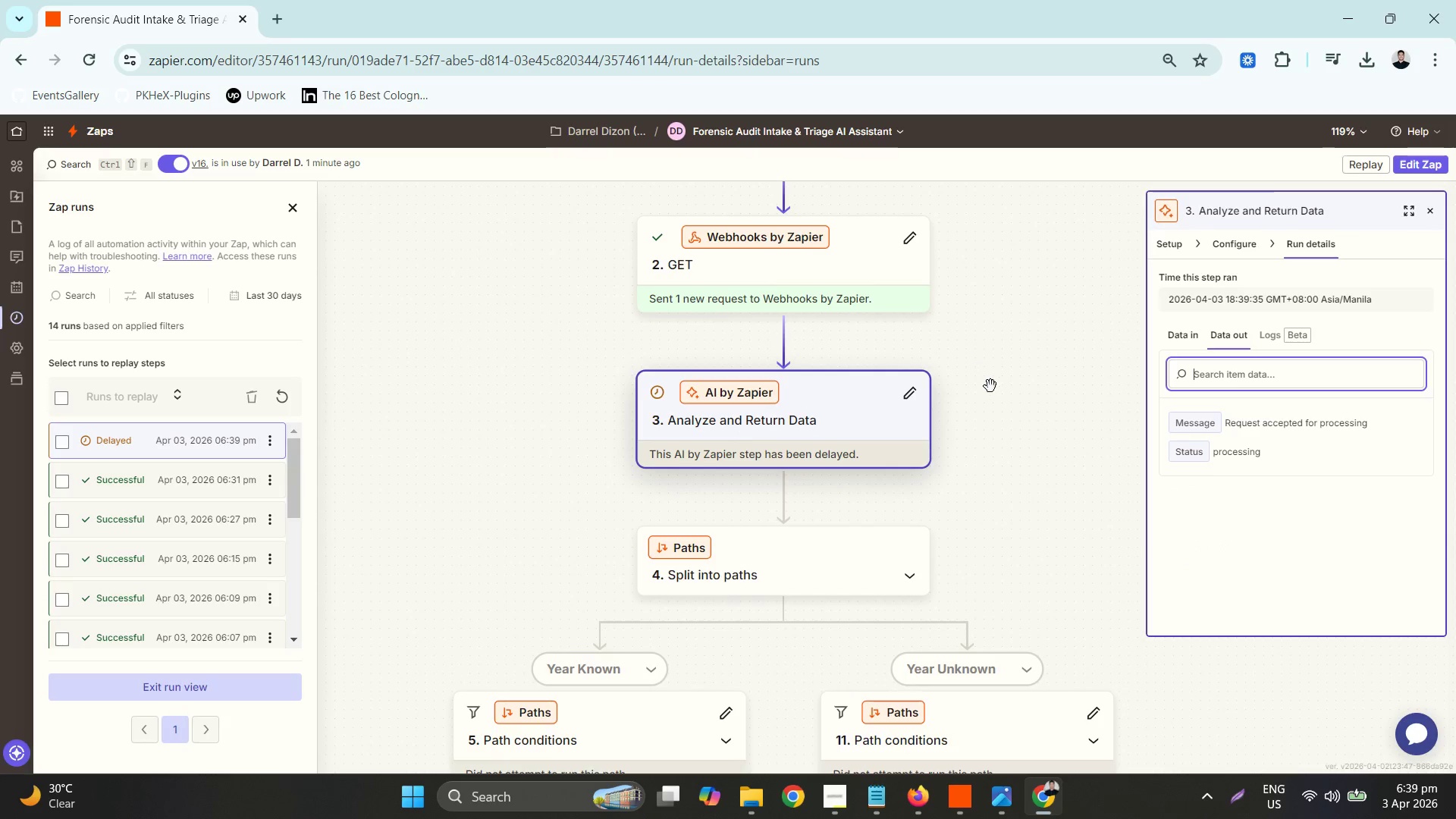 
scroll: coordinate [918, 469], scroll_direction: down, amount: 2.0
 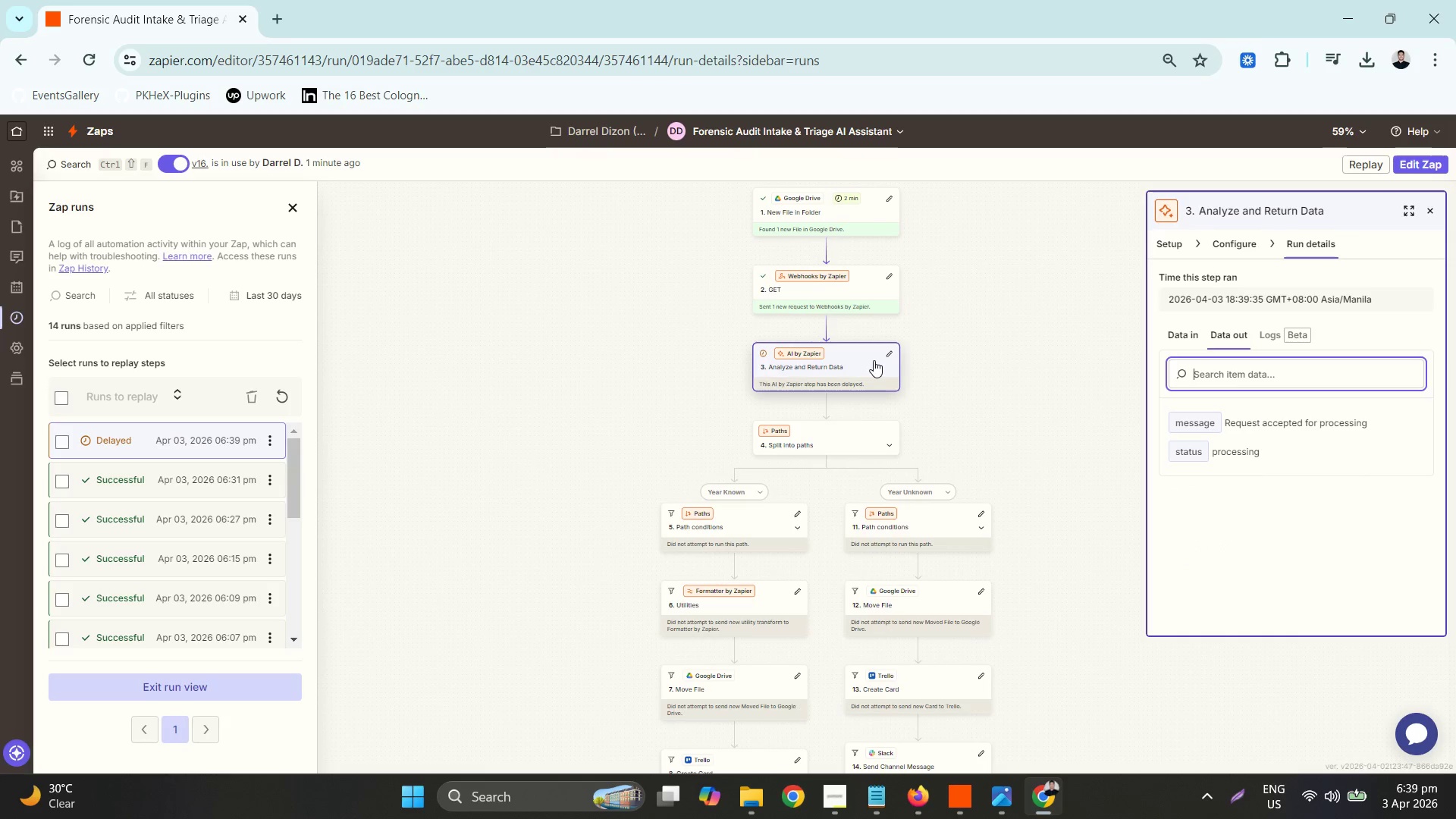 
scroll: coordinate [872, 363], scroll_direction: up, amount: 5.0
 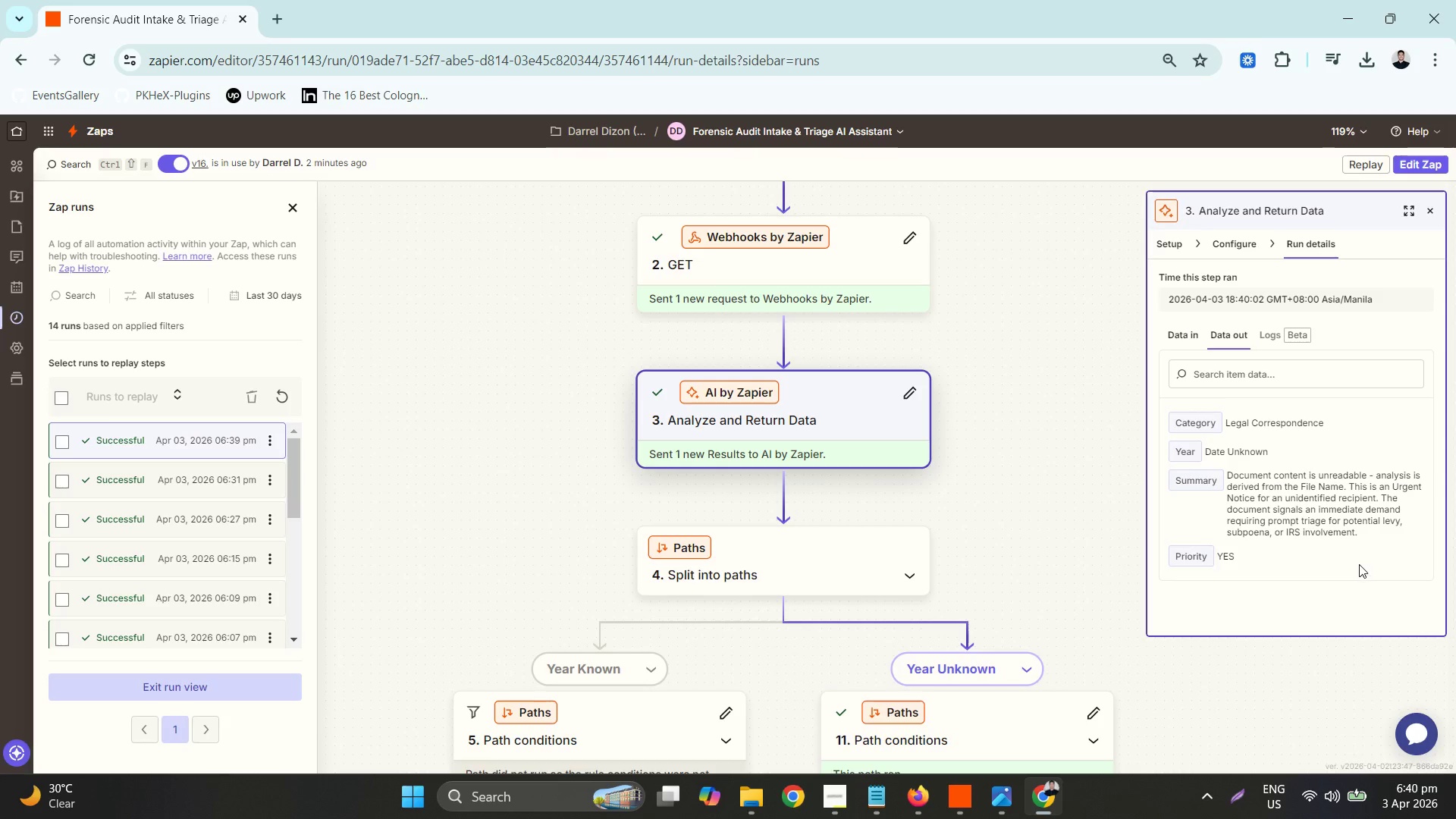 
wait(17.79)
 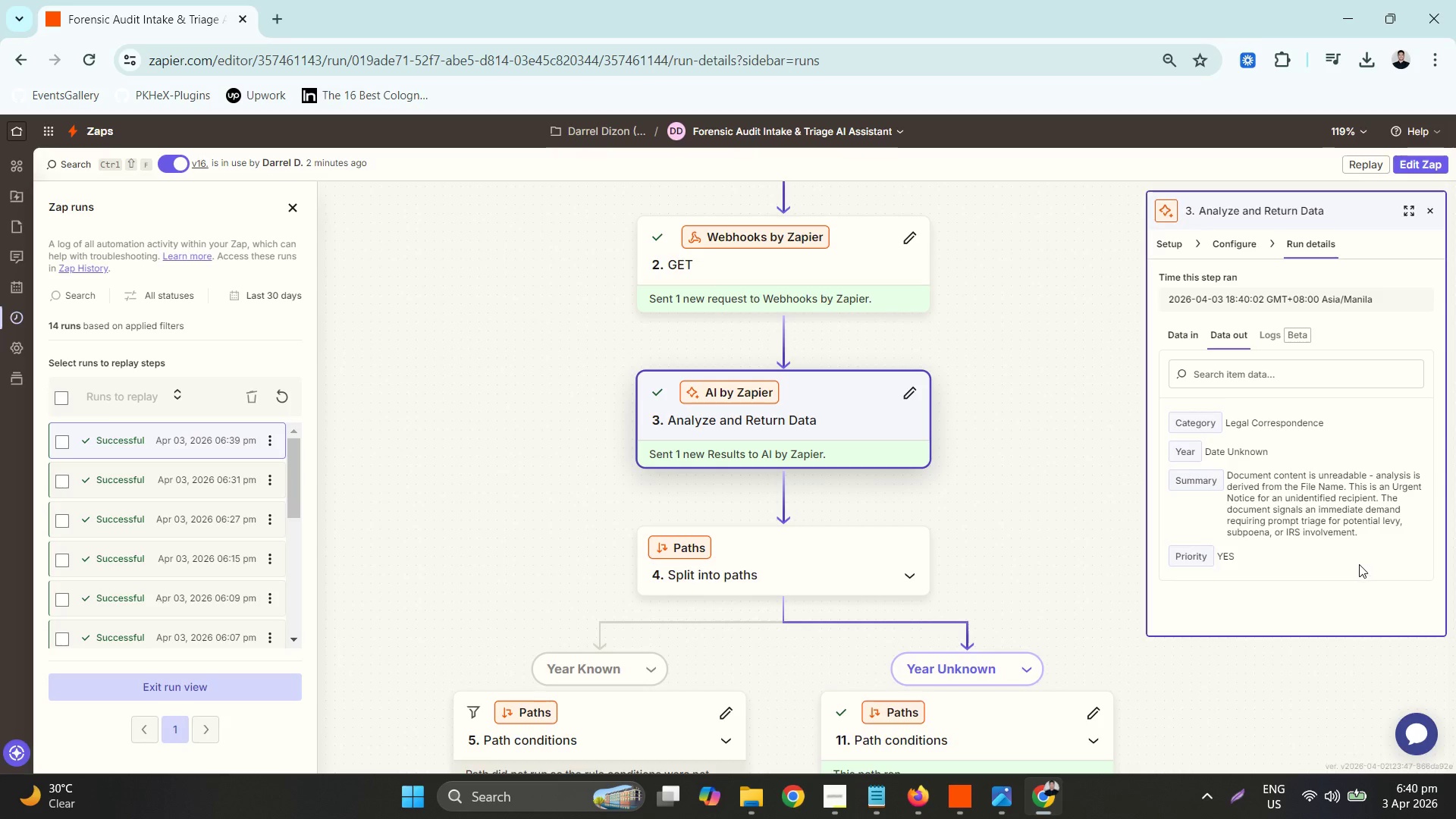 
scroll: coordinate [849, 557], scroll_direction: down, amount: 2.0
 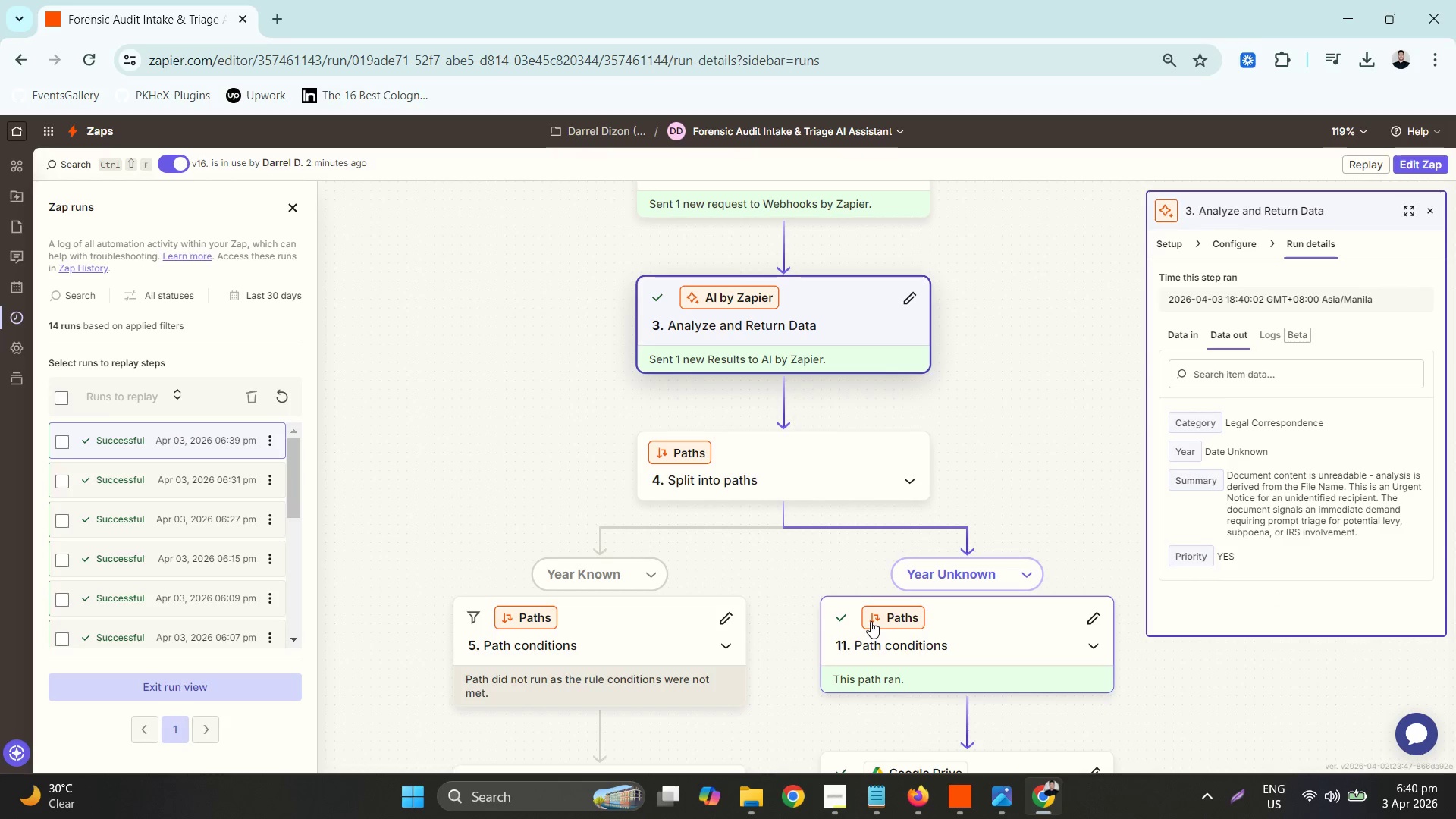 
wait(15.59)
 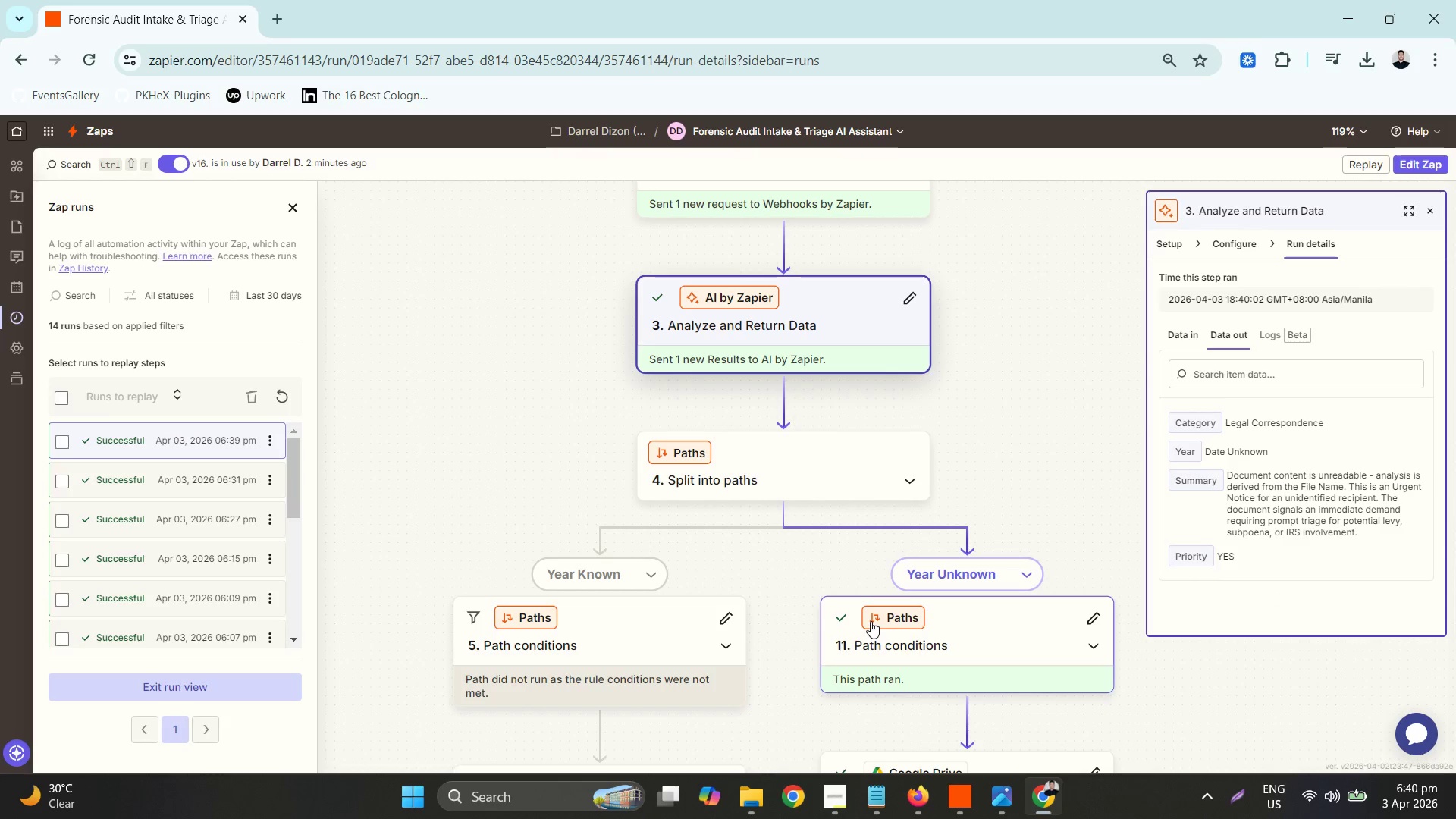 
left_click([834, 792])